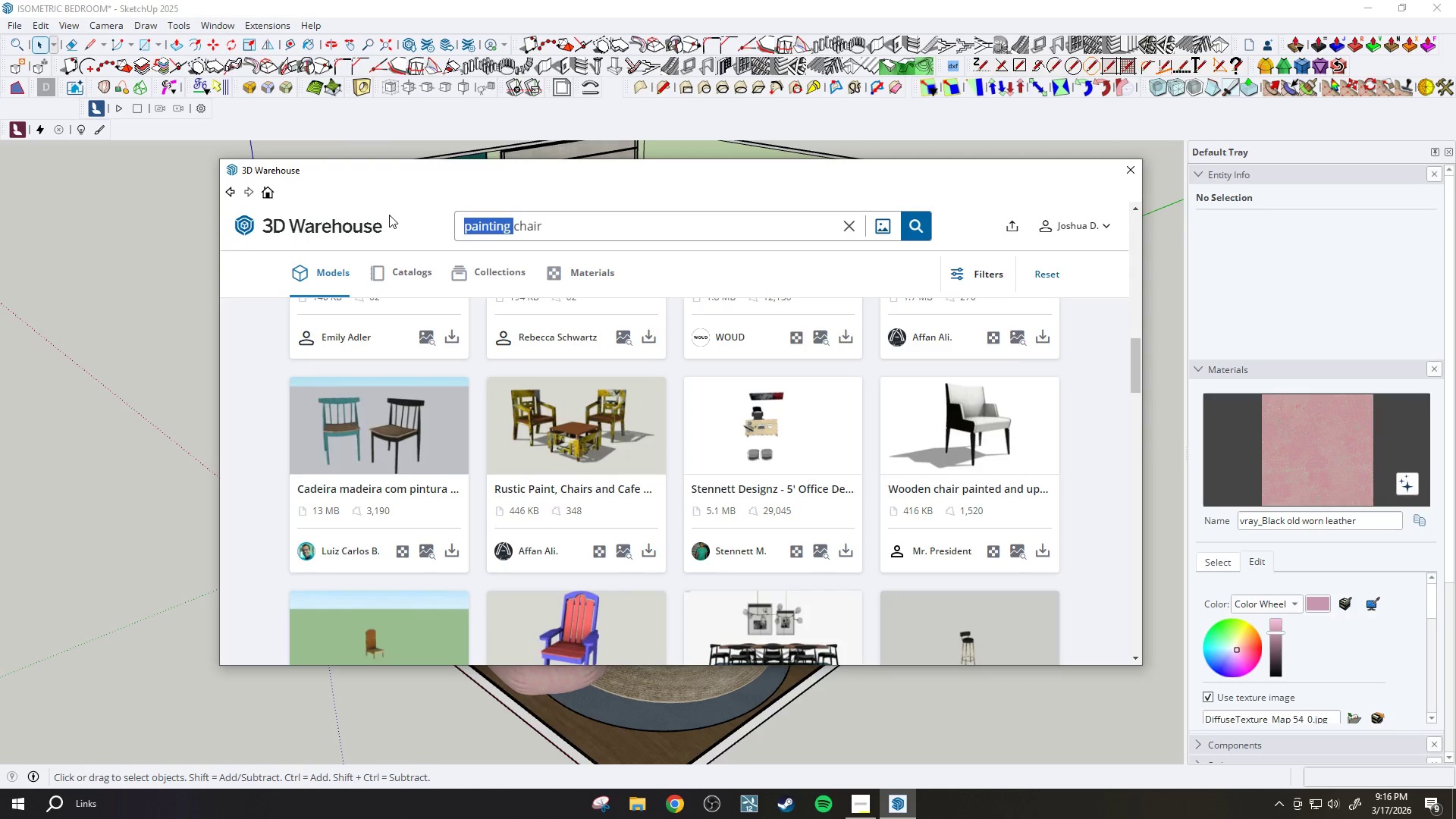 
key(Backspace)
 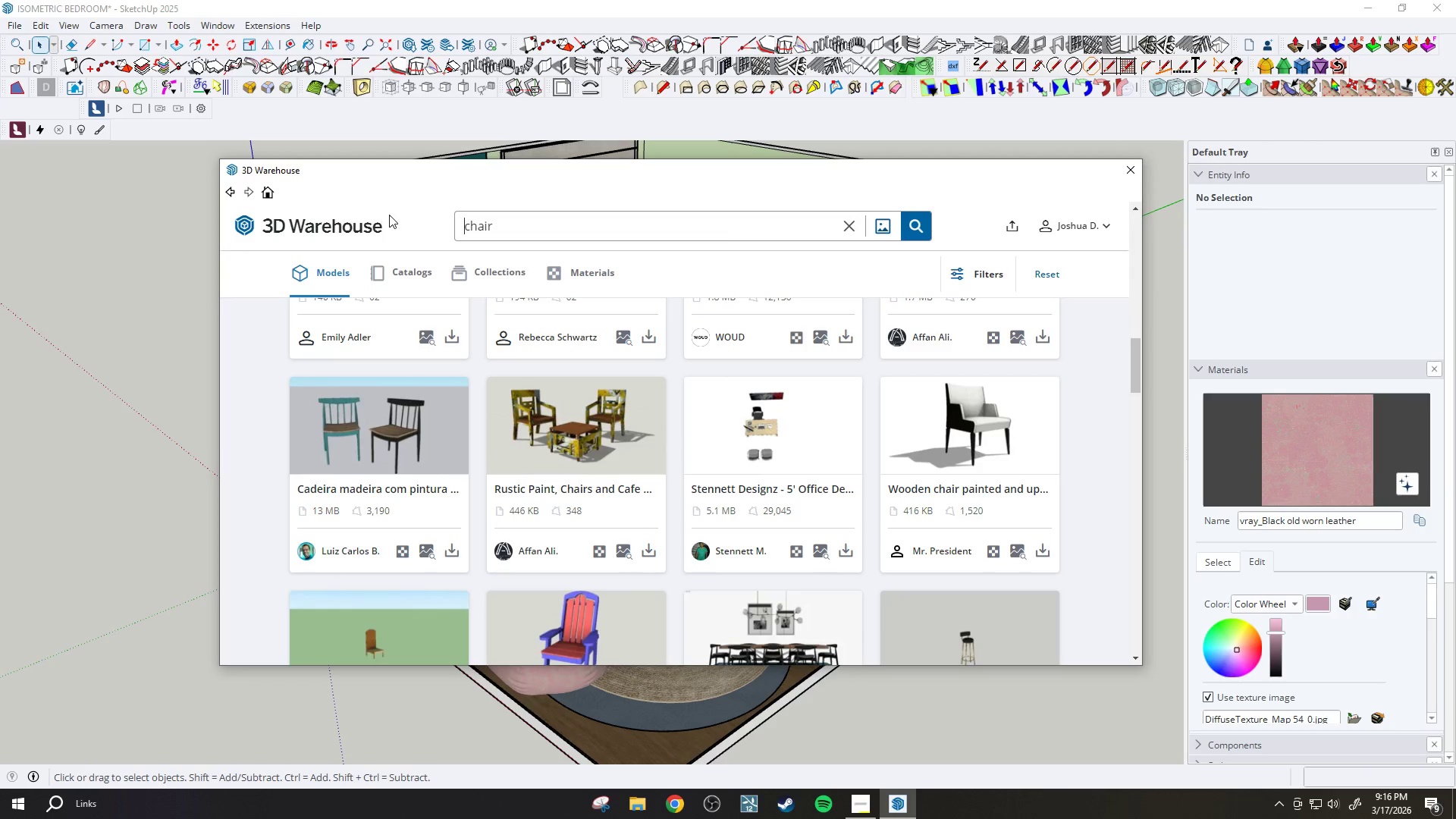 
key(Enter)
 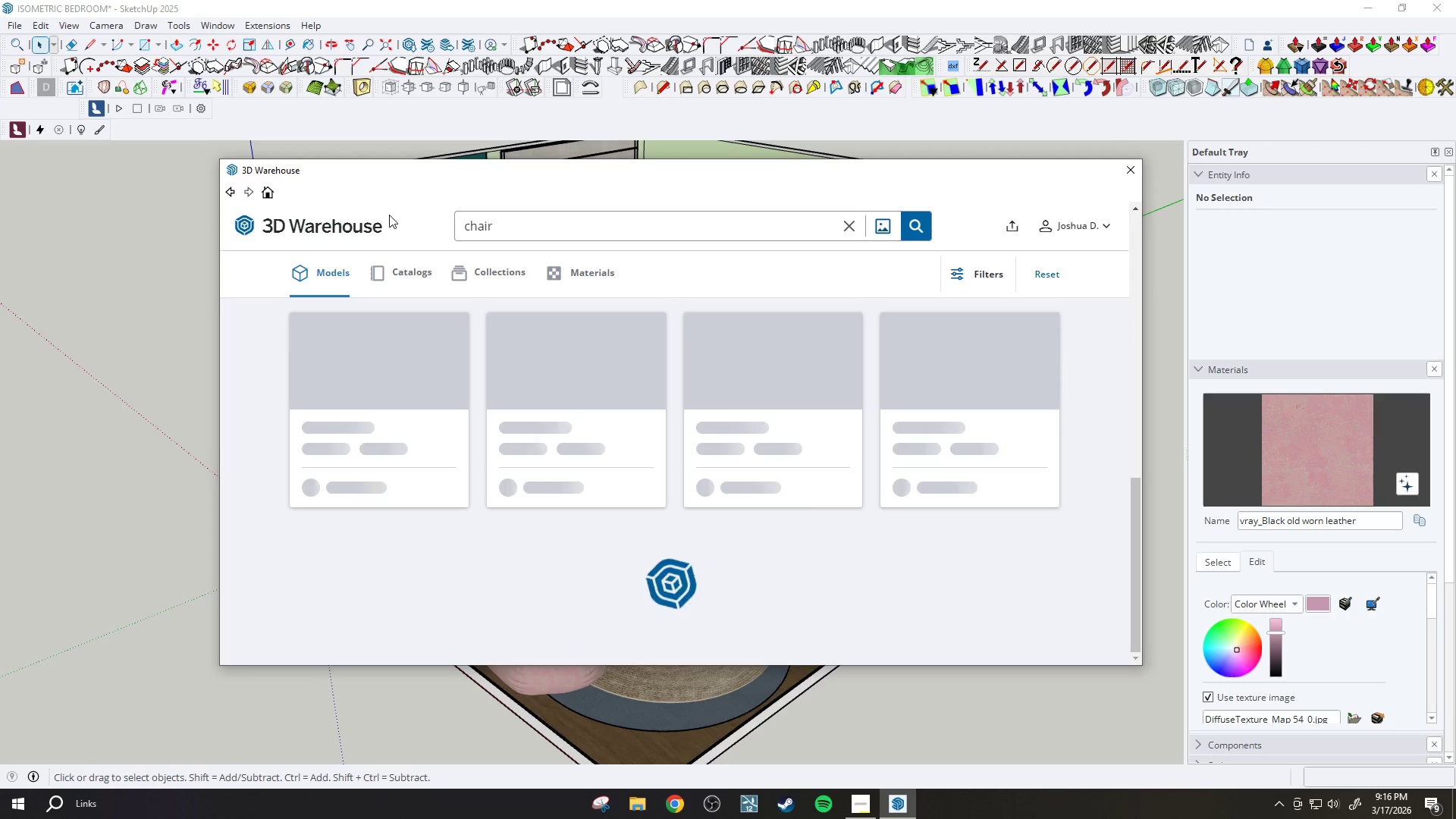 
mouse_move([552, 234])
 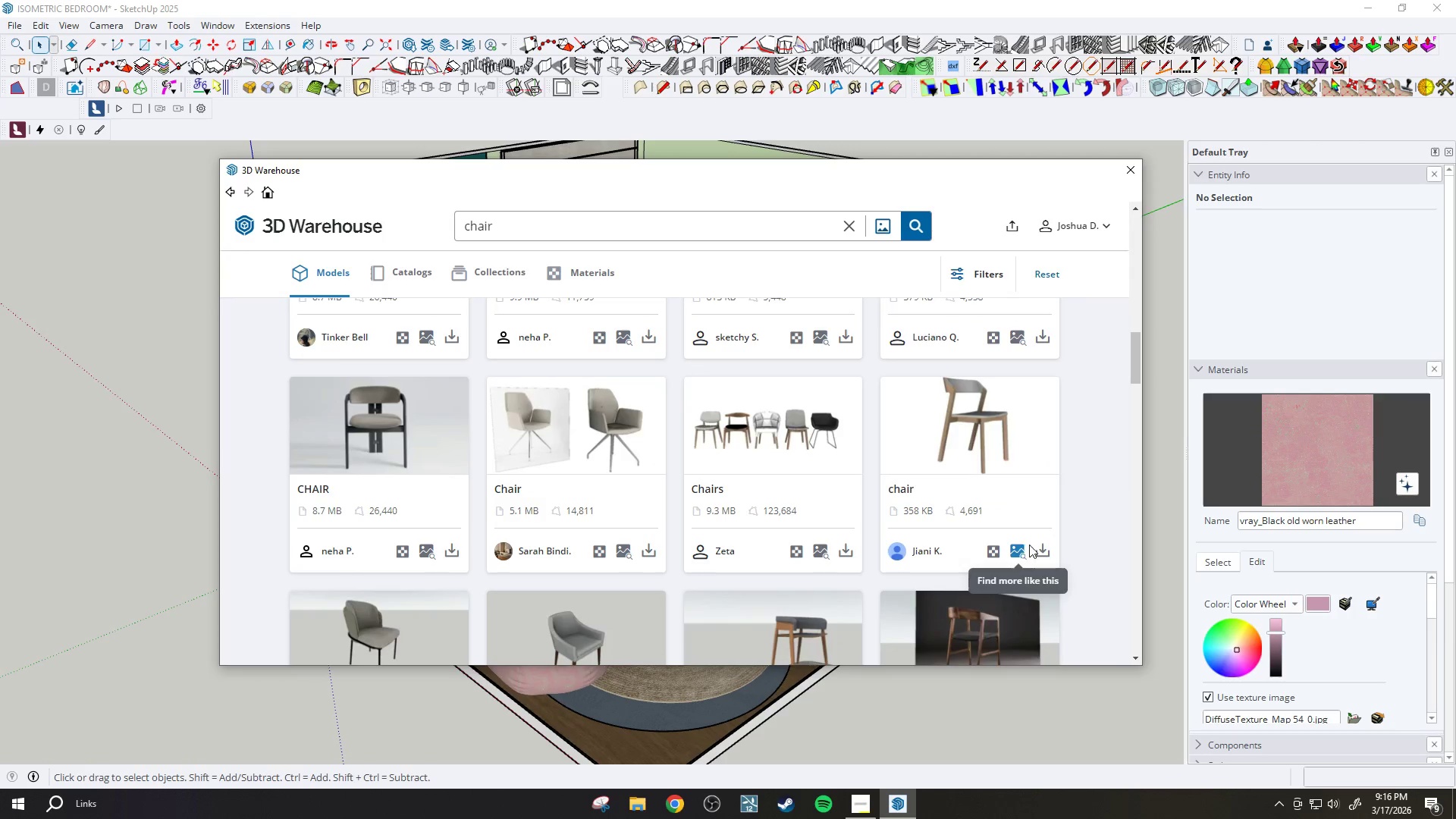 
left_click([1040, 549])
 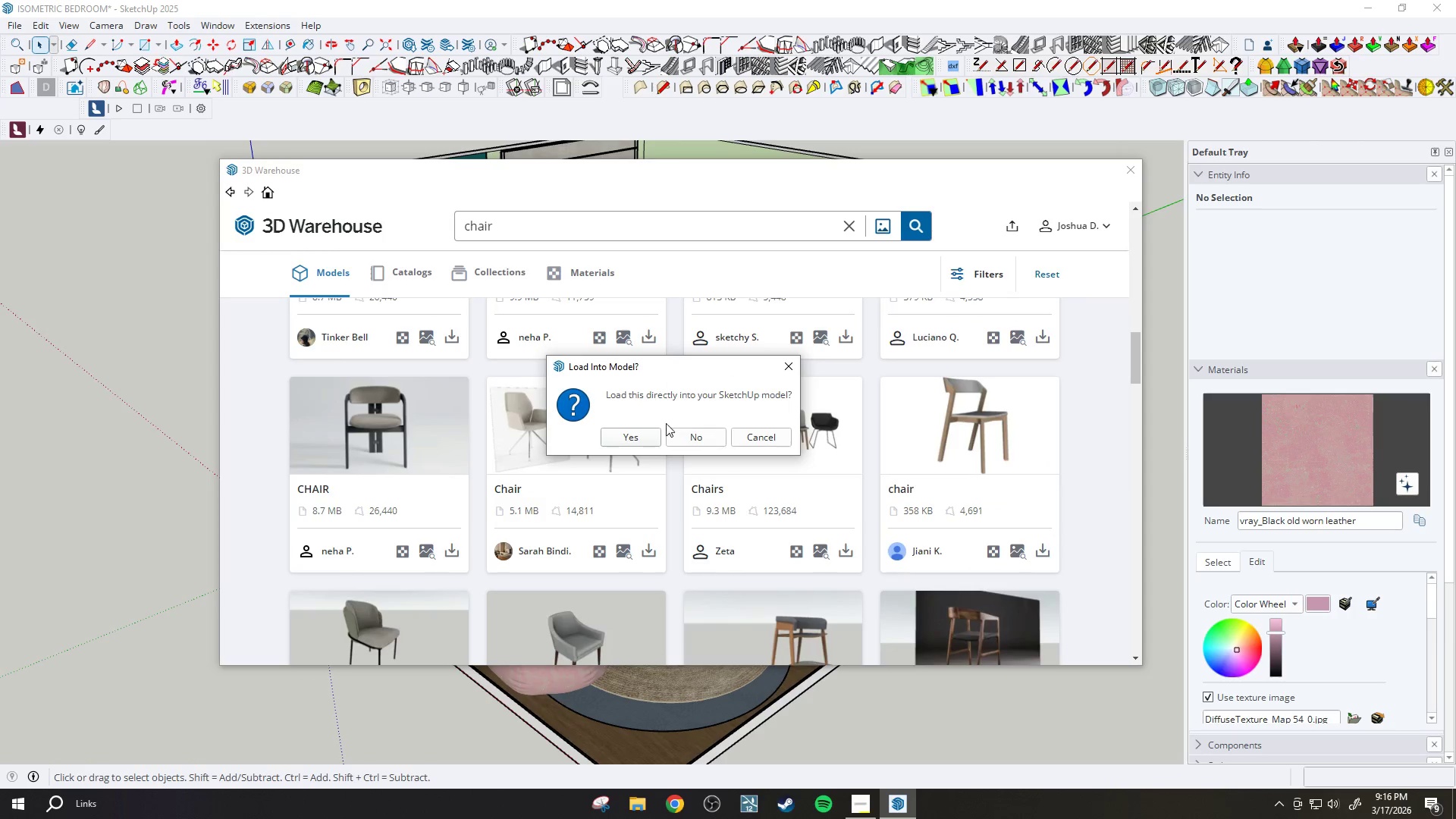 
left_click([635, 436])
 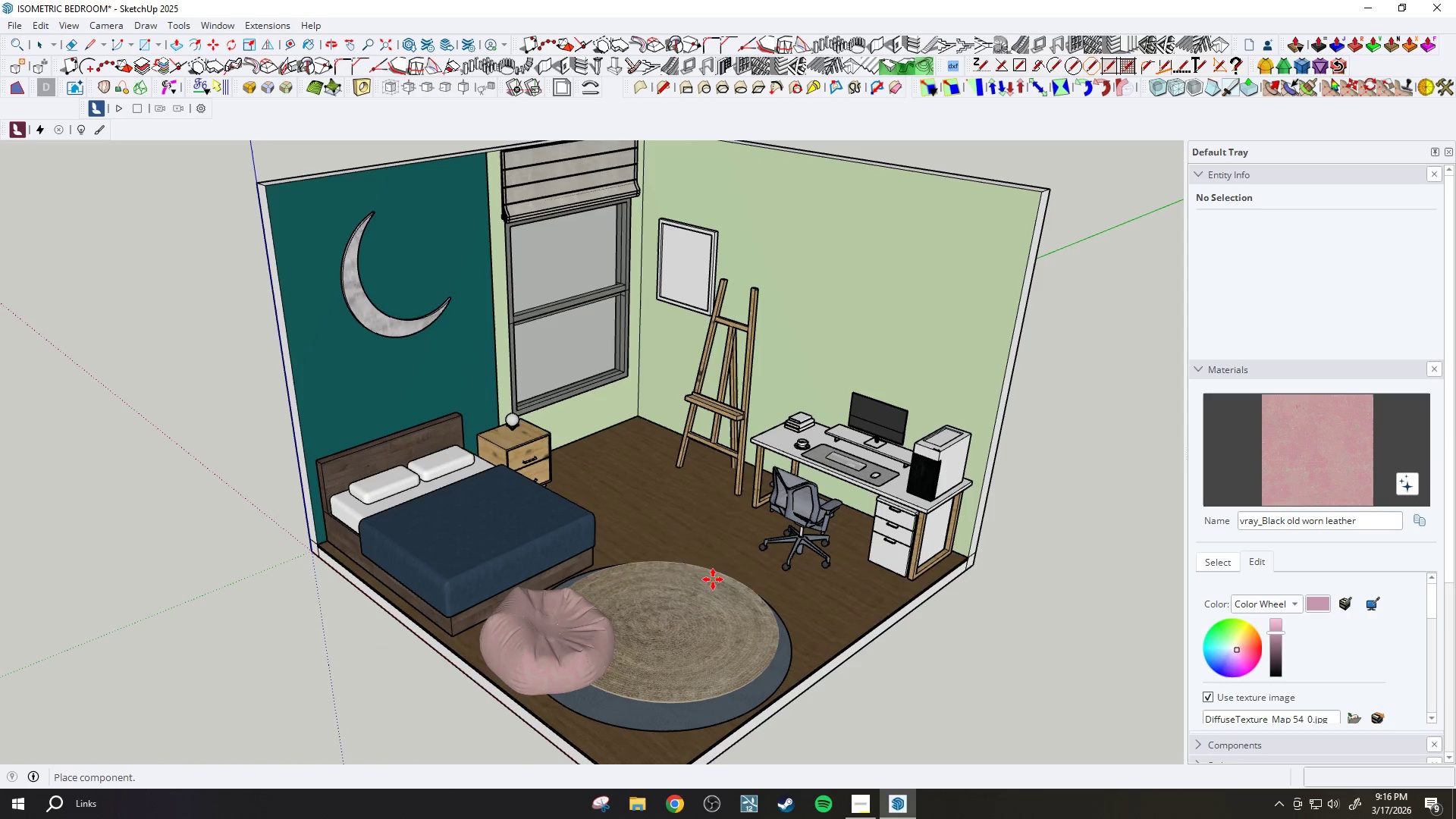 
scroll: coordinate [666, 494], scroll_direction: up, amount: 6.0
 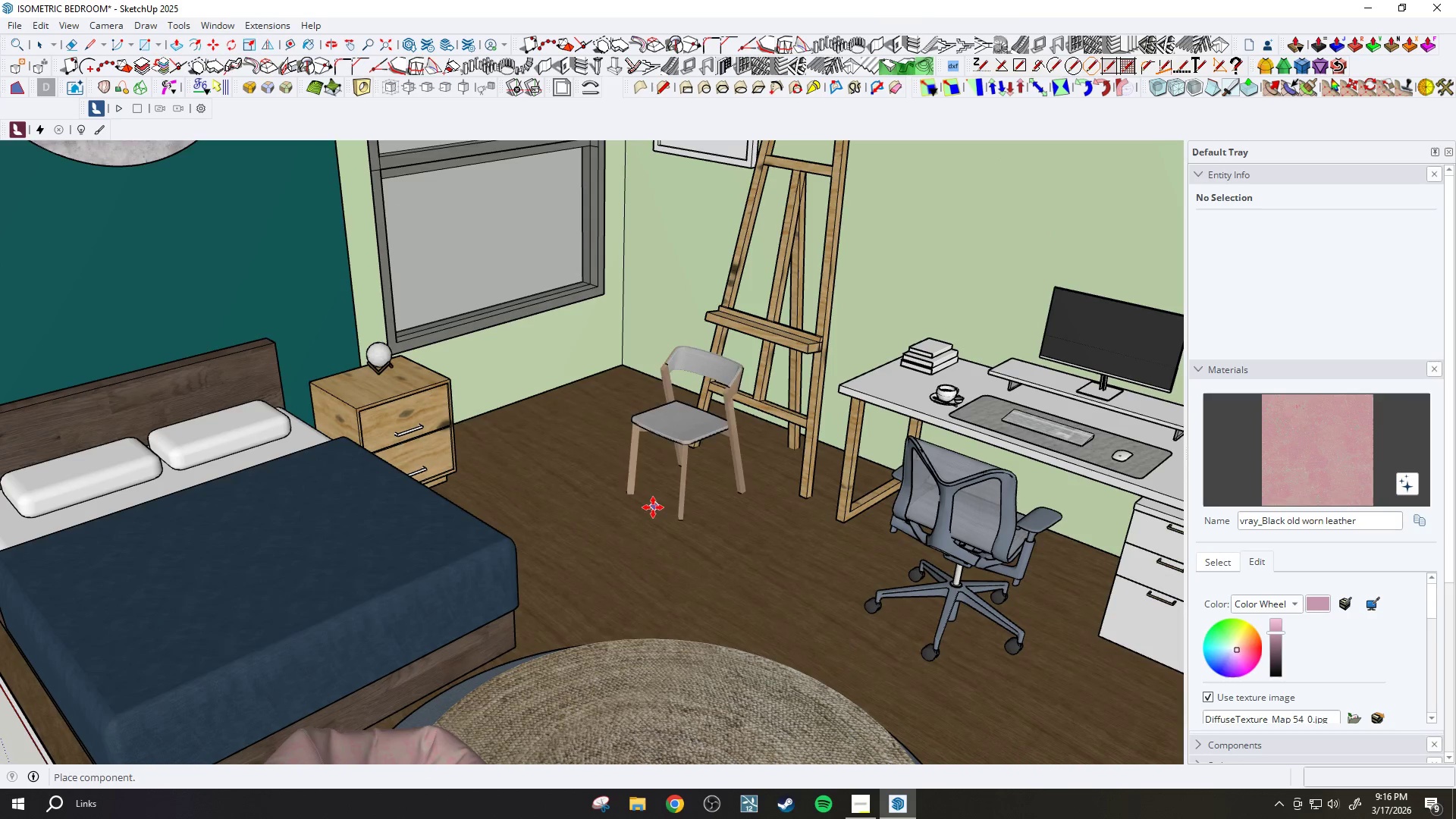 
left_click([644, 512])
 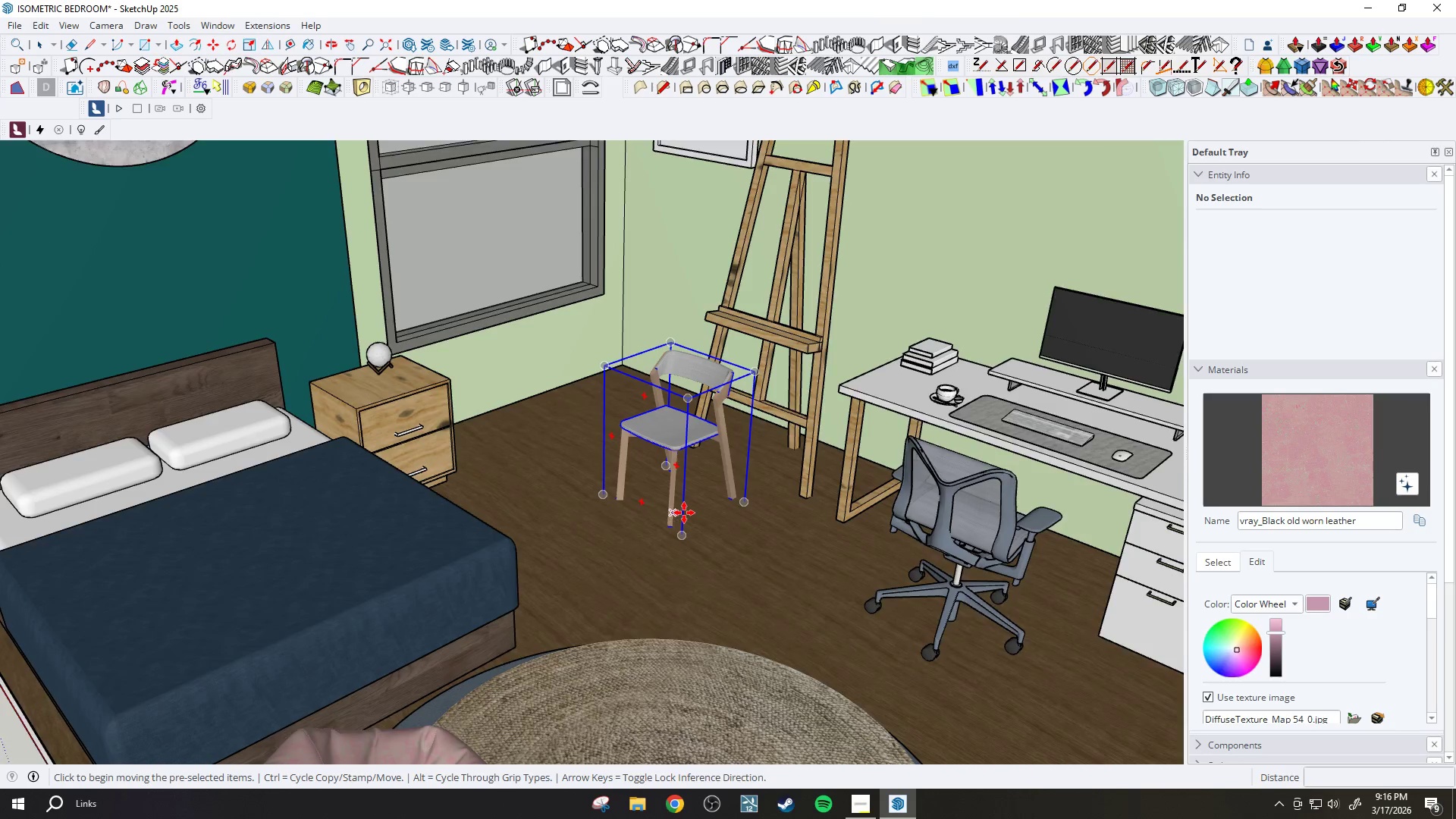 
key(Q)
 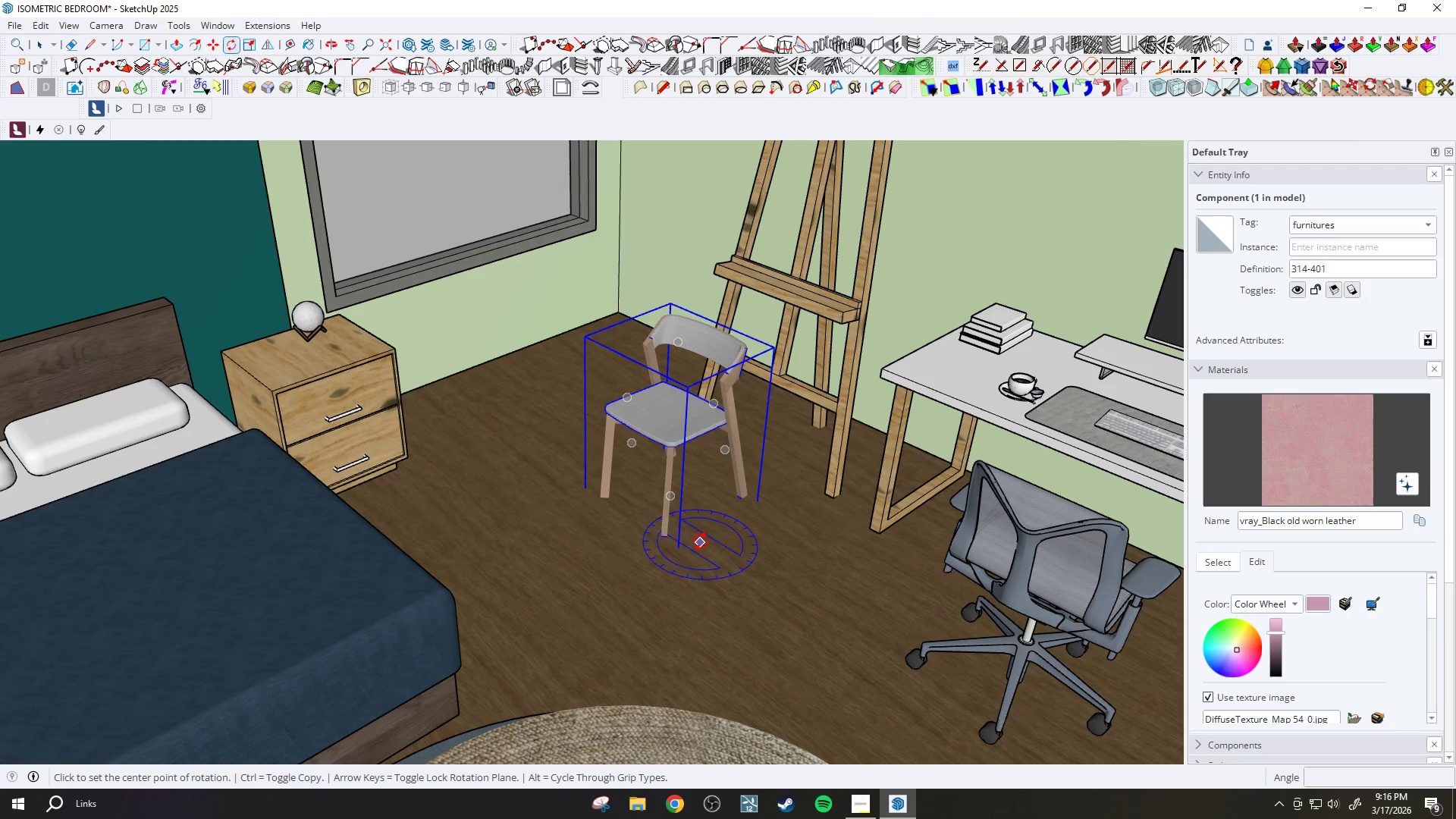 
scroll: coordinate [685, 511], scroll_direction: up, amount: 2.0
 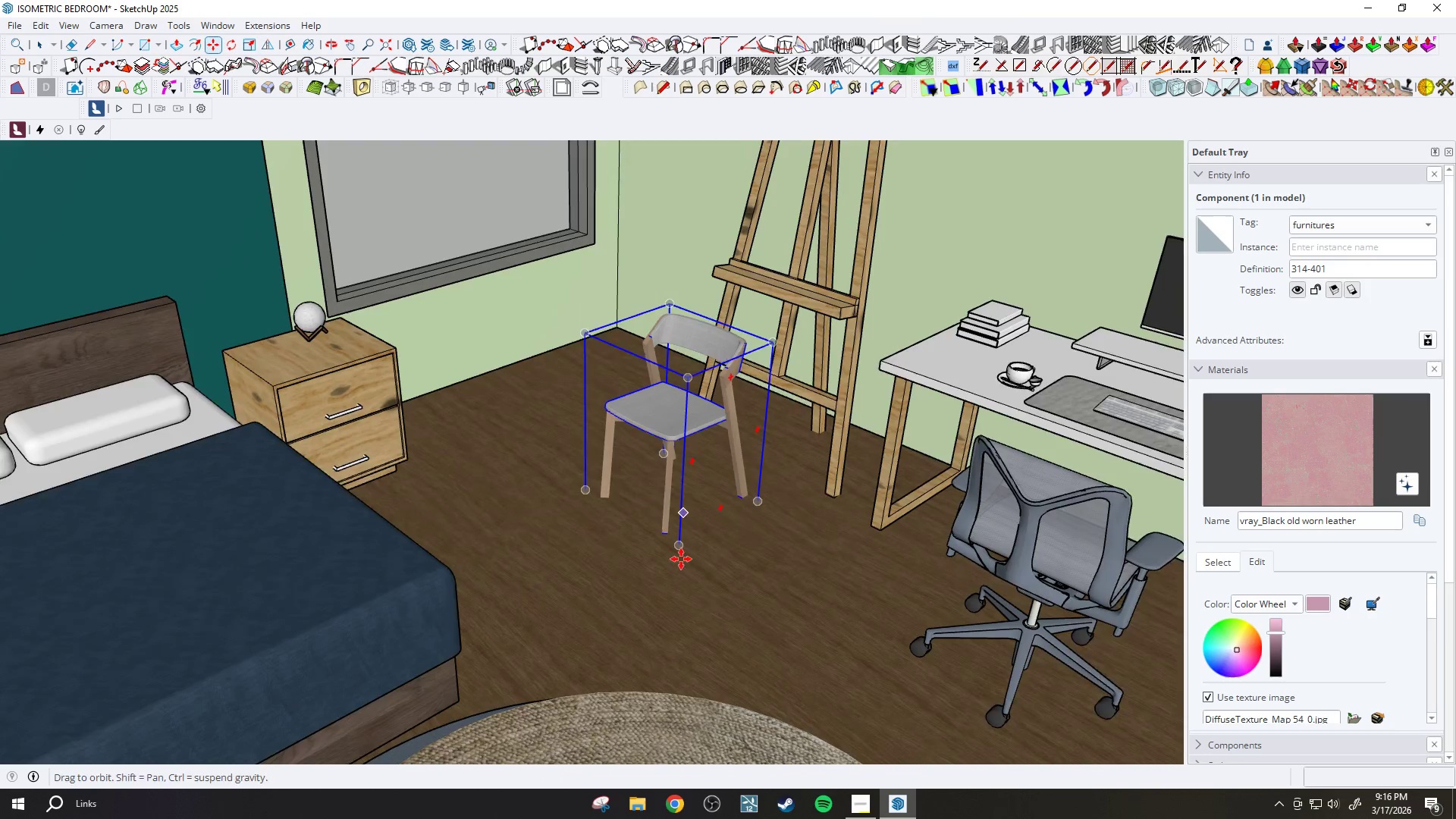 
left_click_drag(start_coordinate=[701, 539], to_coordinate=[705, 541])
 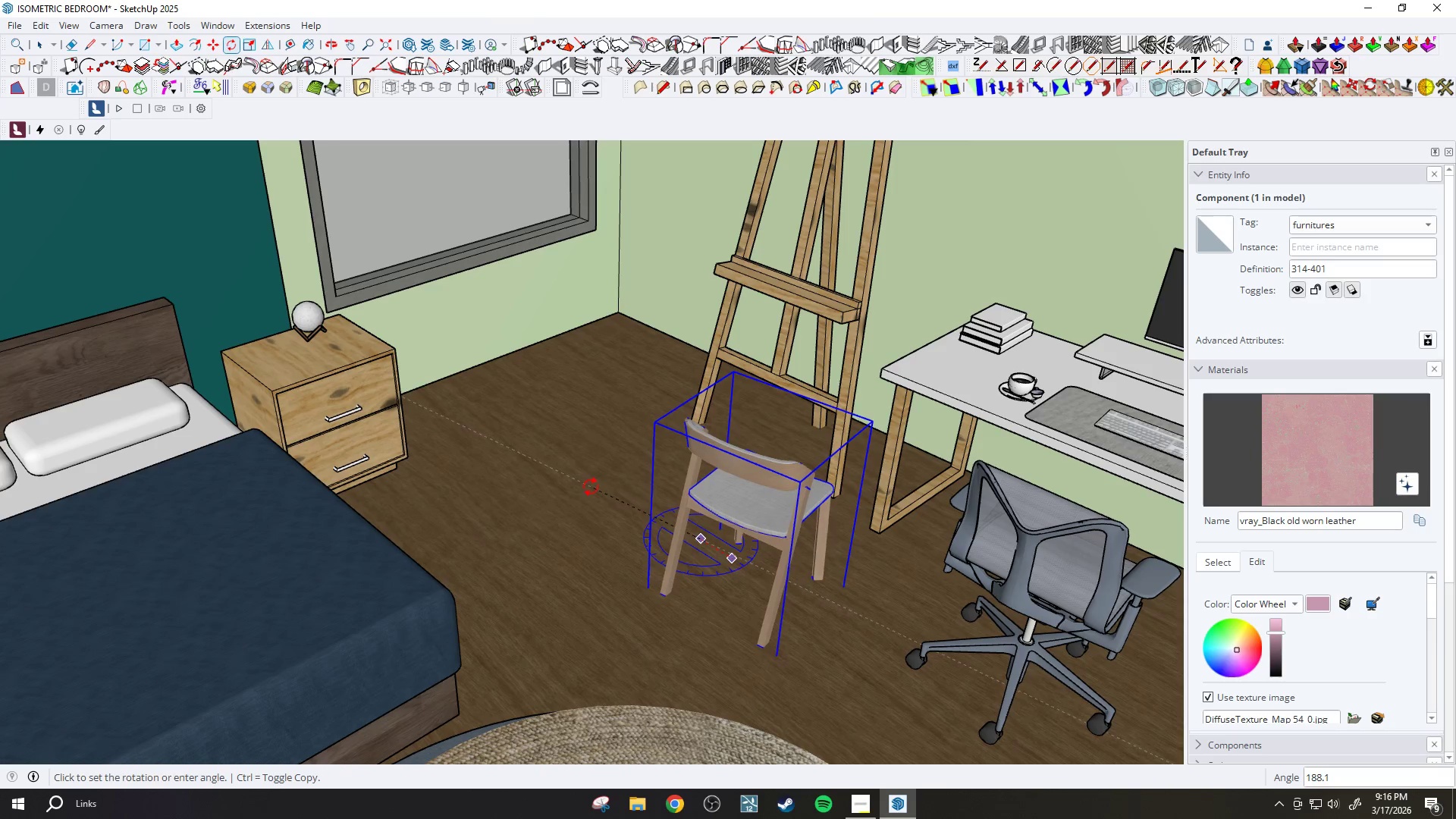 
left_click([598, 479])
 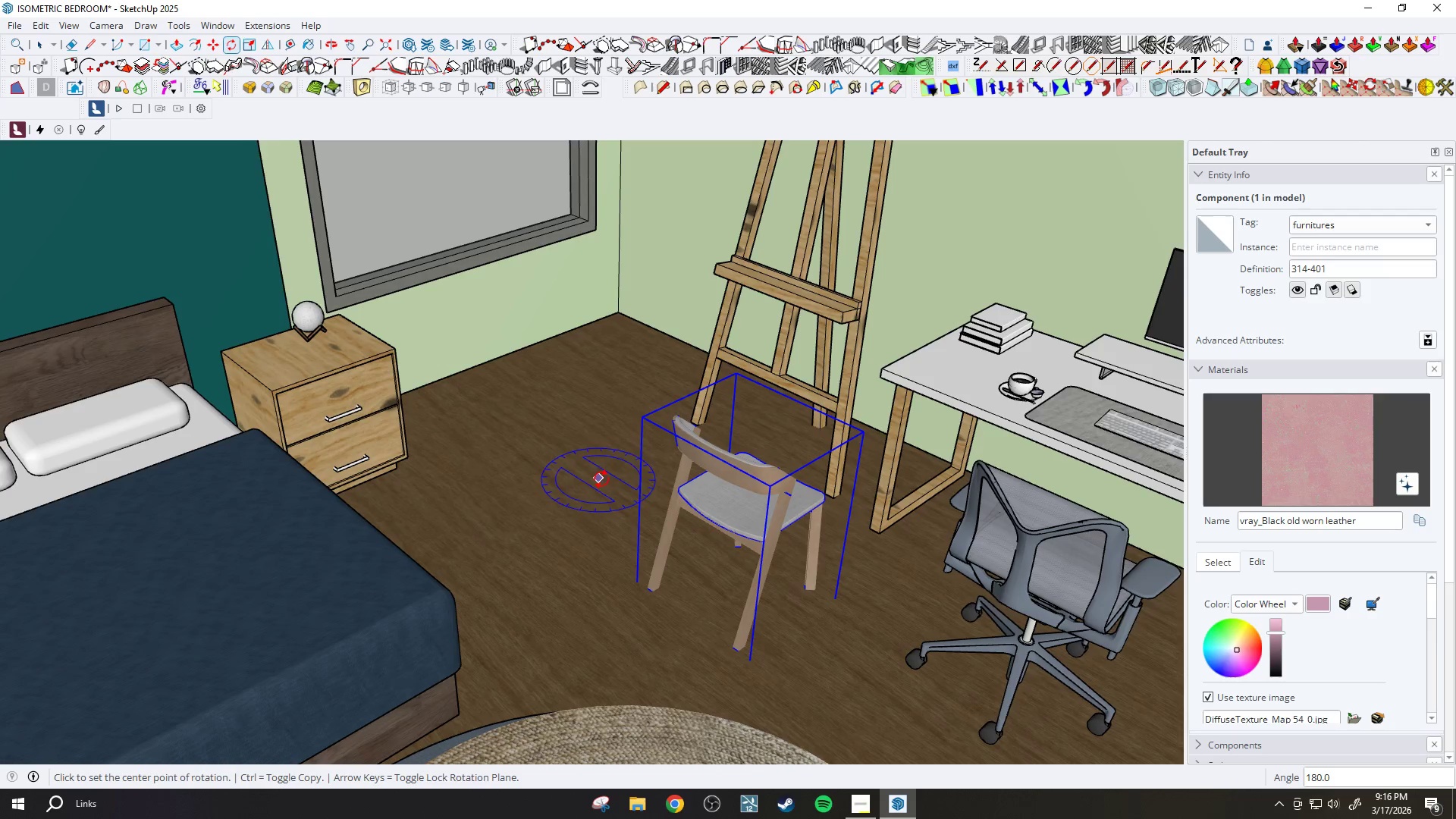 
scroll: coordinate [622, 494], scroll_direction: down, amount: 3.0
 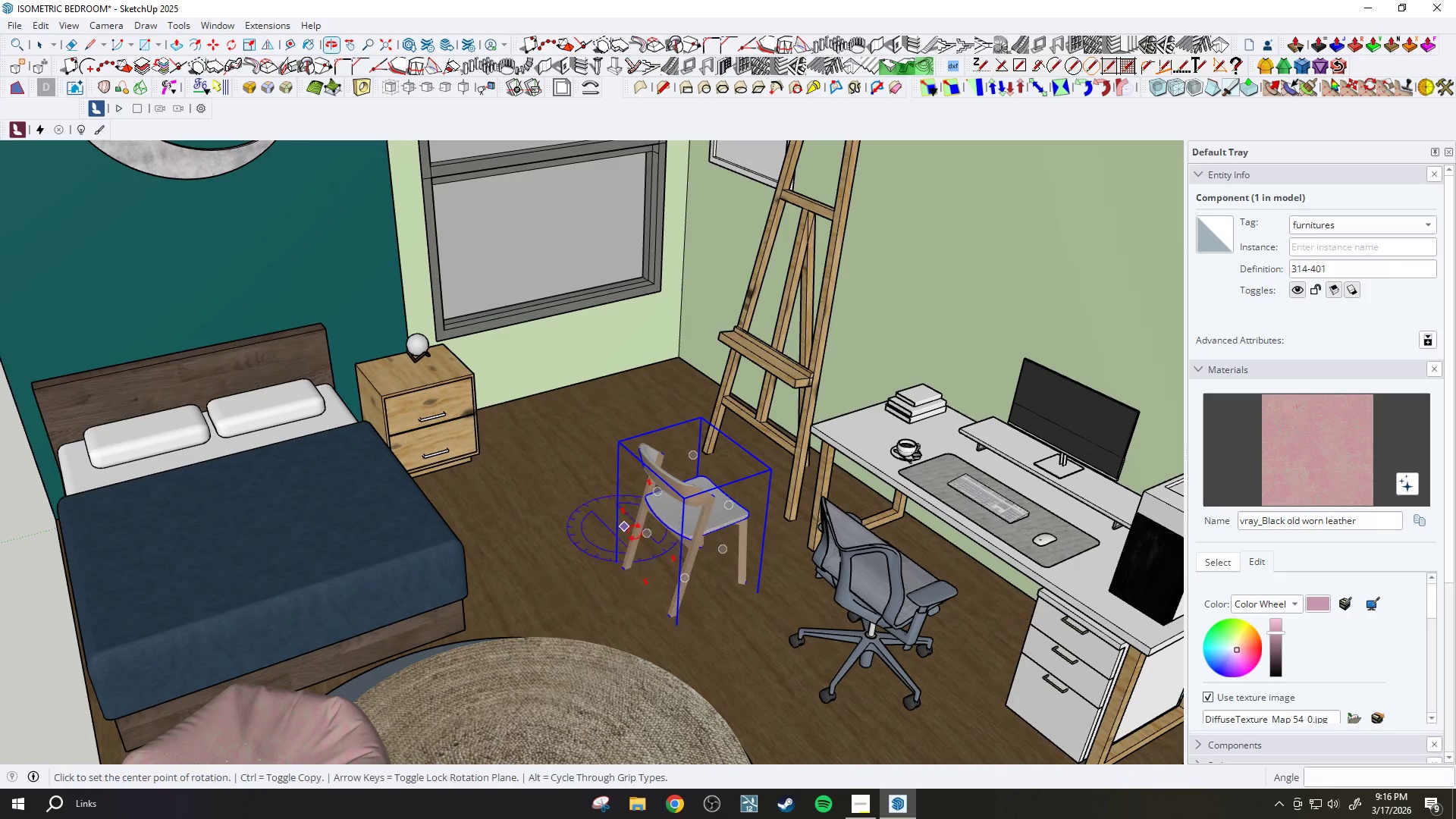 
key(M)
 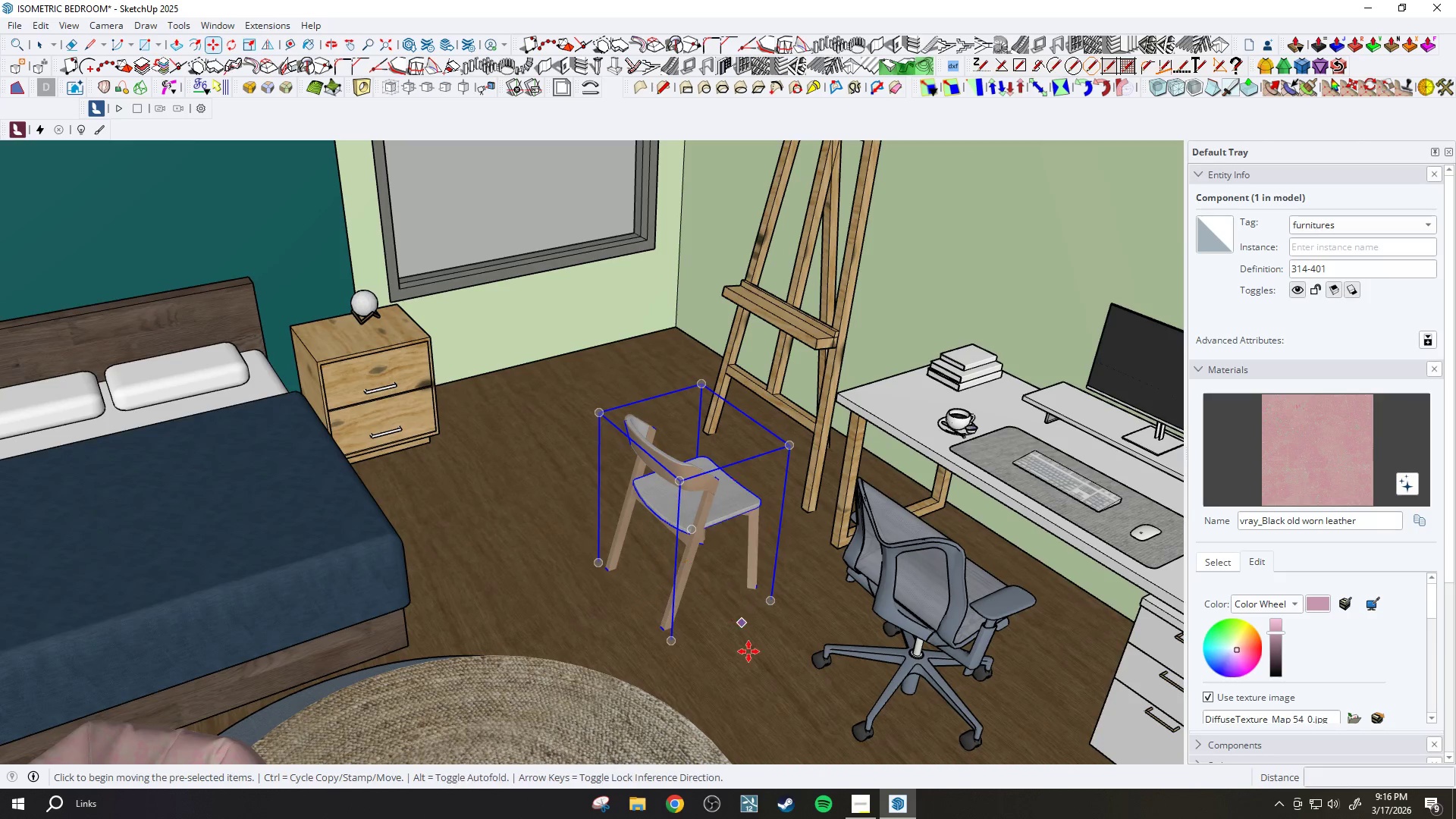 
scroll: coordinate [703, 567], scroll_direction: up, amount: 2.0
 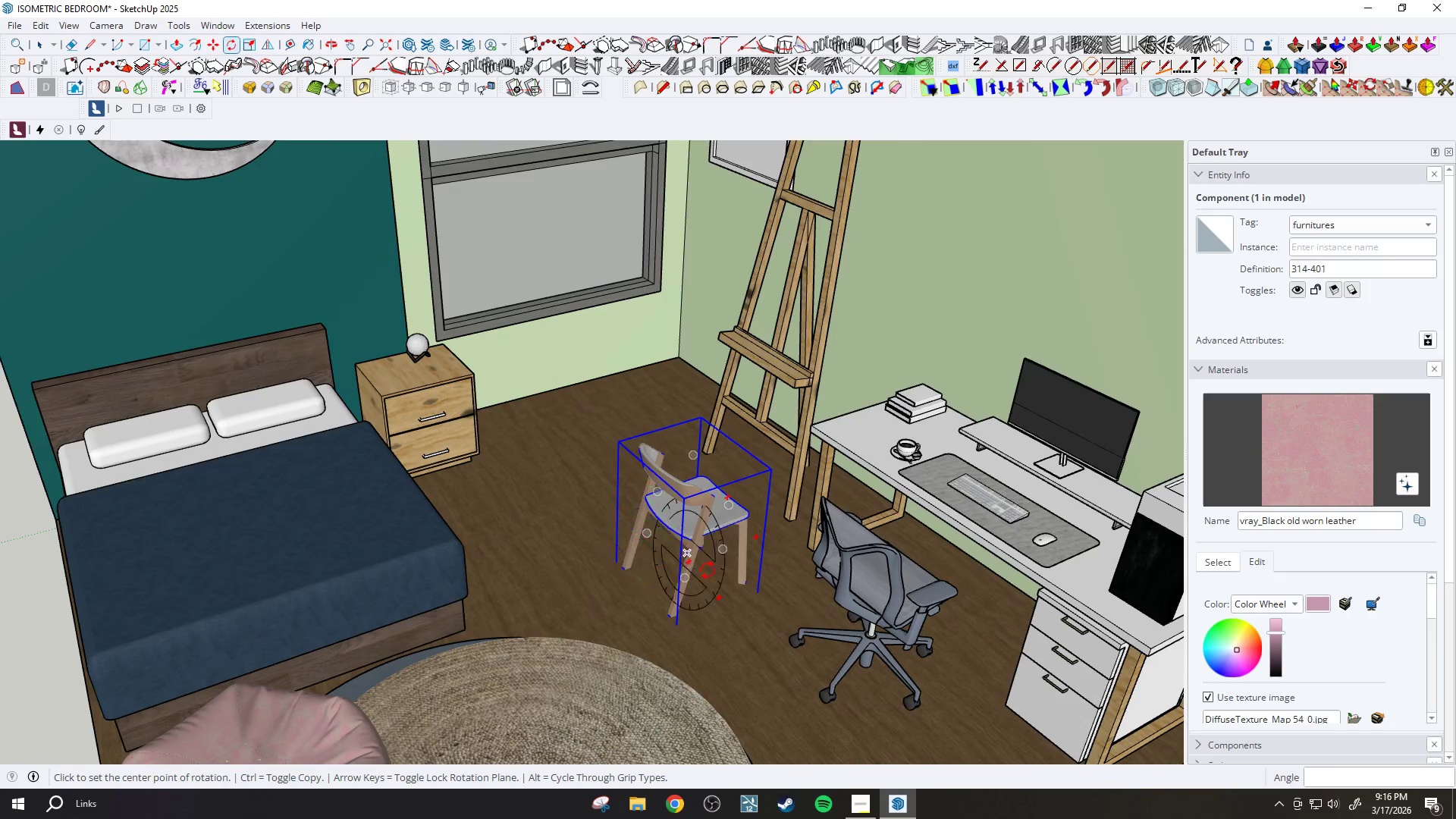 
left_click_drag(start_coordinate=[752, 671], to_coordinate=[747, 658])
 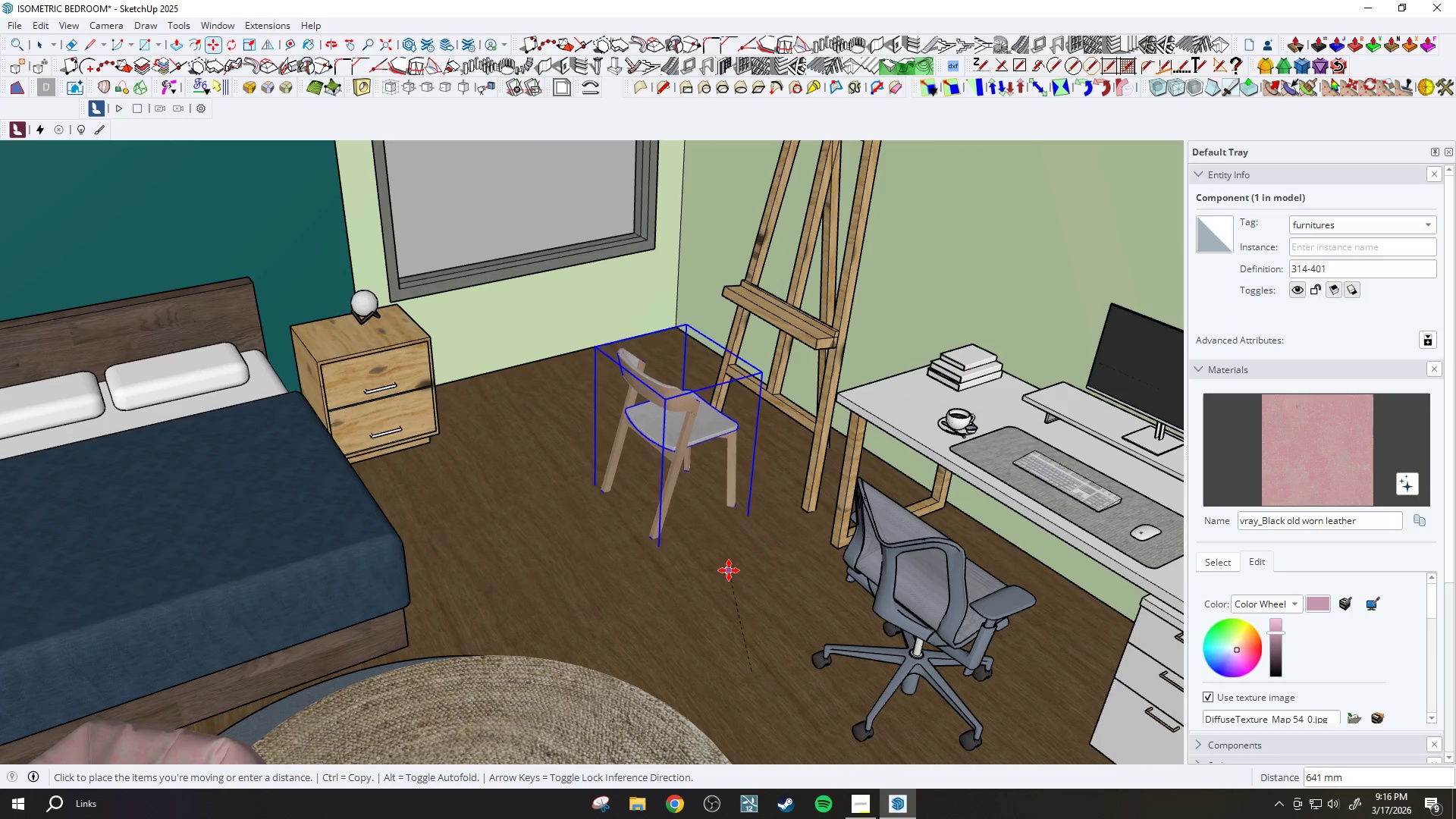 
left_click([731, 563])
 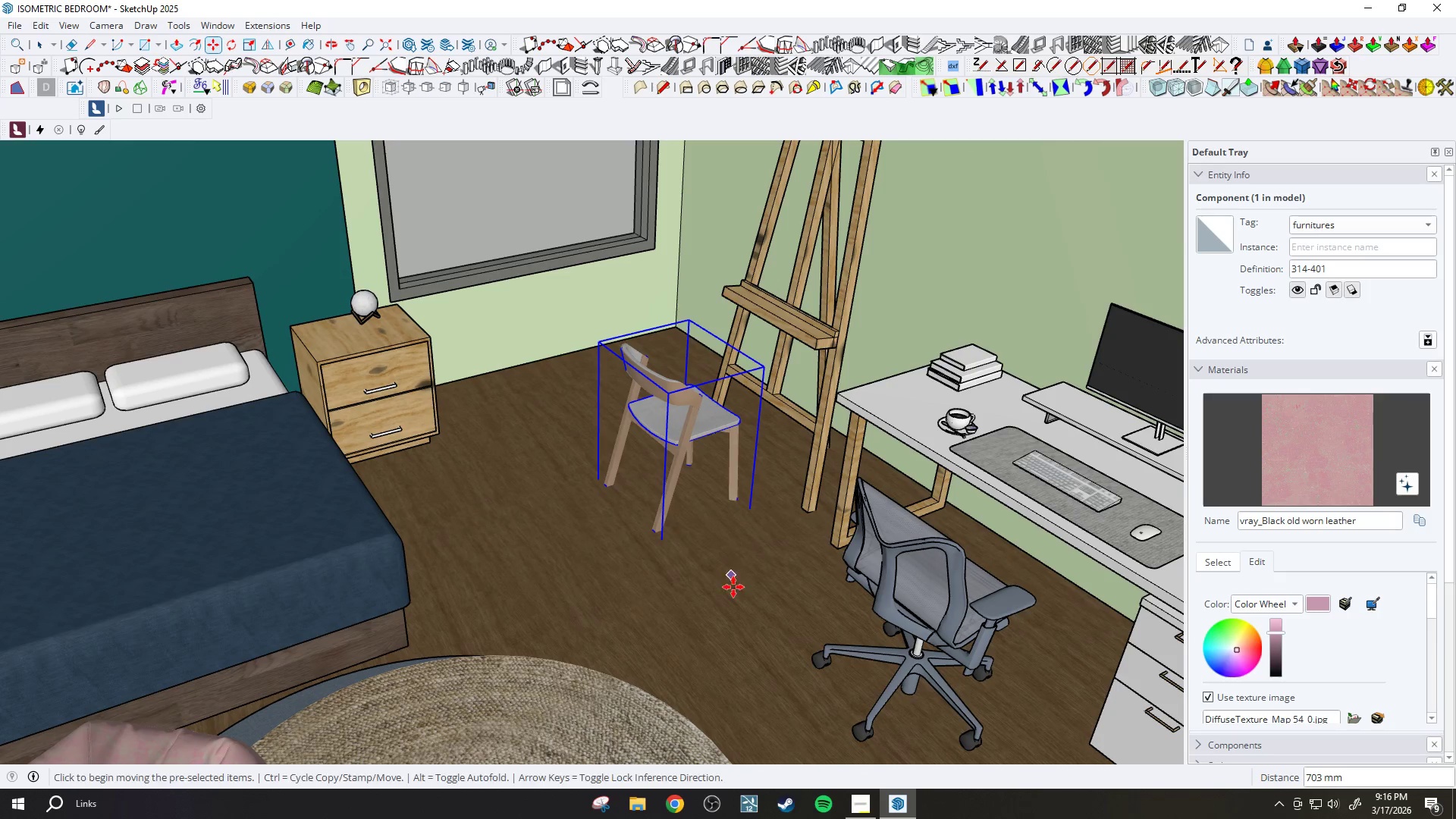 
scroll: coordinate [729, 590], scroll_direction: down, amount: 3.0
 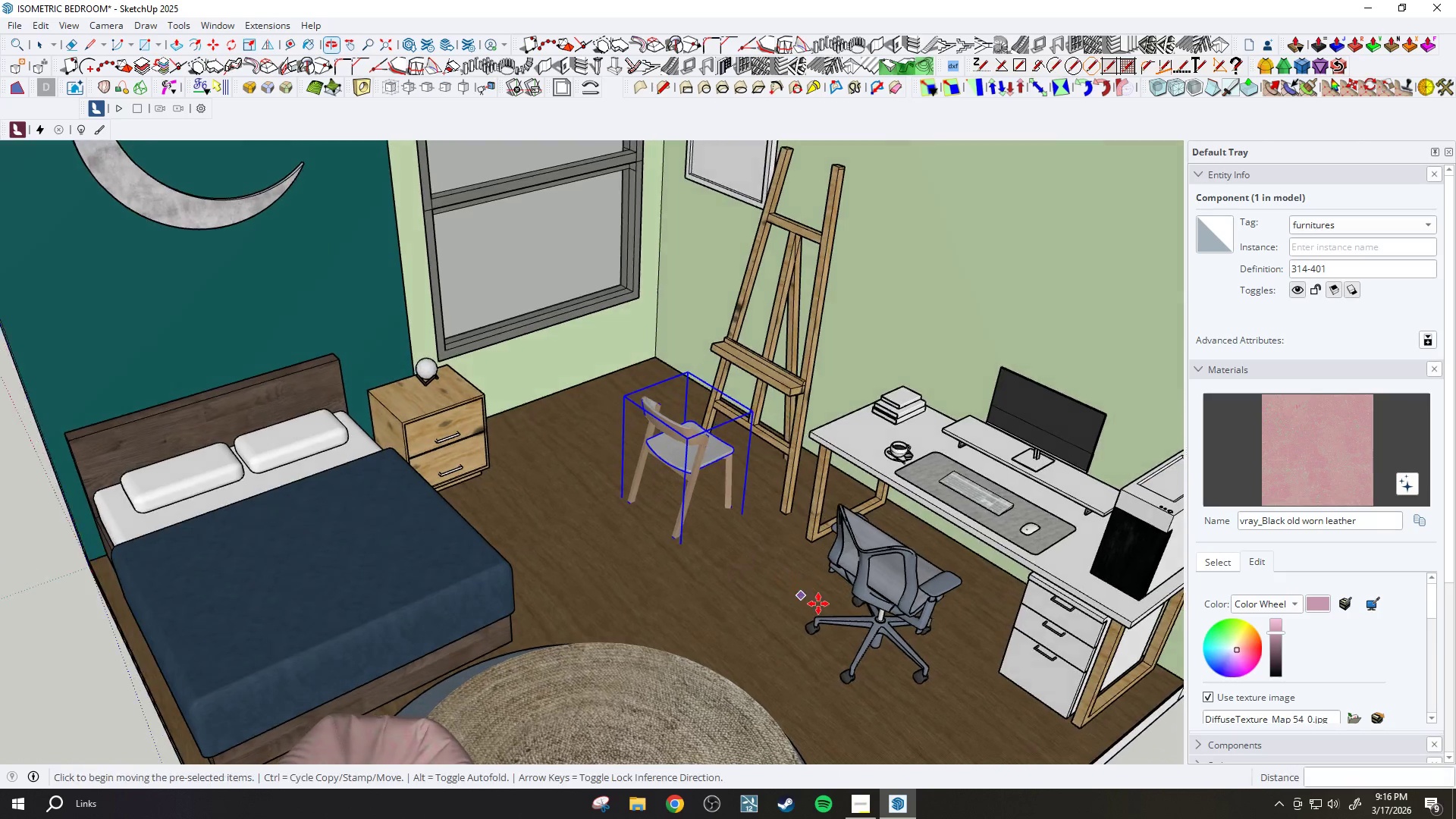 
key(Space)
 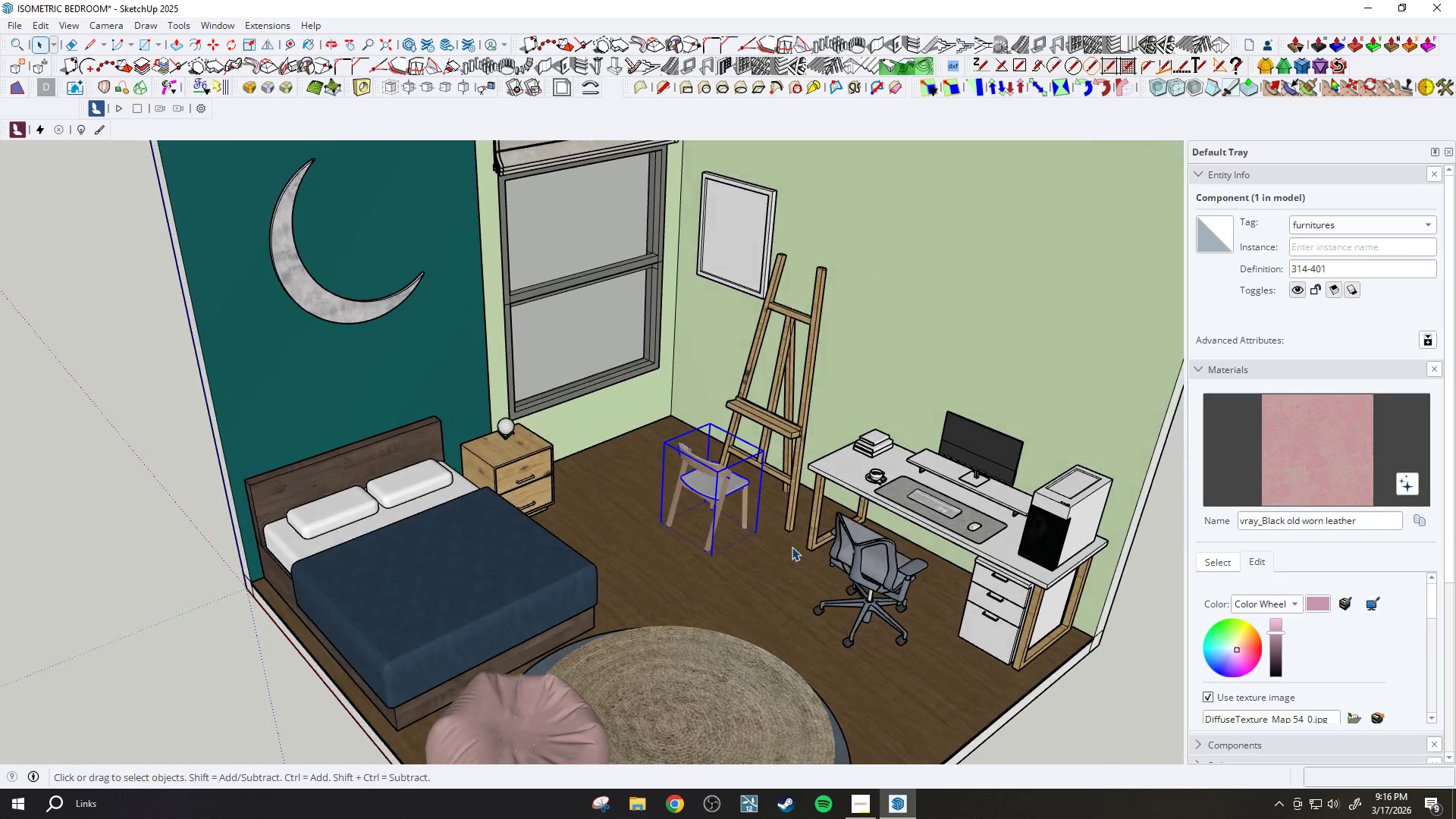 
scroll: coordinate [794, 600], scroll_direction: down, amount: 4.0
 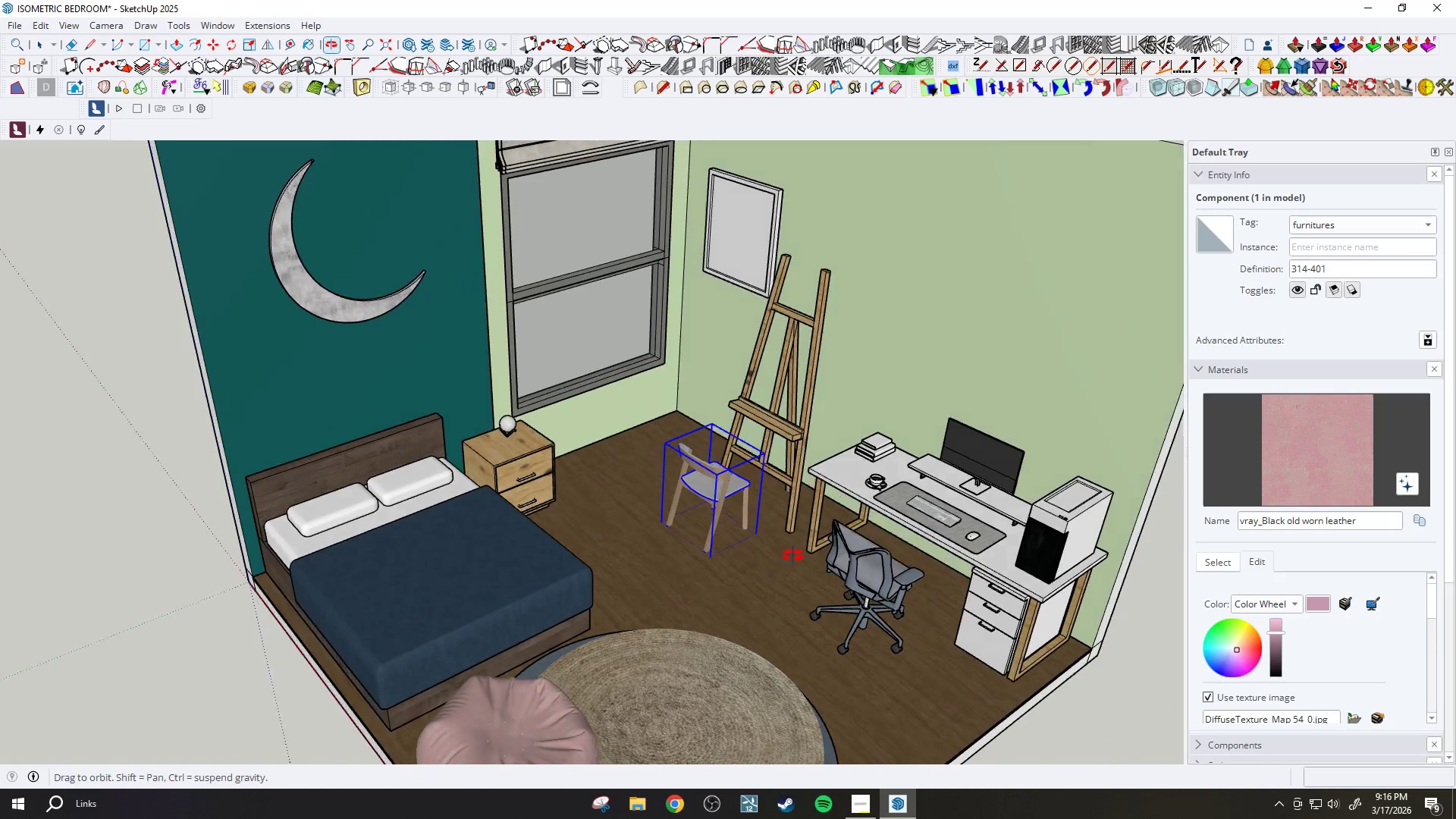 
left_click([1010, 706])
 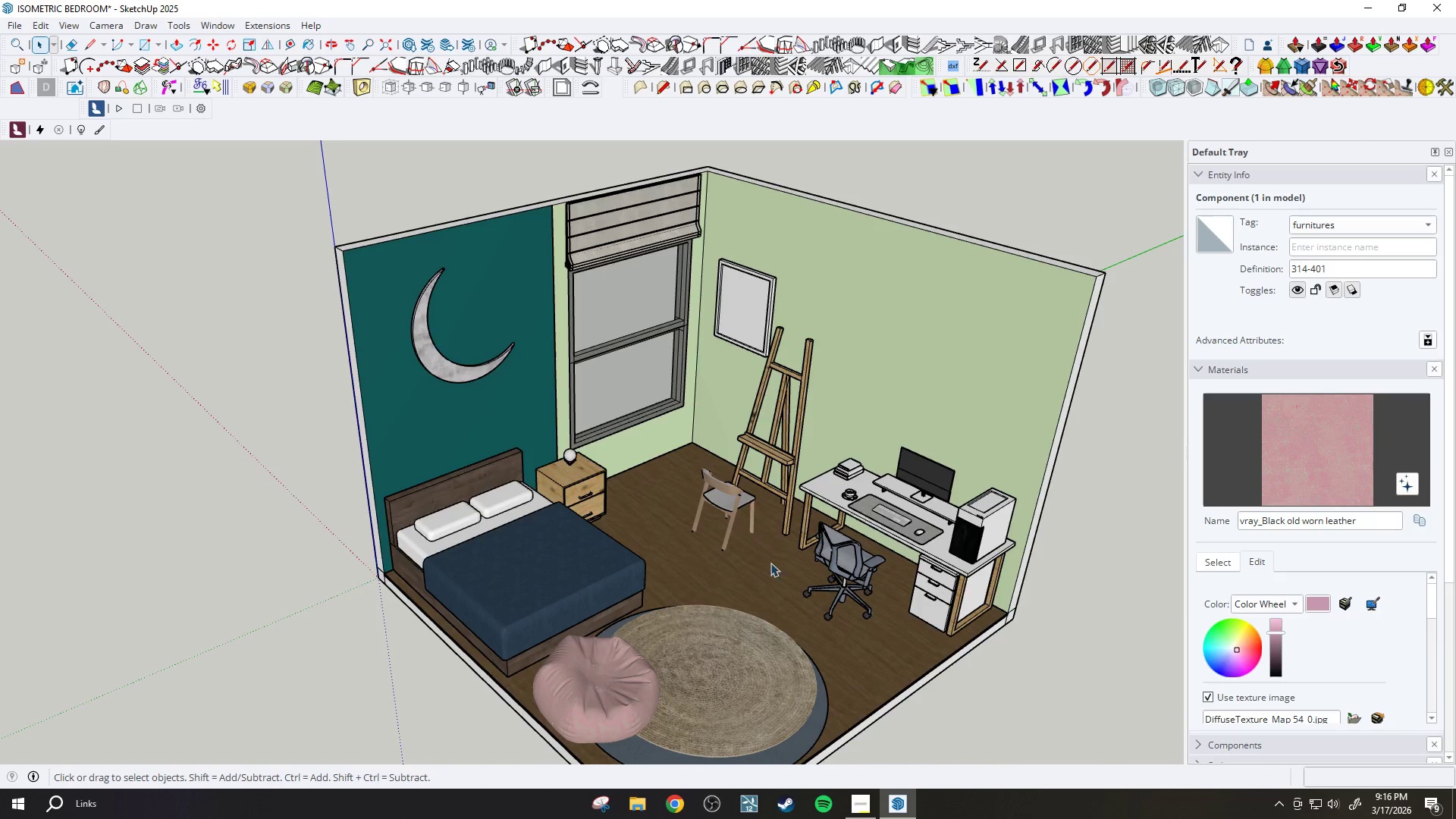 
scroll: coordinate [774, 548], scroll_direction: down, amount: 3.0
 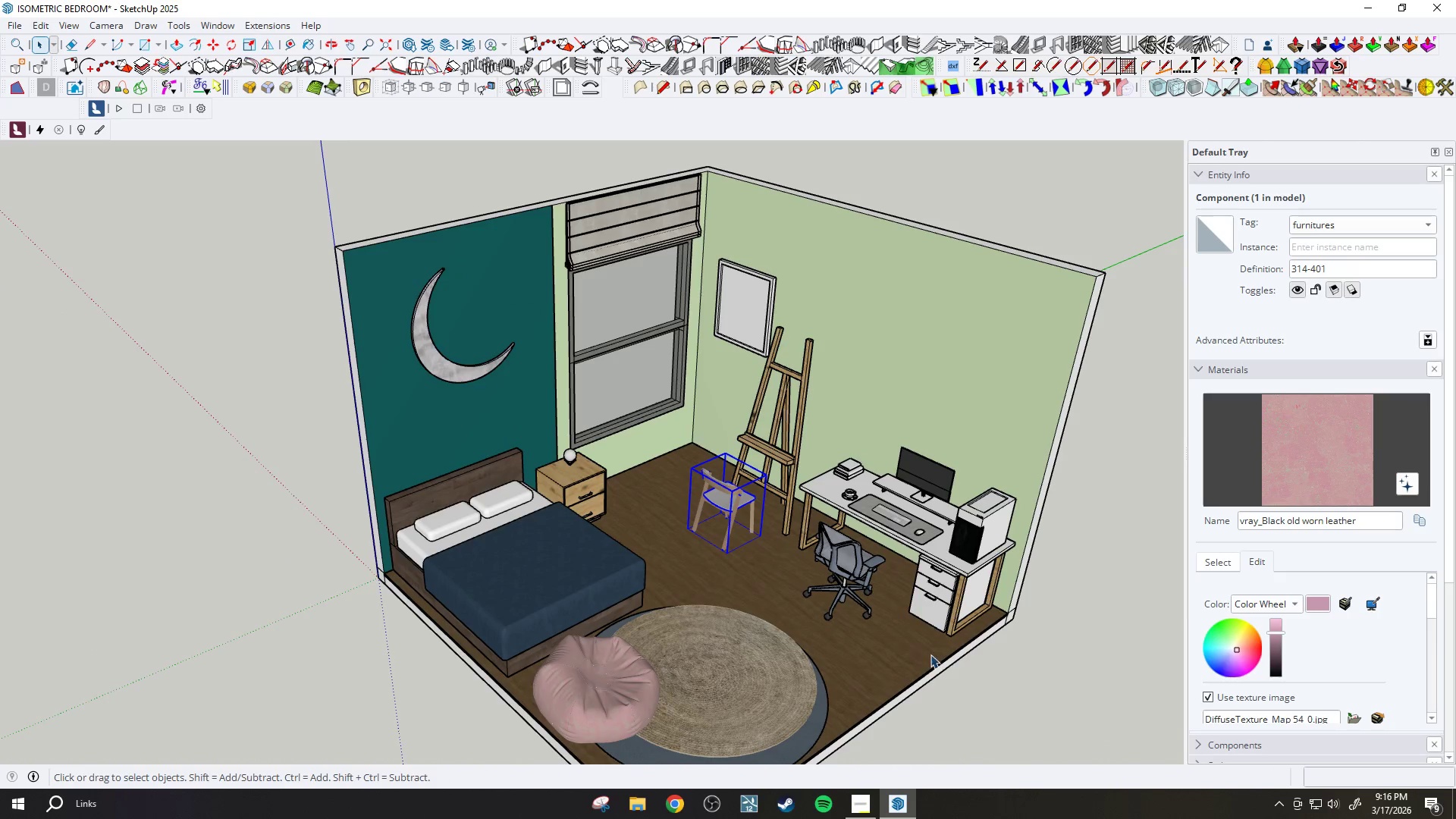 
scroll: coordinate [722, 496], scroll_direction: up, amount: 4.0
 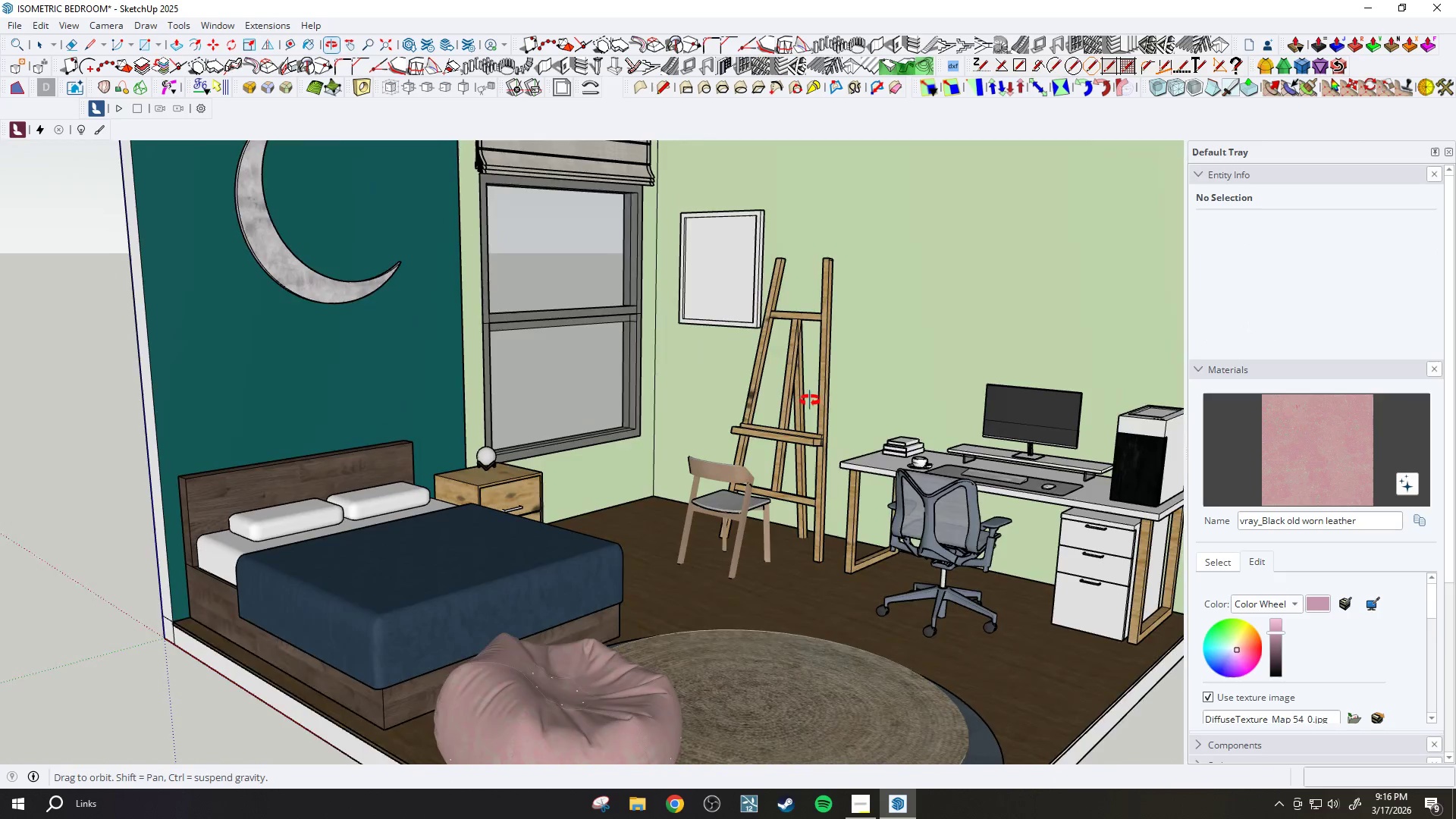 
scroll: coordinate [464, 431], scroll_direction: down, amount: 6.0
 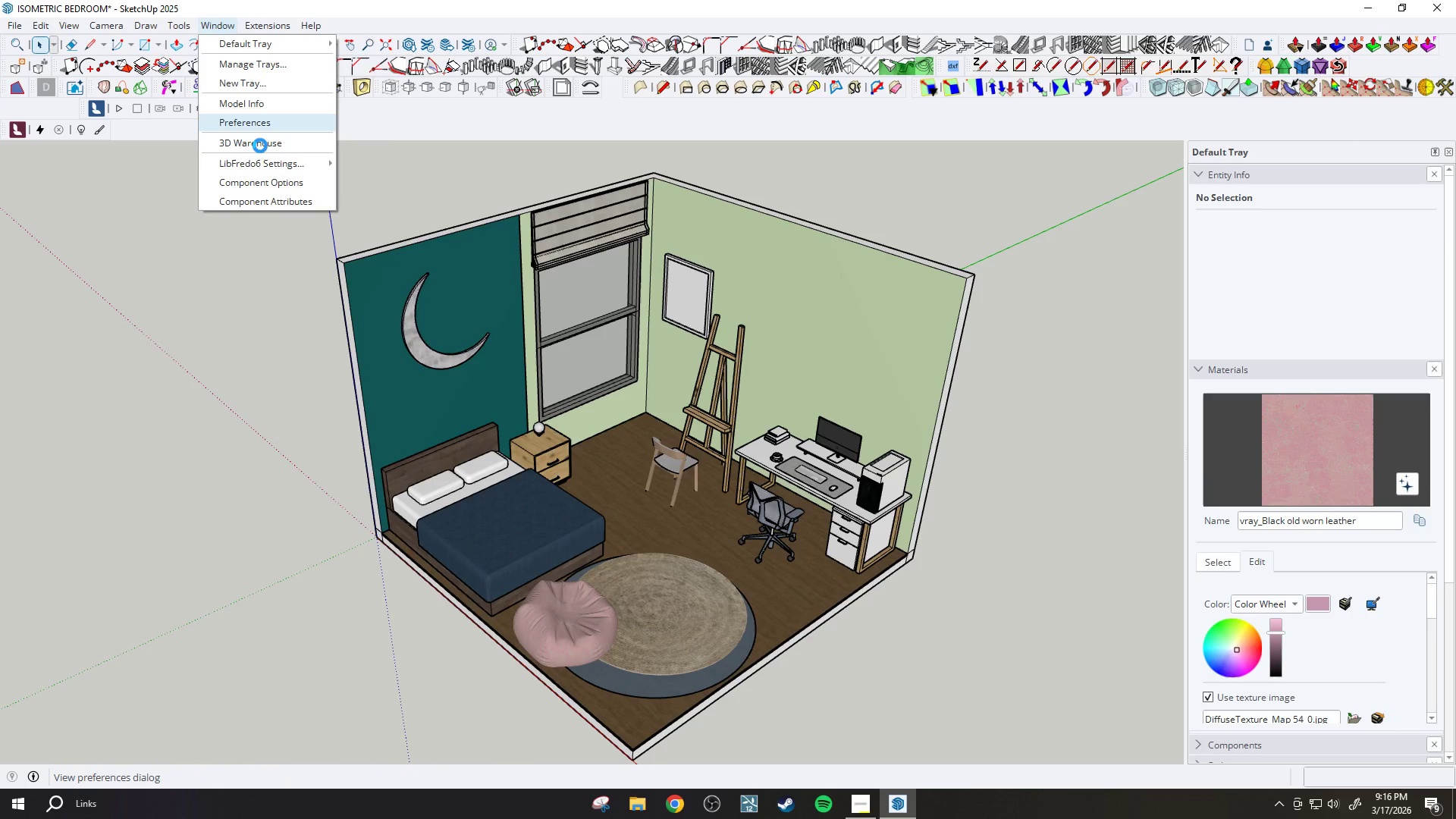 
left_click([260, 146])
 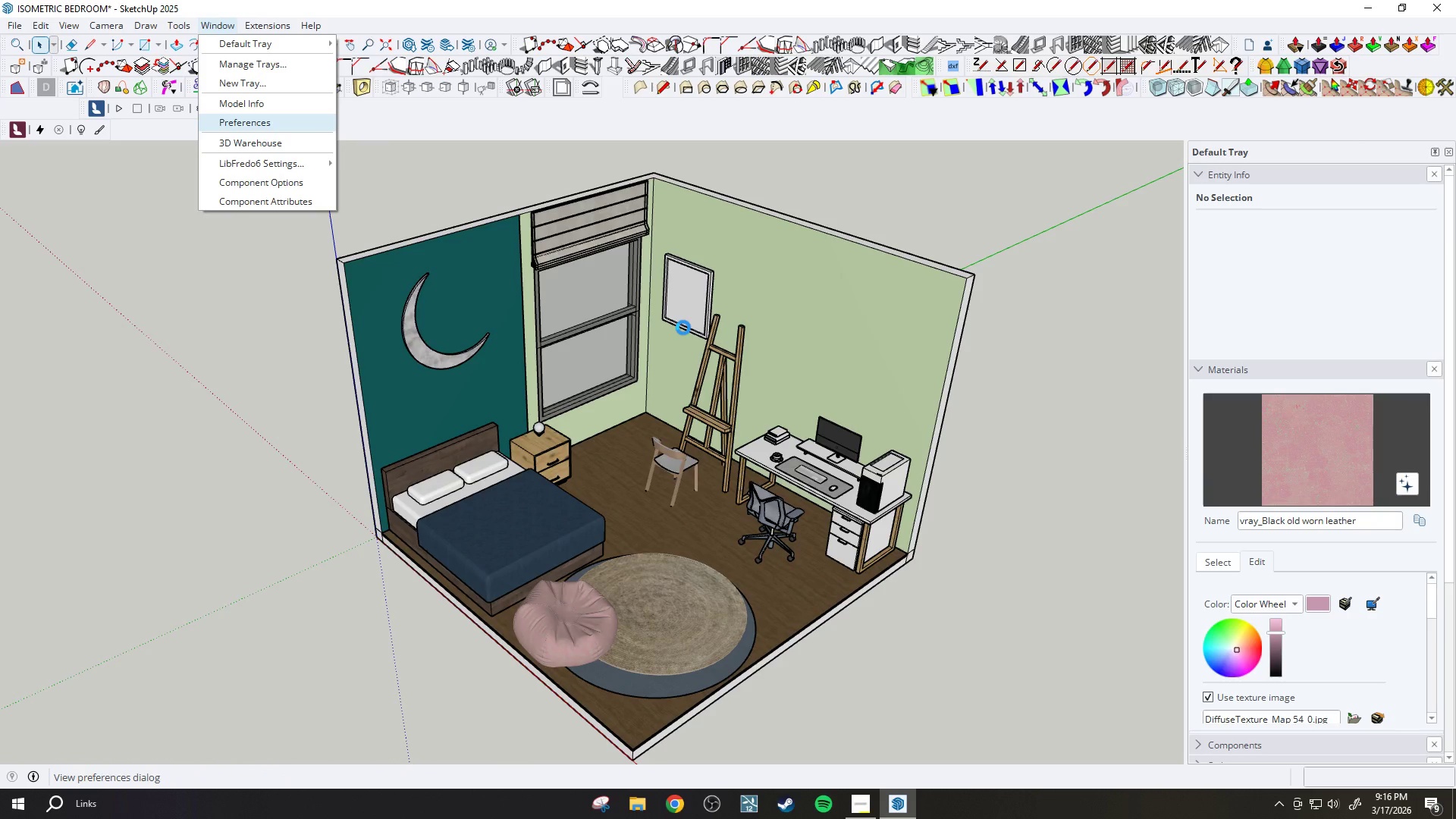 
scroll: coordinate [679, 333], scroll_direction: down, amount: 2.0
 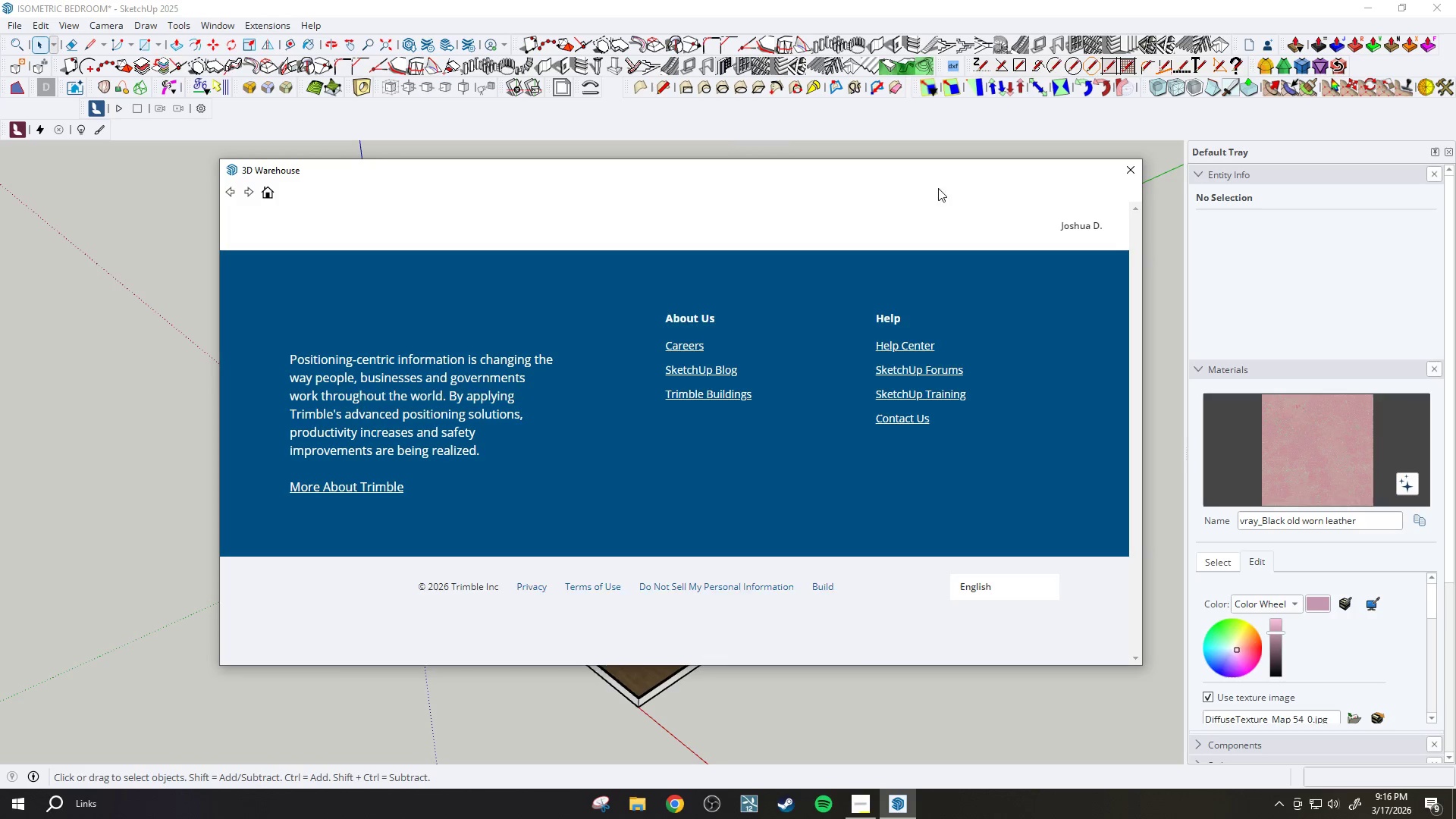 
left_click([606, 220])
 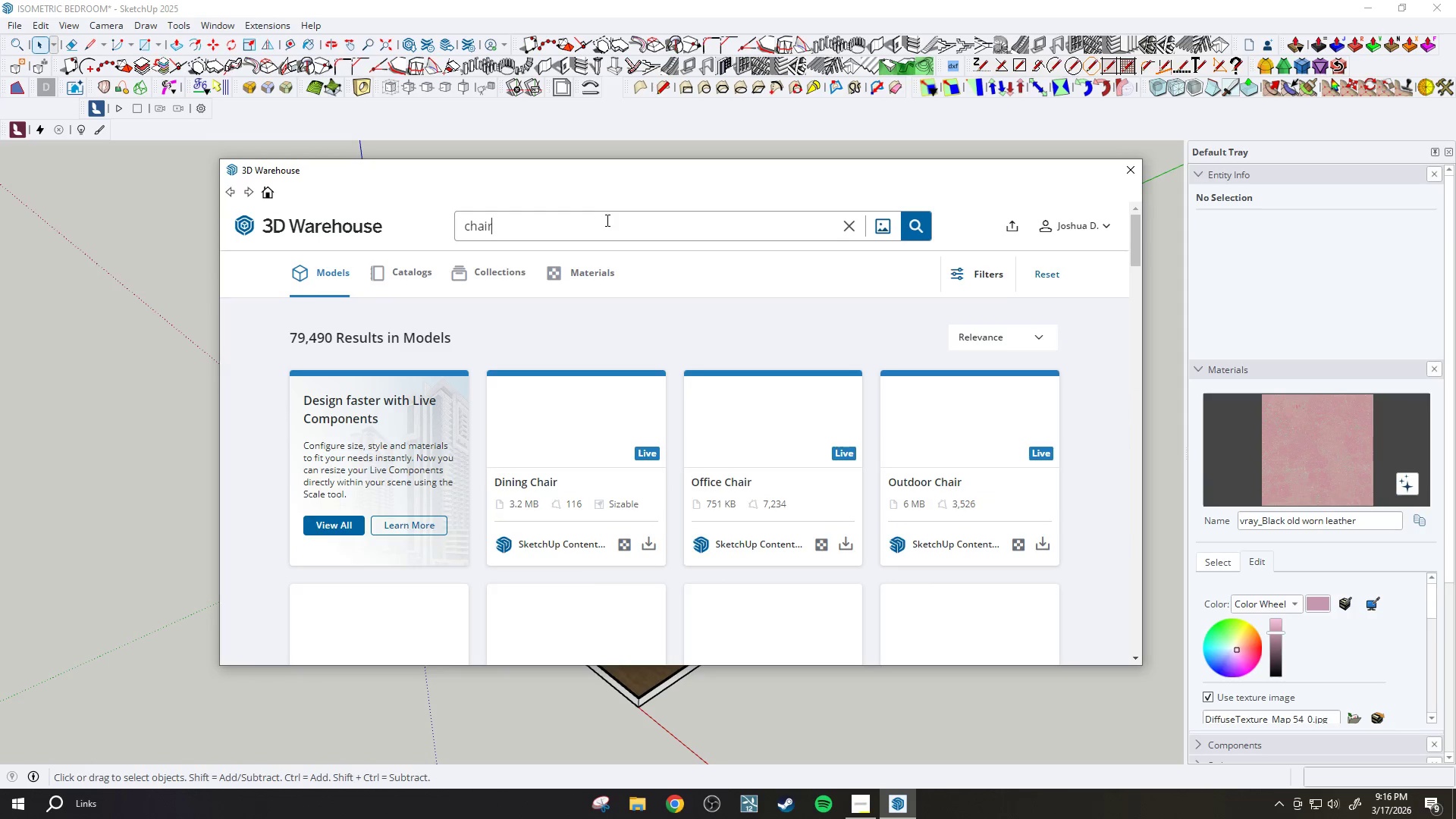 
double_click([606, 220])
 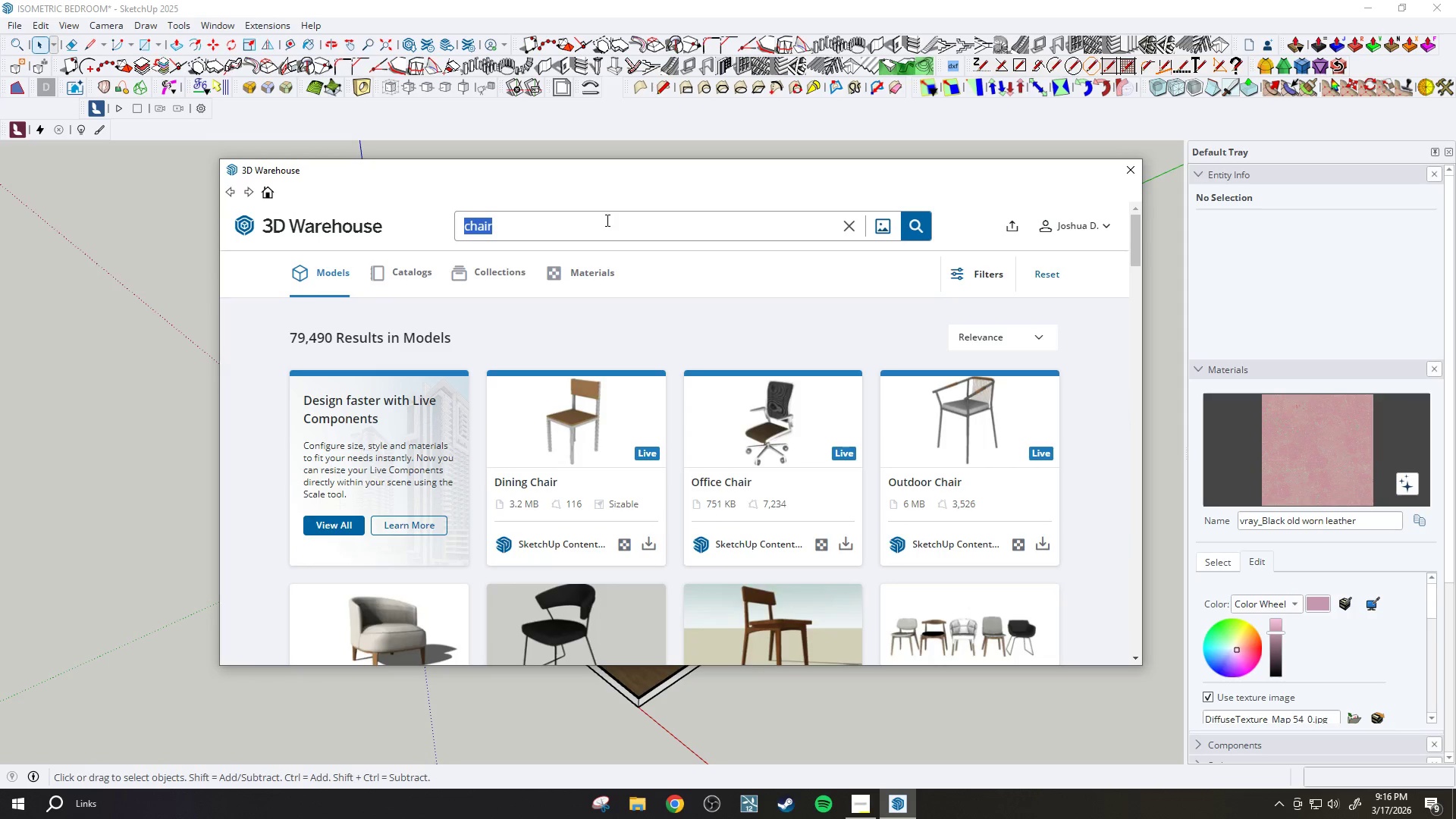 
type(painting)
 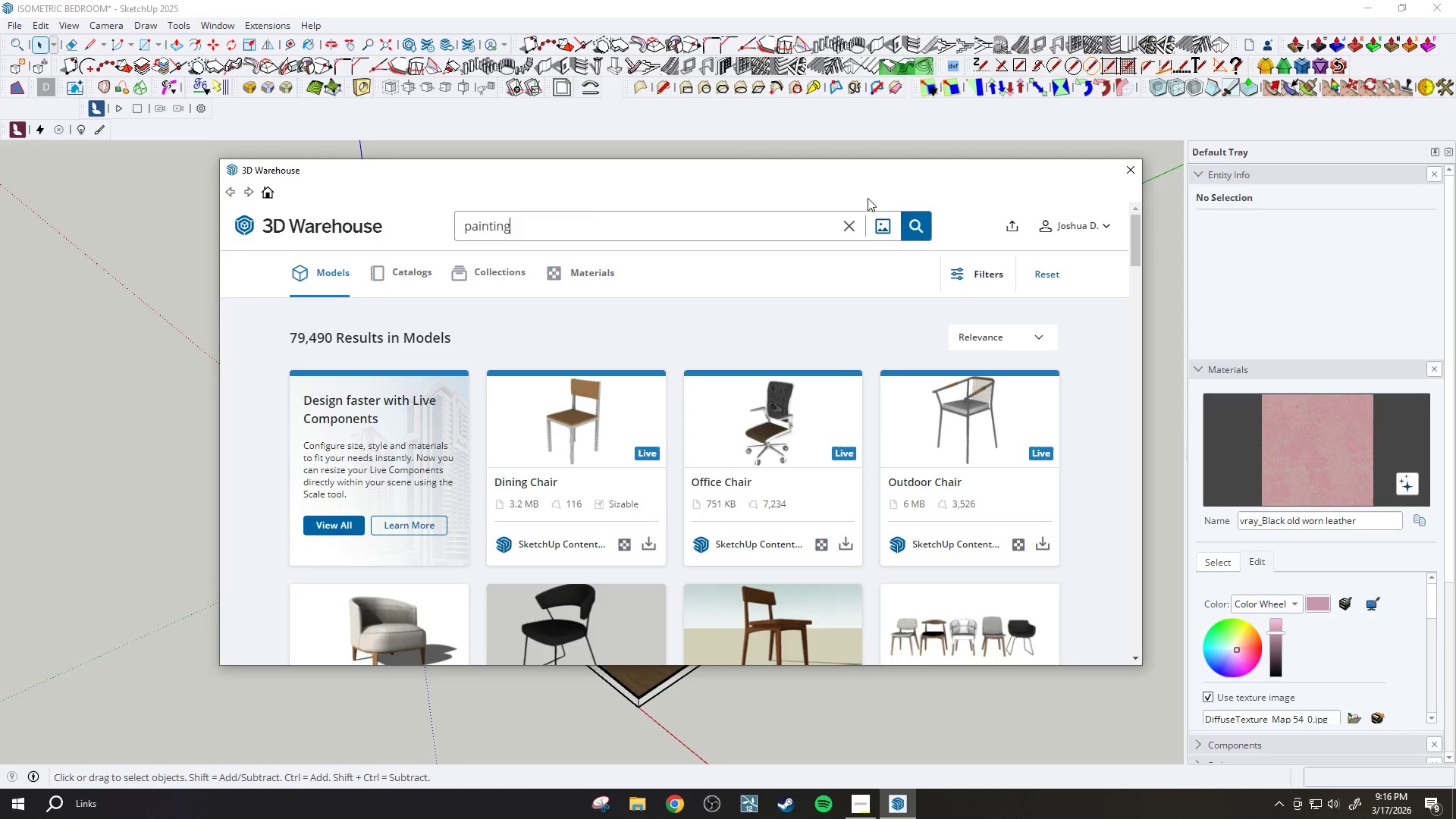 
left_click([921, 227])
 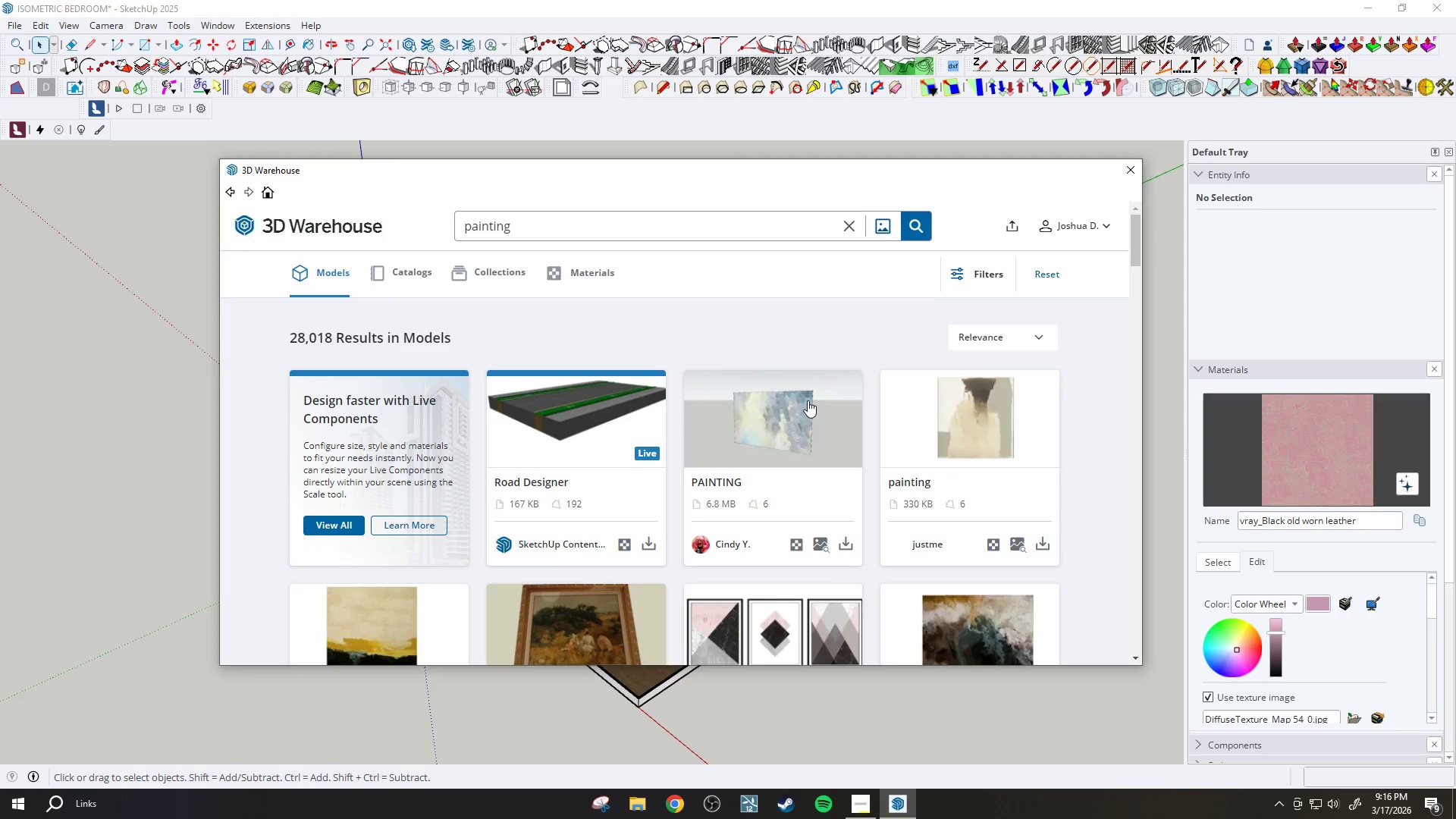 
scroll: coordinate [472, 507], scroll_direction: down, amount: 2.0
 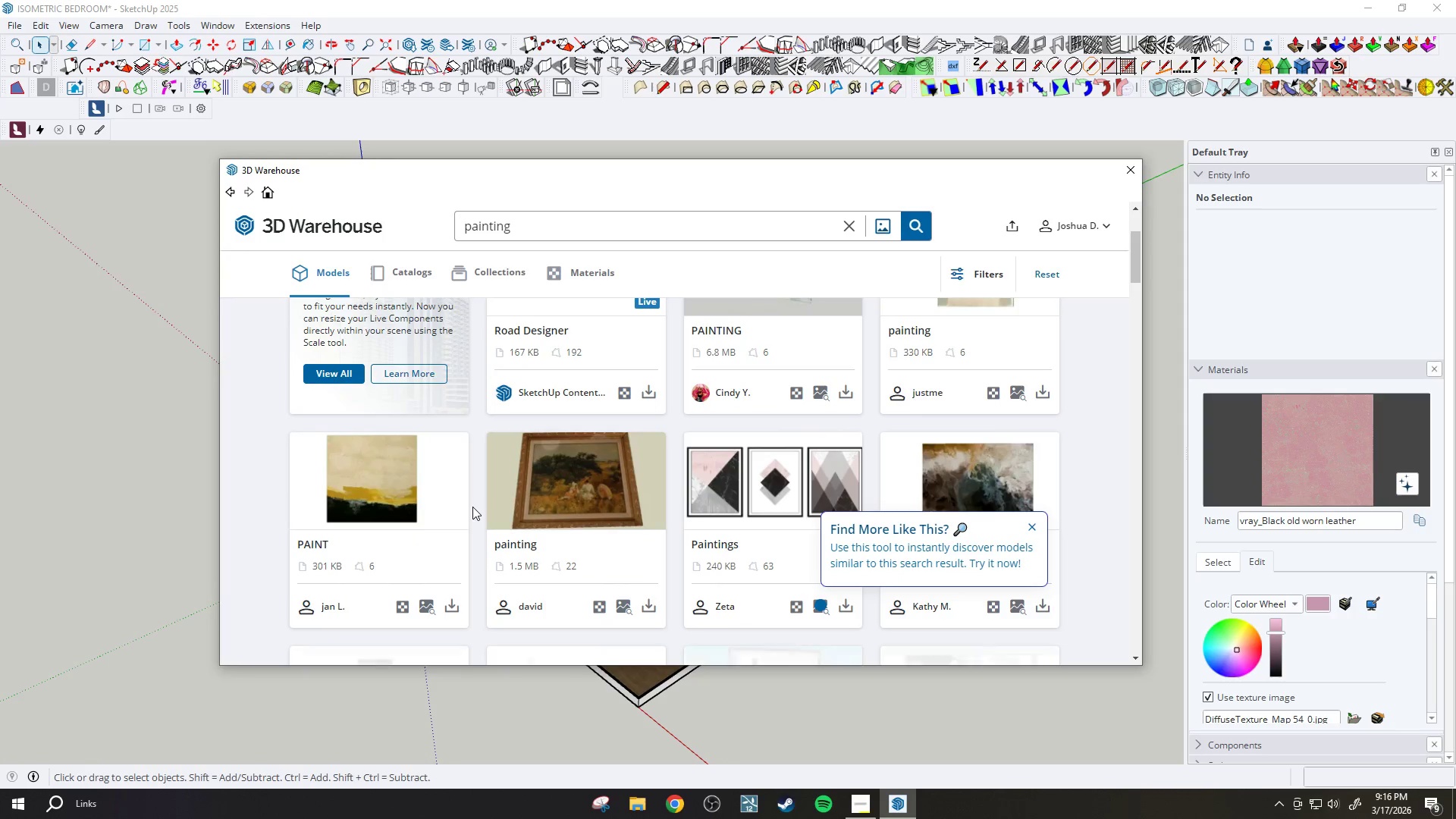 
scroll: coordinate [472, 507], scroll_direction: up, amount: 1.0
 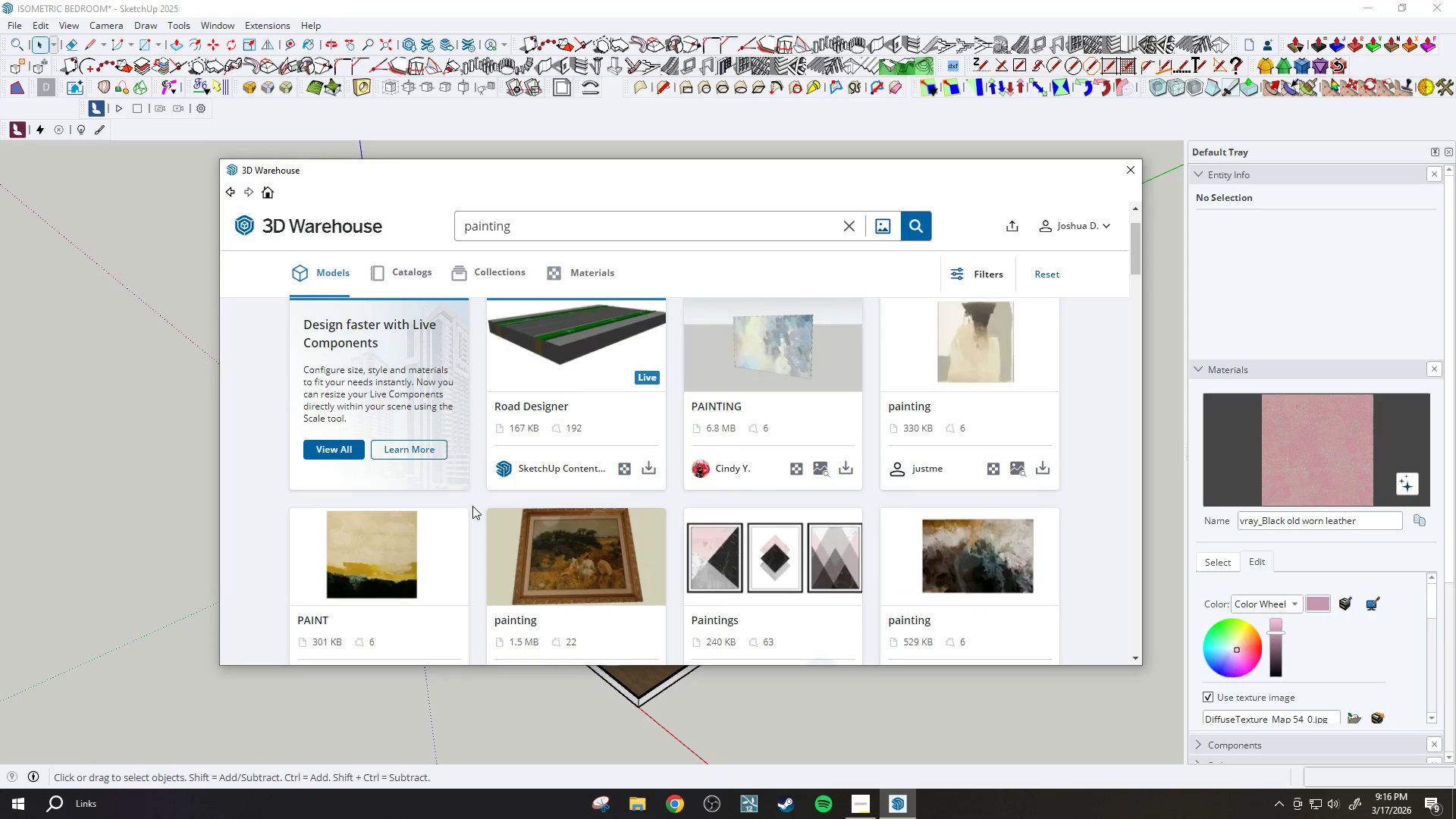 
scroll: coordinate [470, 527], scroll_direction: down, amount: 2.0
 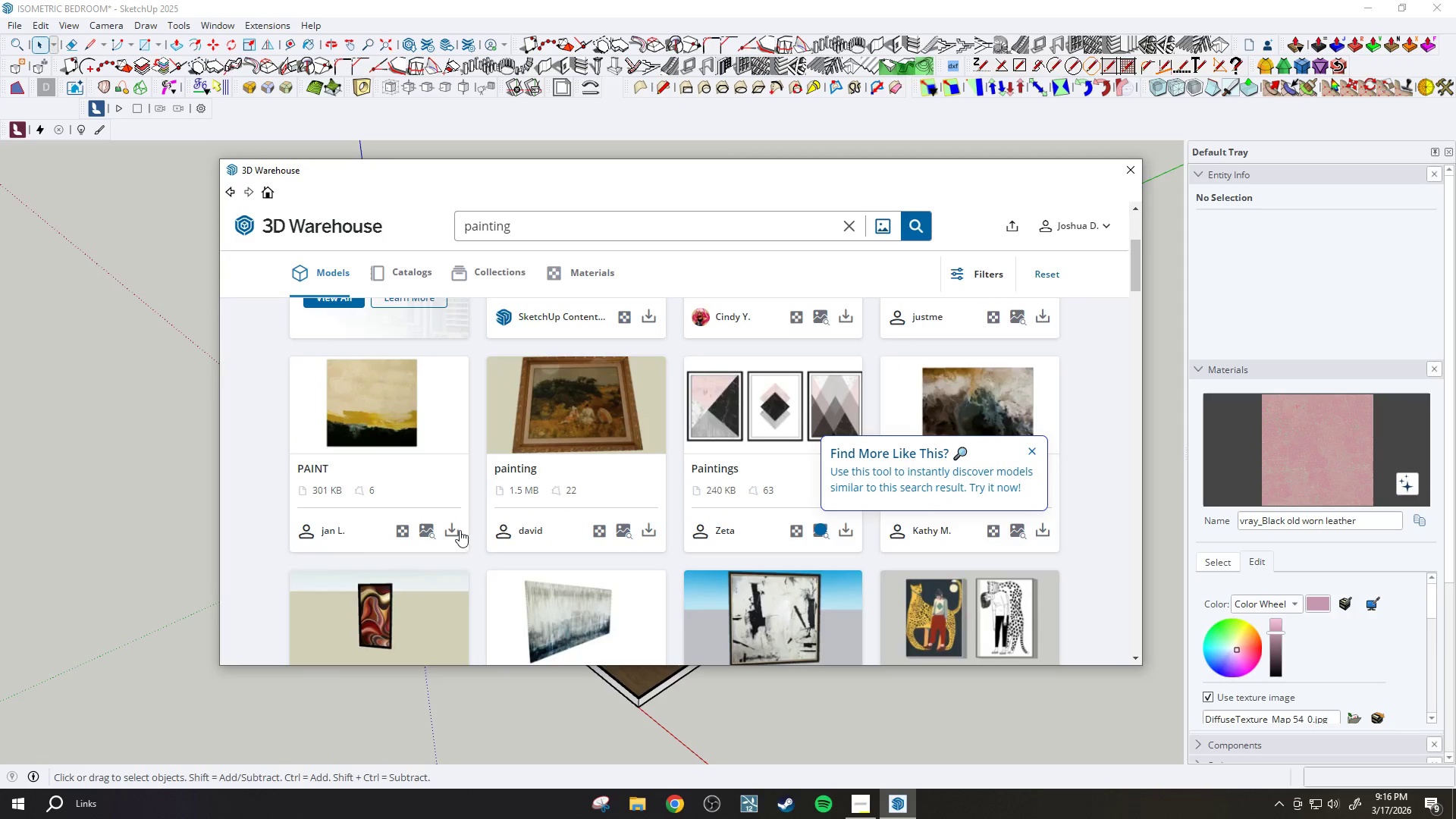 
left_click([458, 529])
 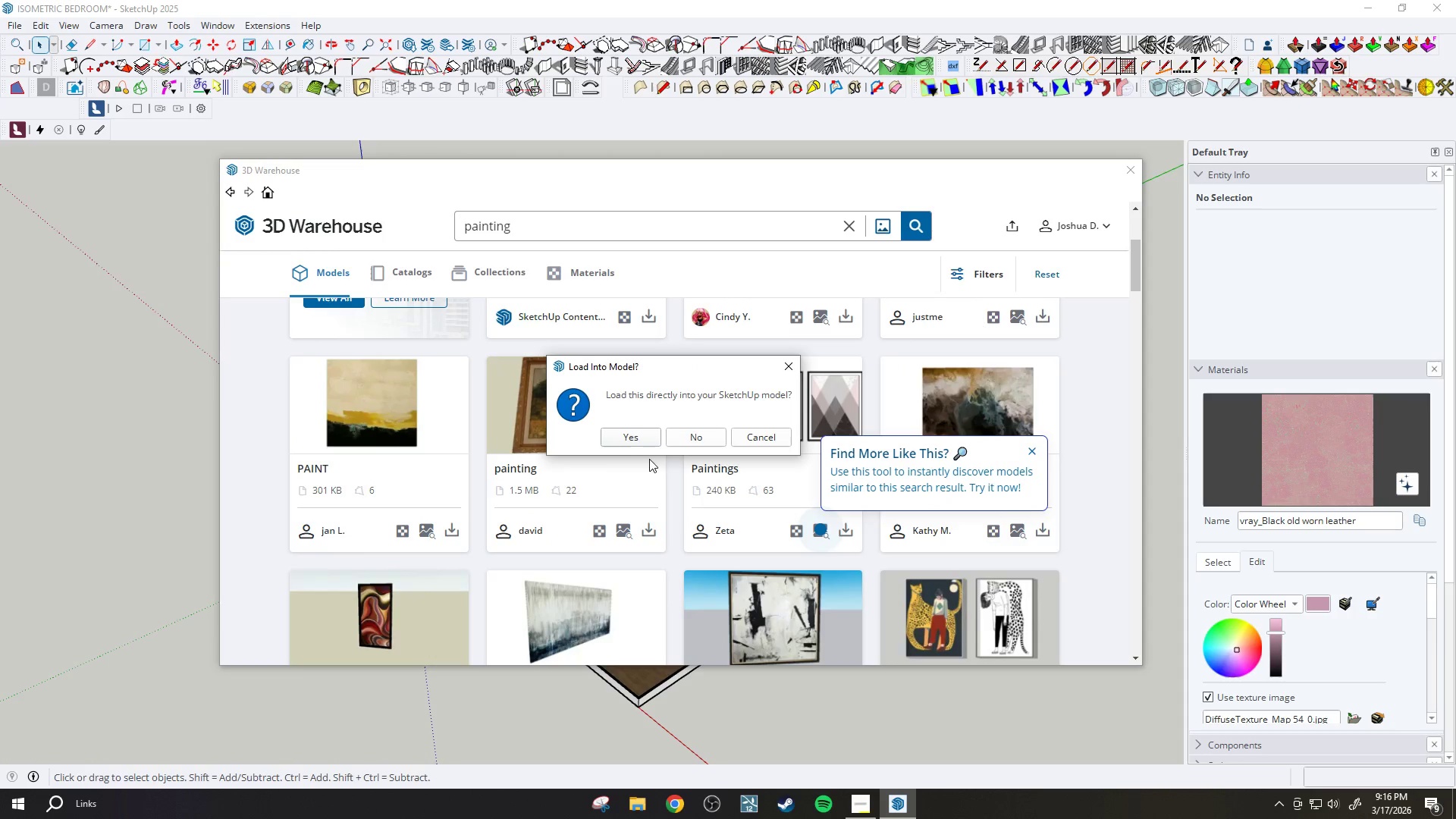 
left_click([632, 443])
 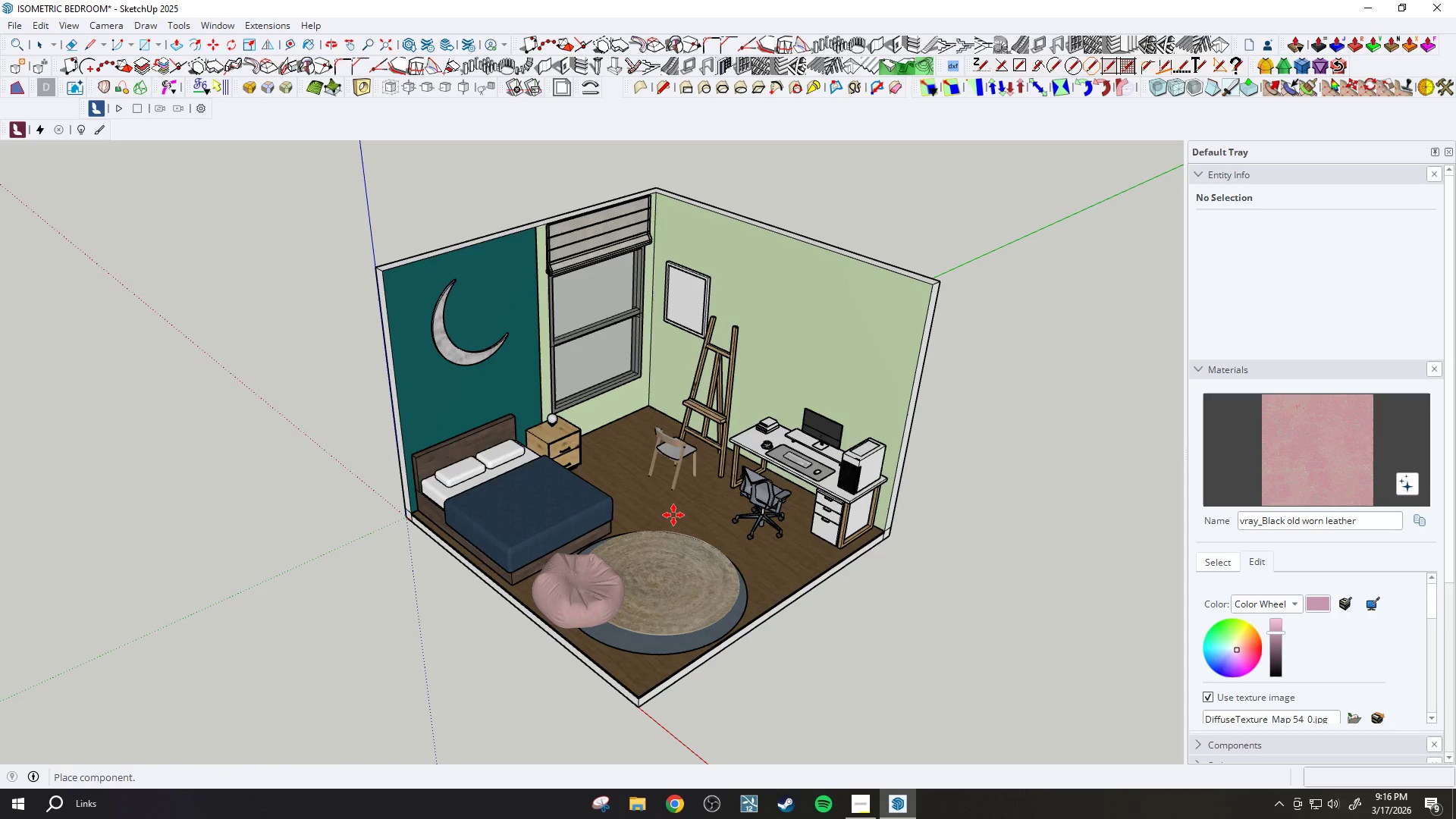 
scroll: coordinate [697, 441], scroll_direction: up, amount: 2.0
 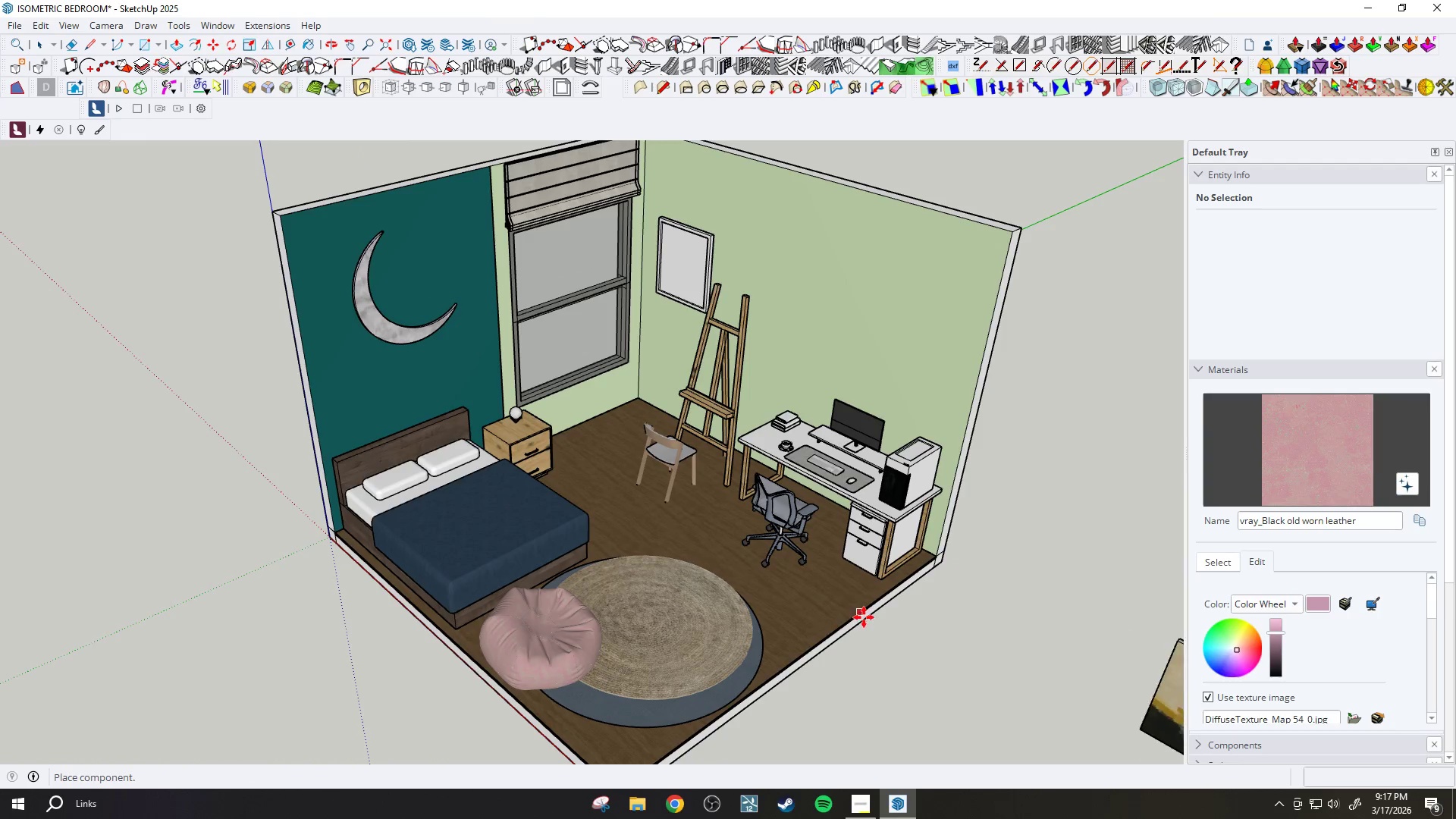 
left_click([809, 581])
 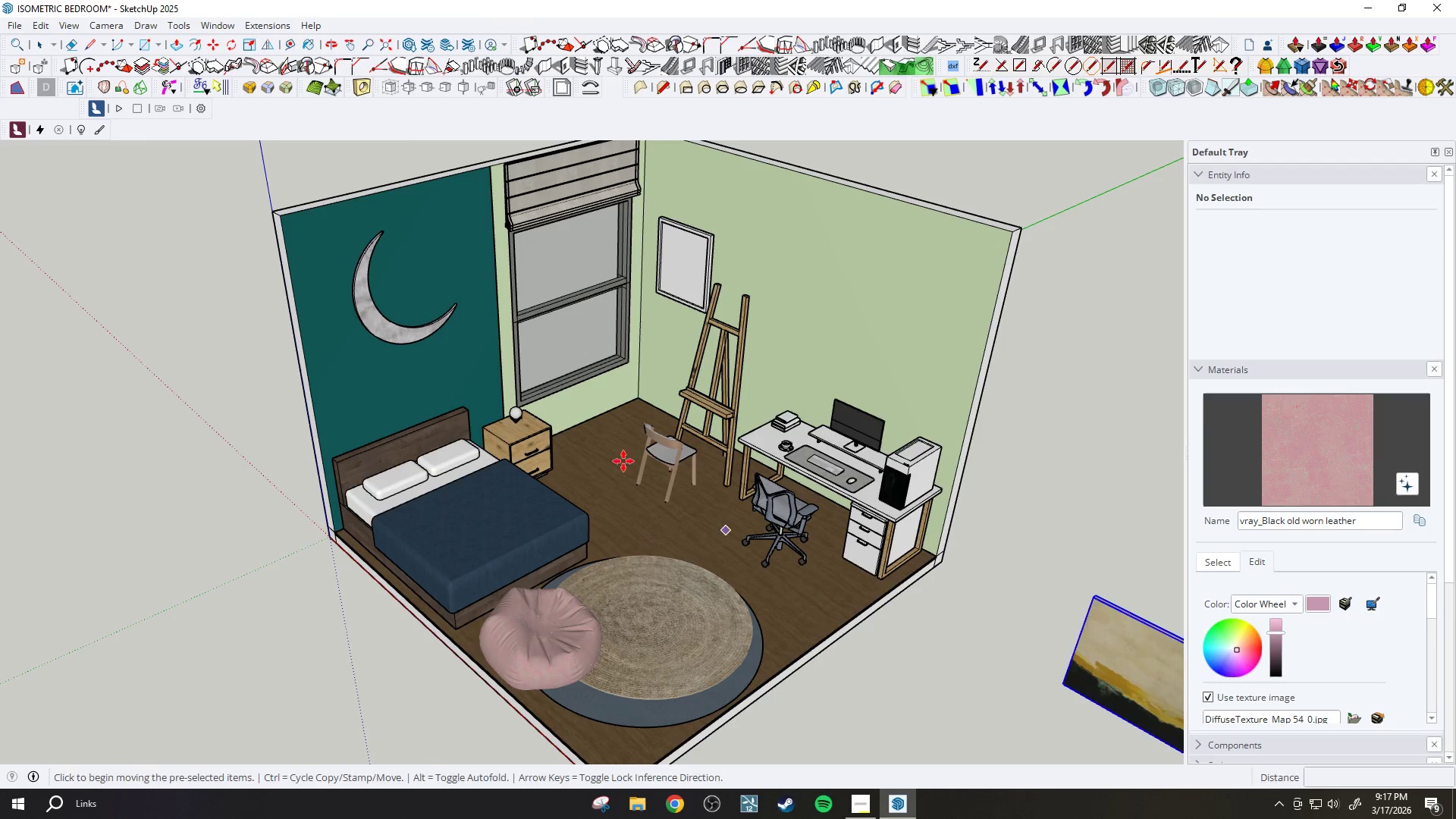 
key(S)
 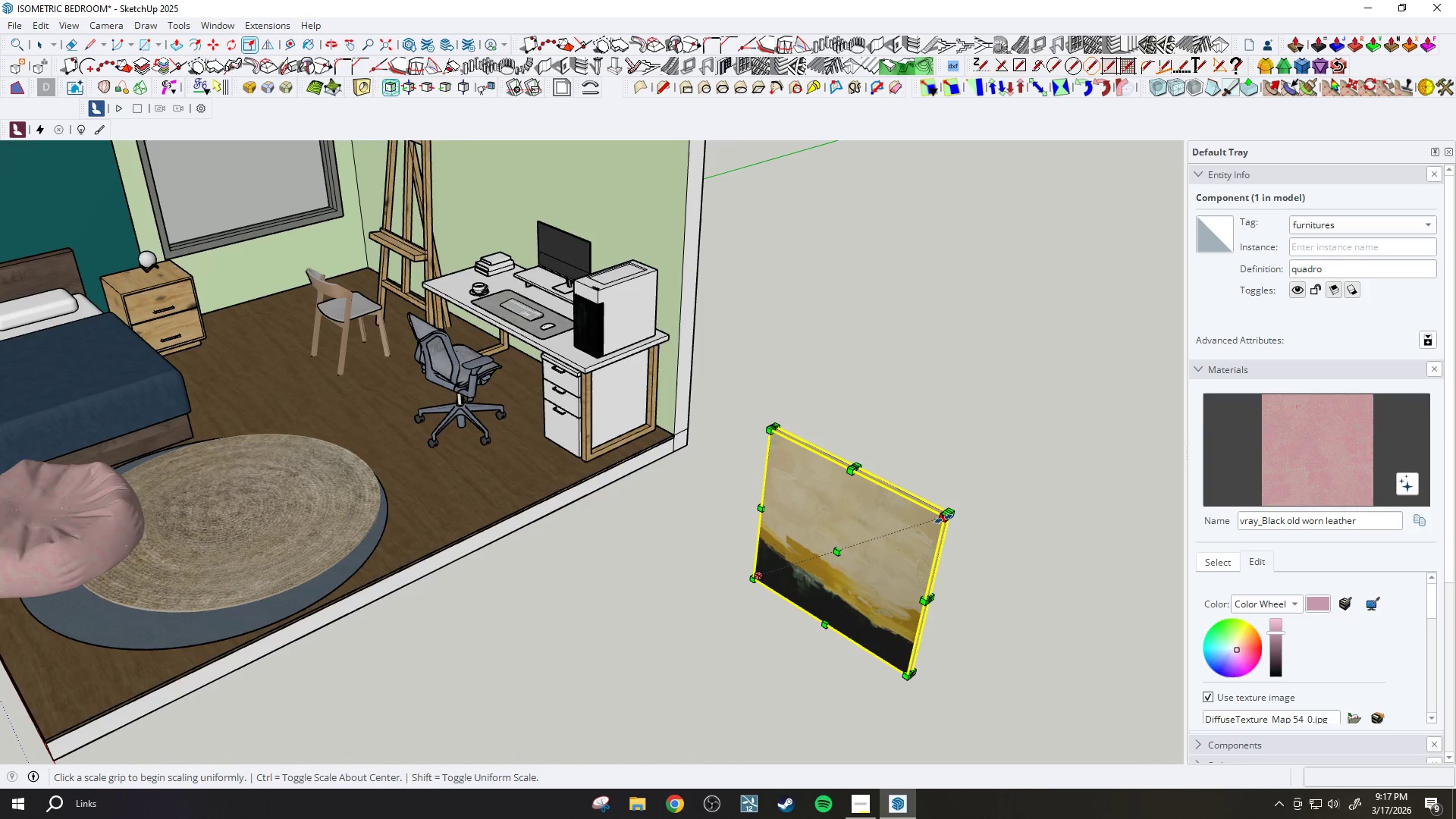 
scroll: coordinate [958, 532], scroll_direction: up, amount: 7.0
 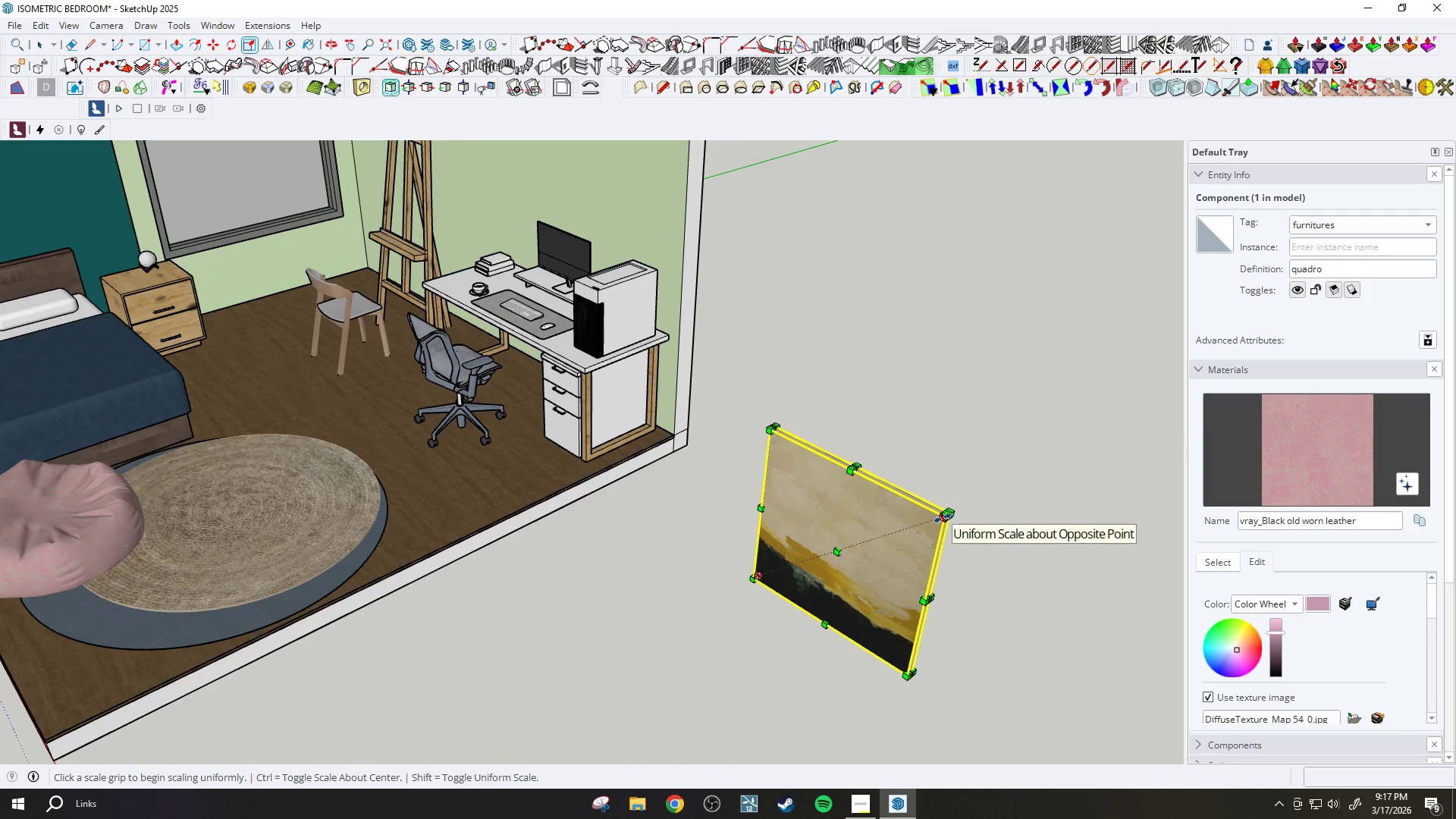 
left_click([943, 518])
 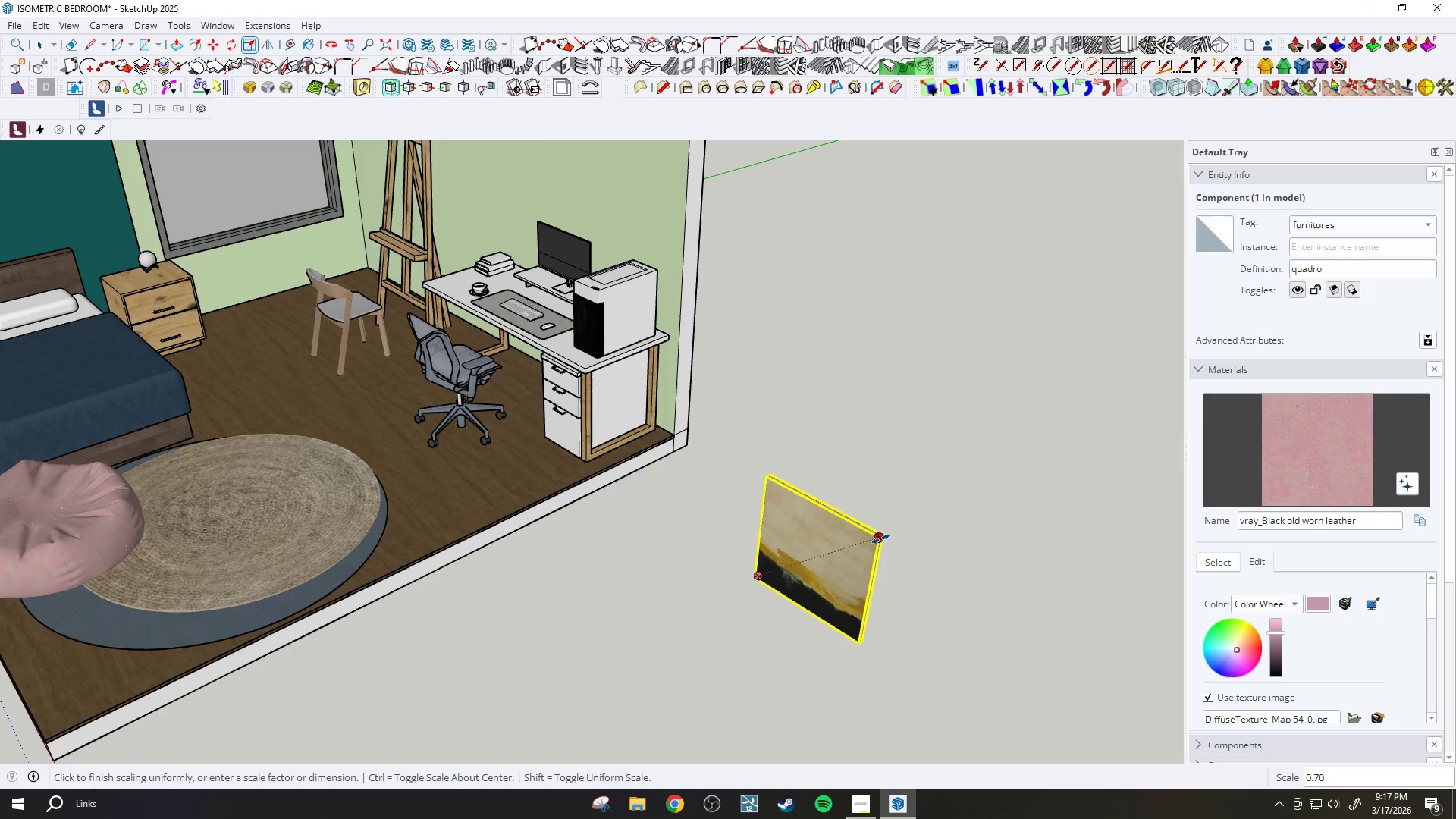 
left_click([866, 544])
 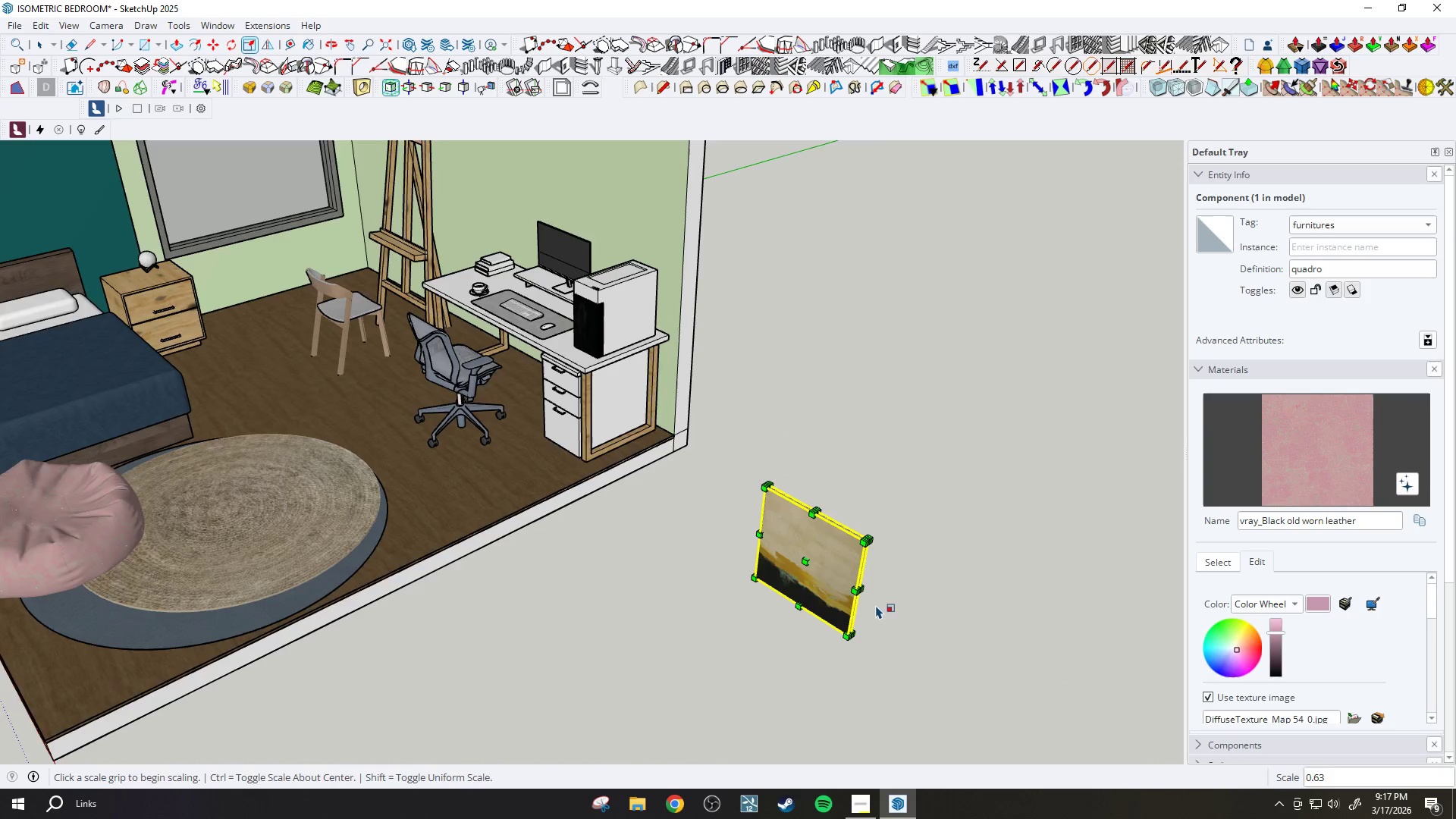 
key(M)
 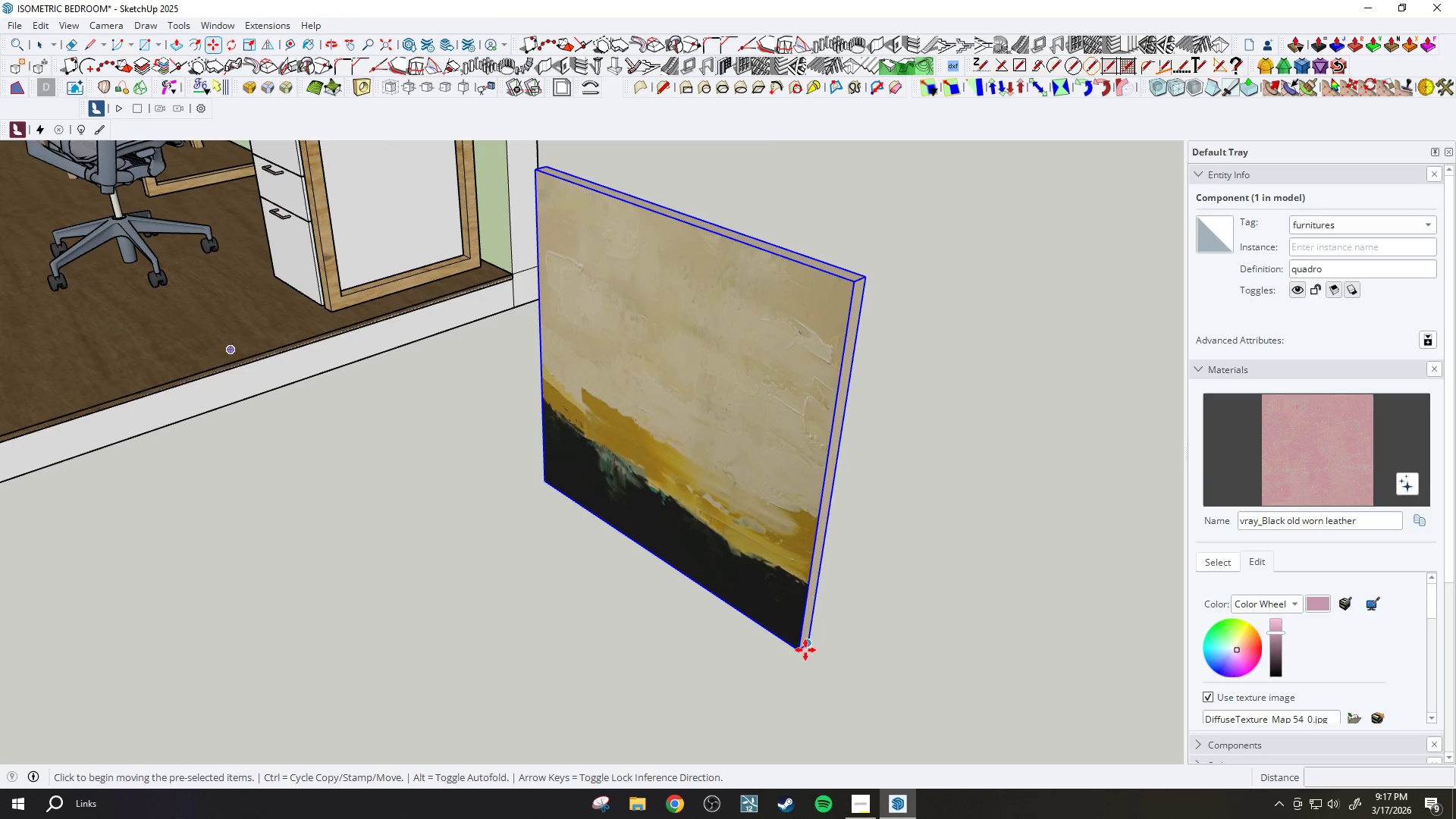 
scroll: coordinate [852, 654], scroll_direction: up, amount: 9.0
 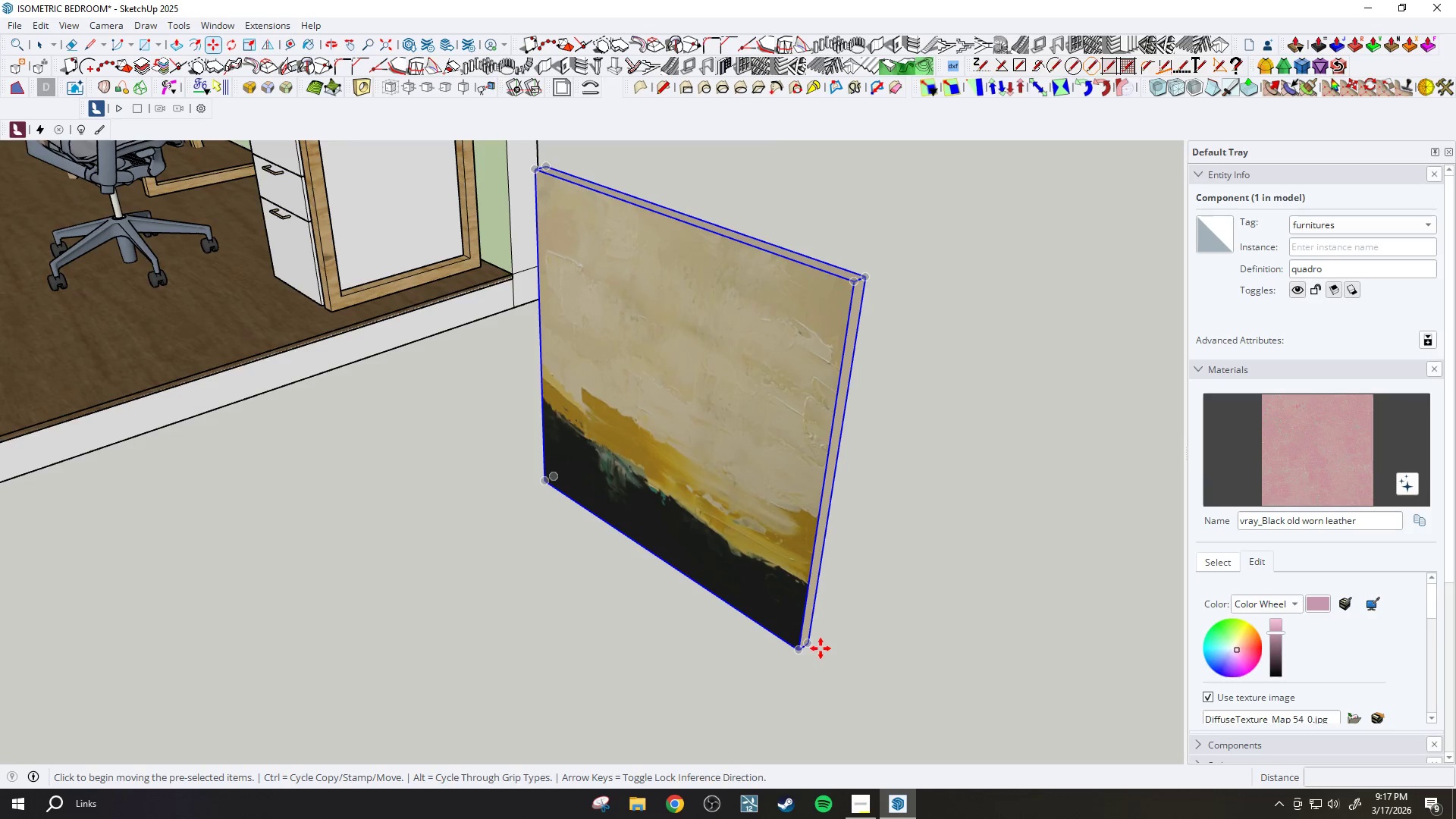 
left_click([804, 651])
 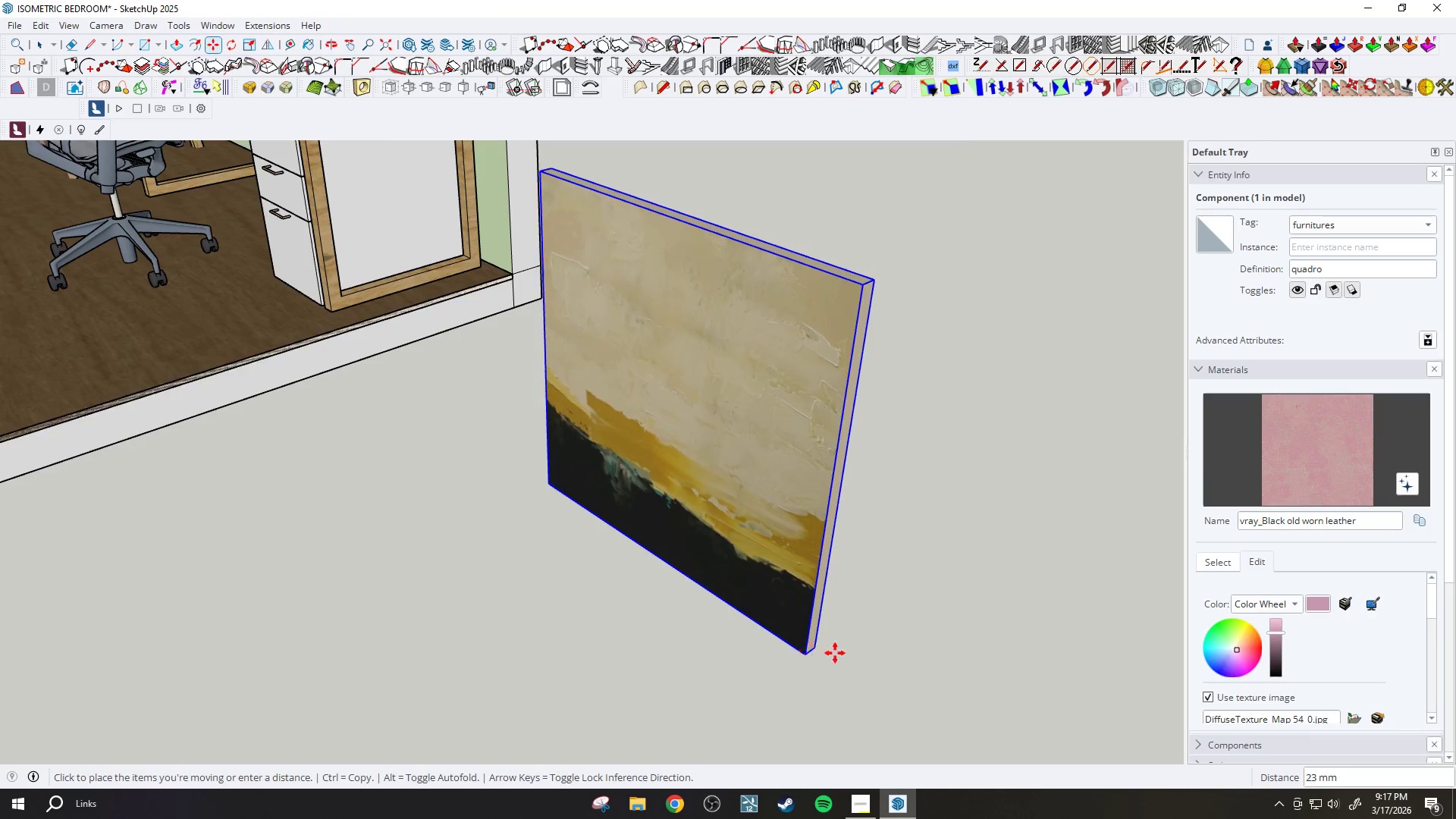 
scroll: coordinate [428, 306], scroll_direction: none, amount: 0.0
 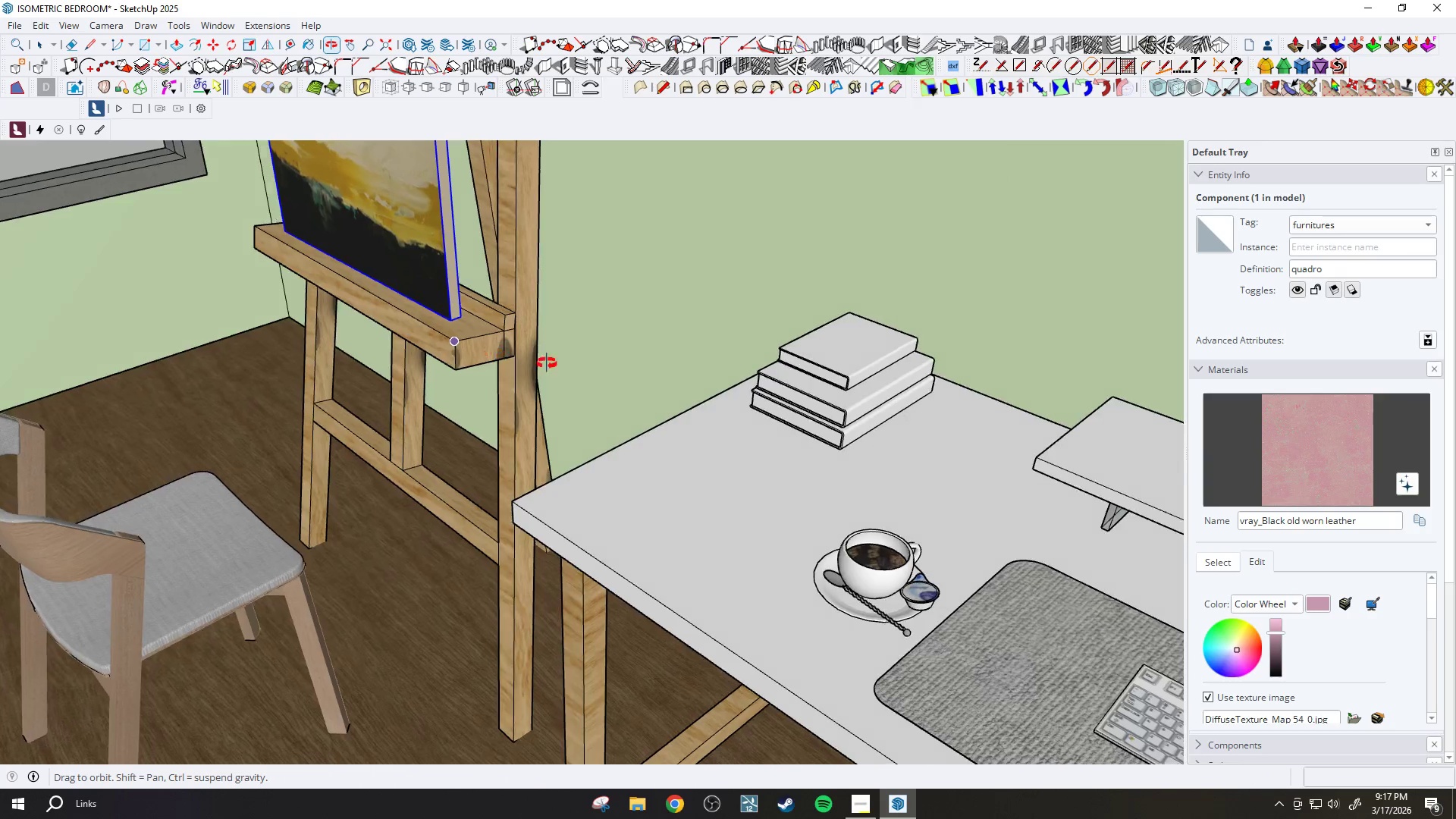 
scroll: coordinate [525, 486], scroll_direction: up, amount: 5.0
 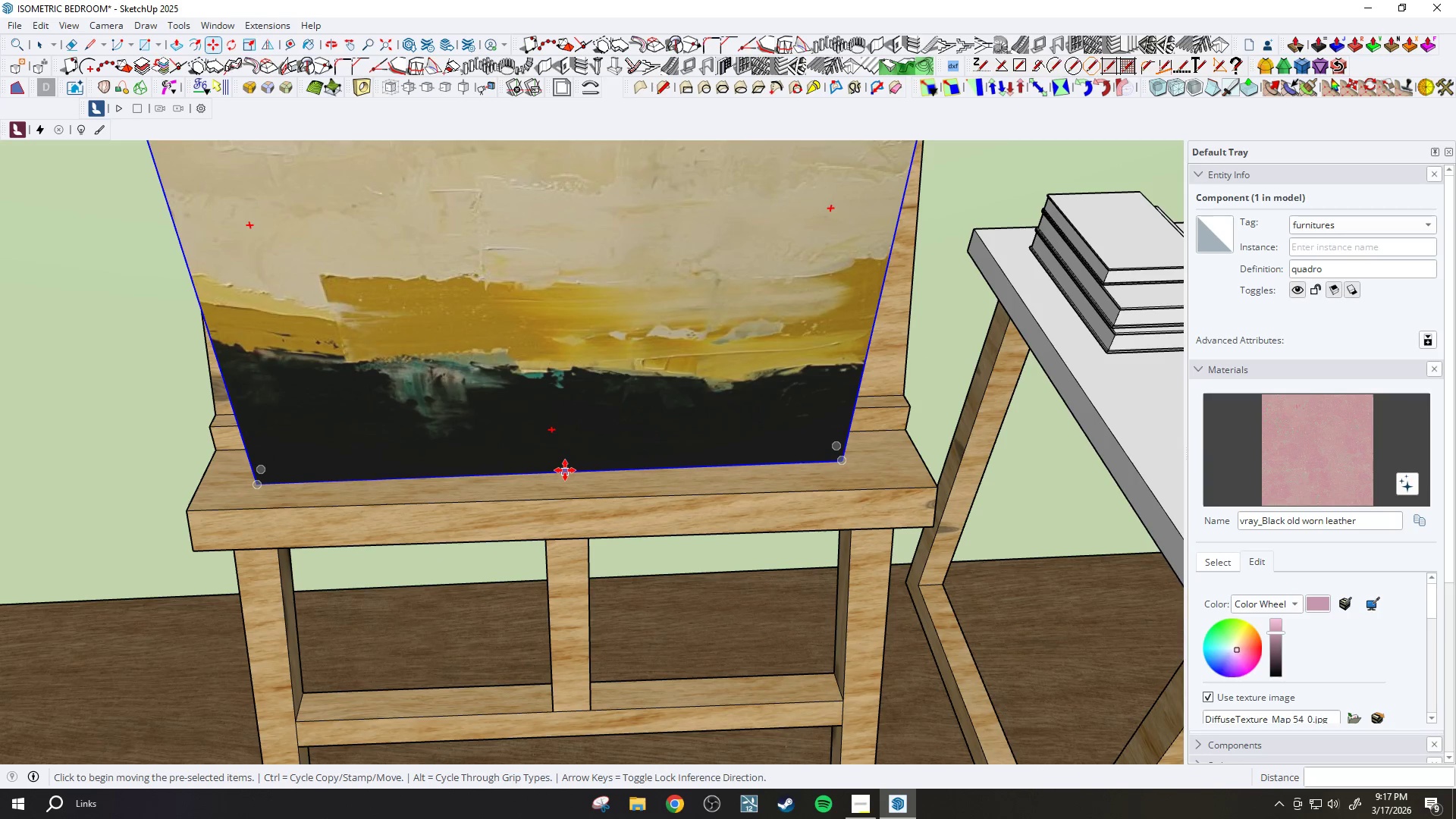 
left_click([557, 469])
 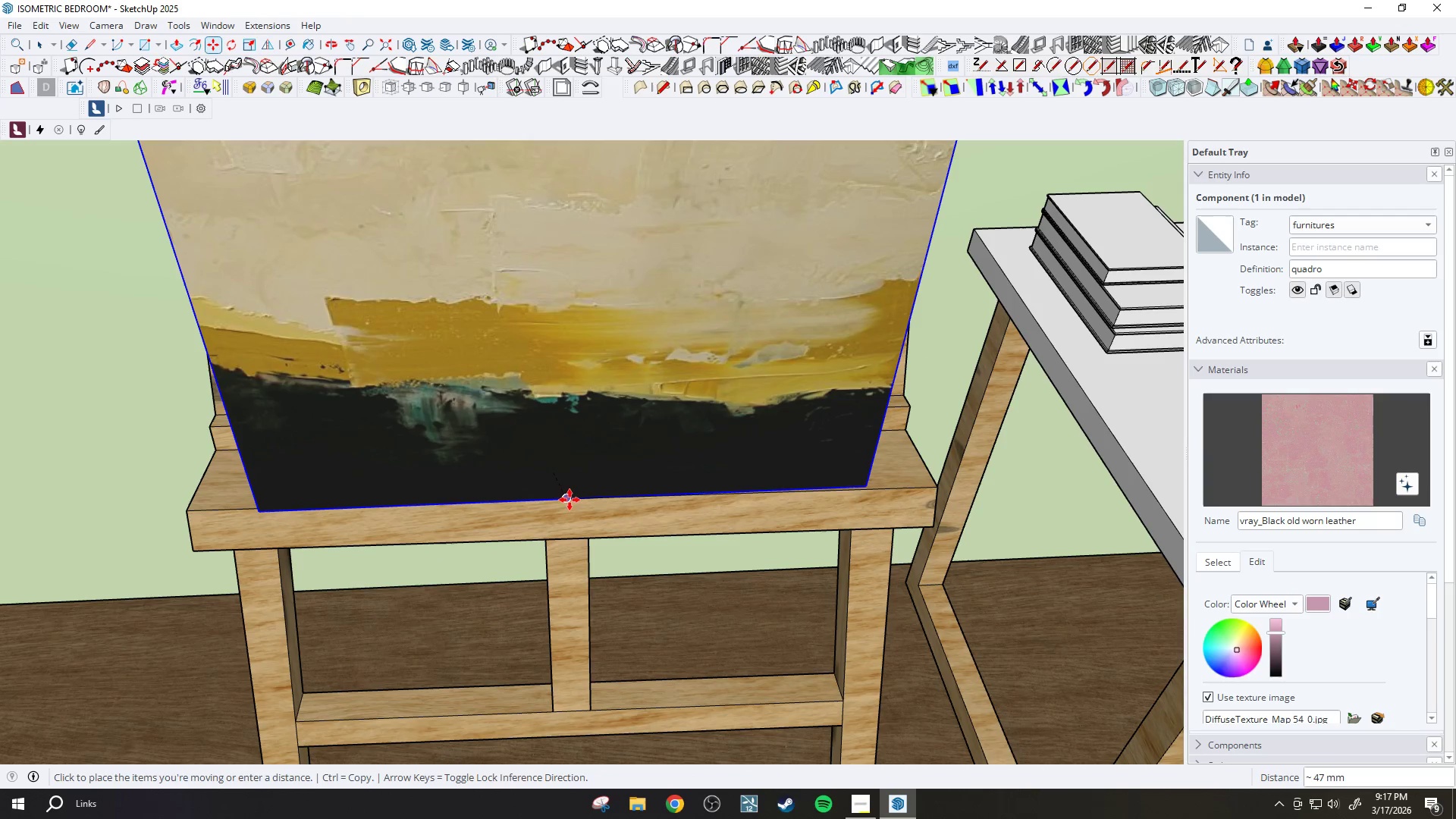 
left_click([573, 500])
 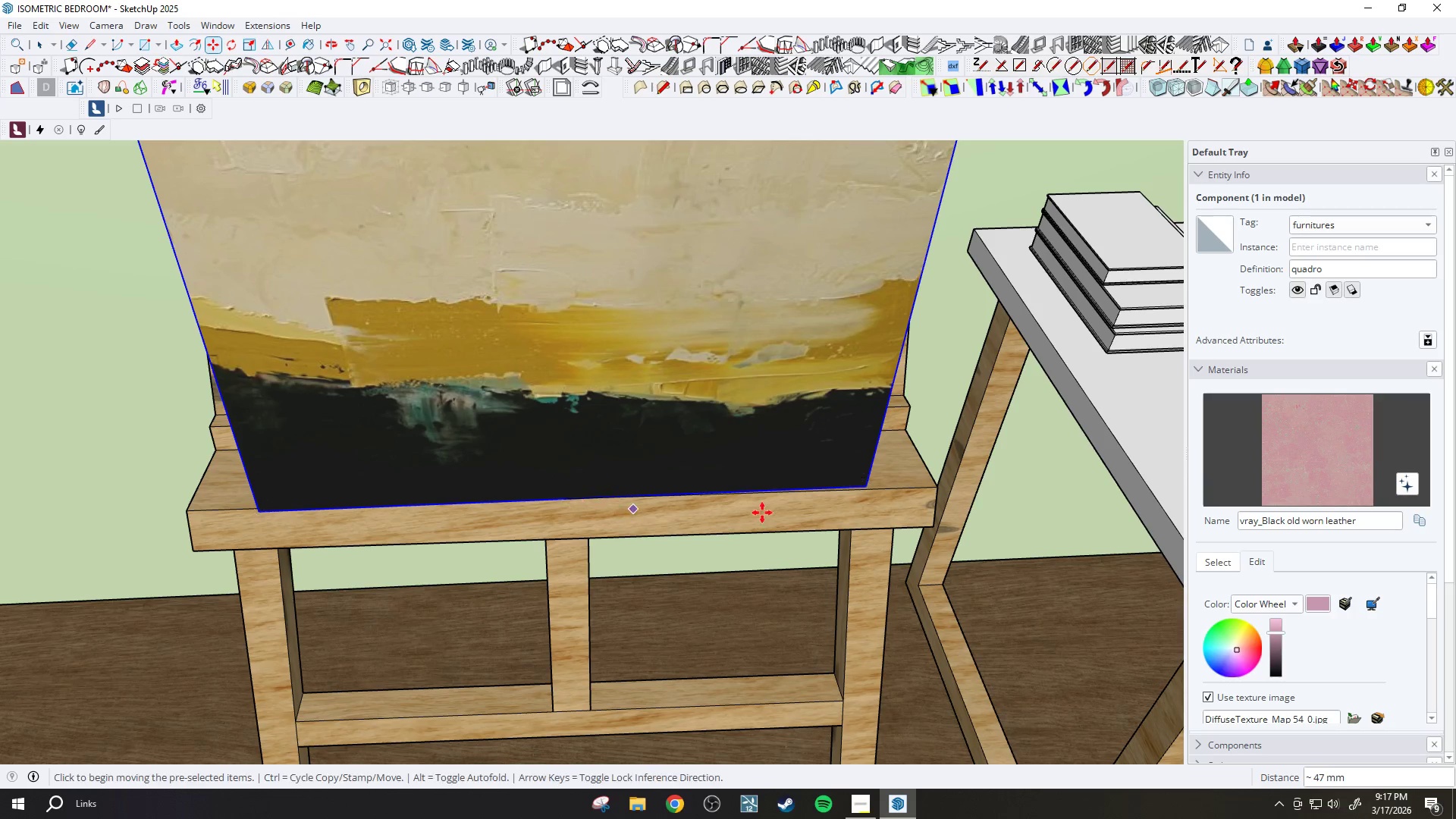 
scroll: coordinate [780, 513], scroll_direction: down, amount: 3.0
 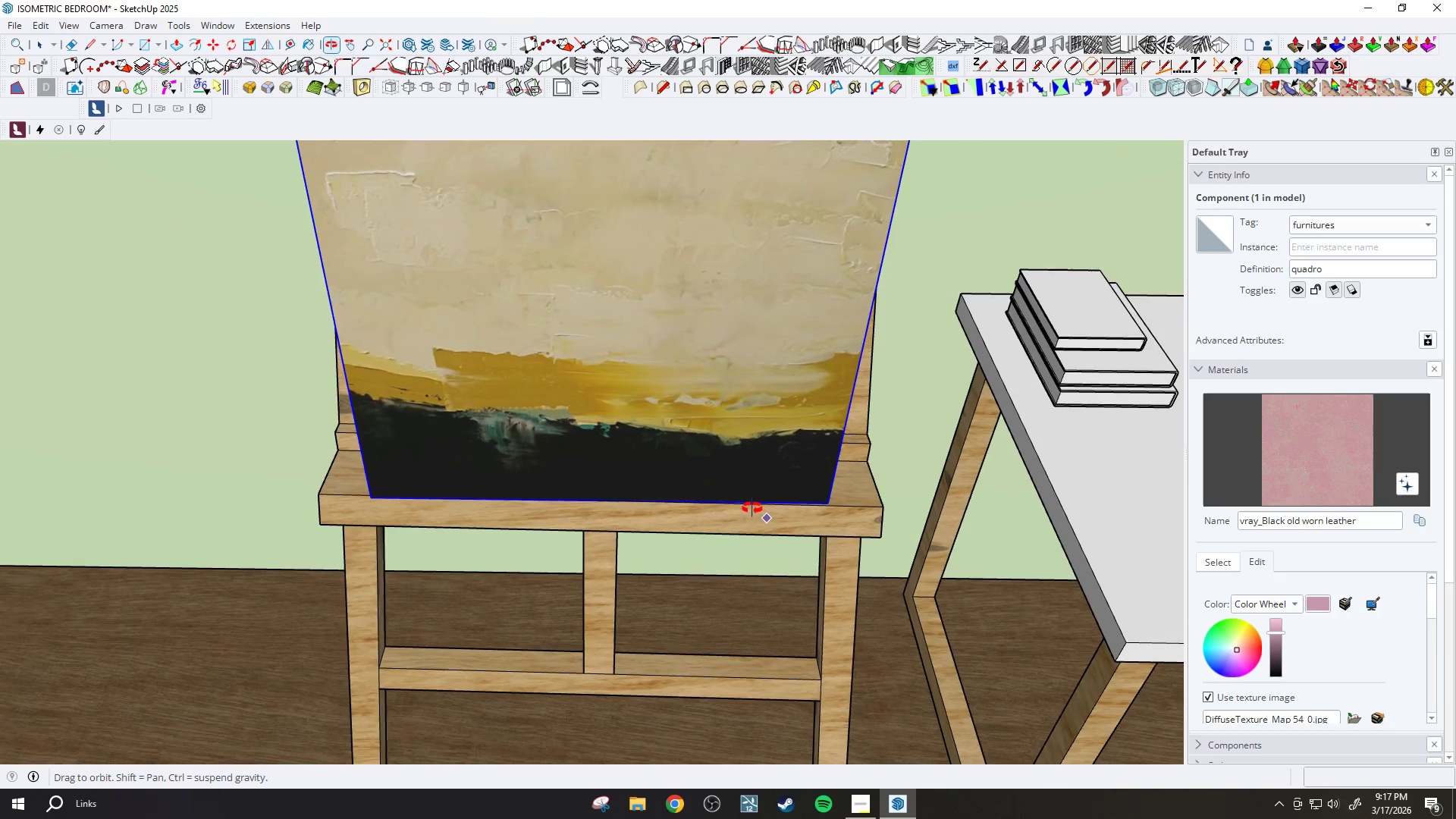 
key(Q)
 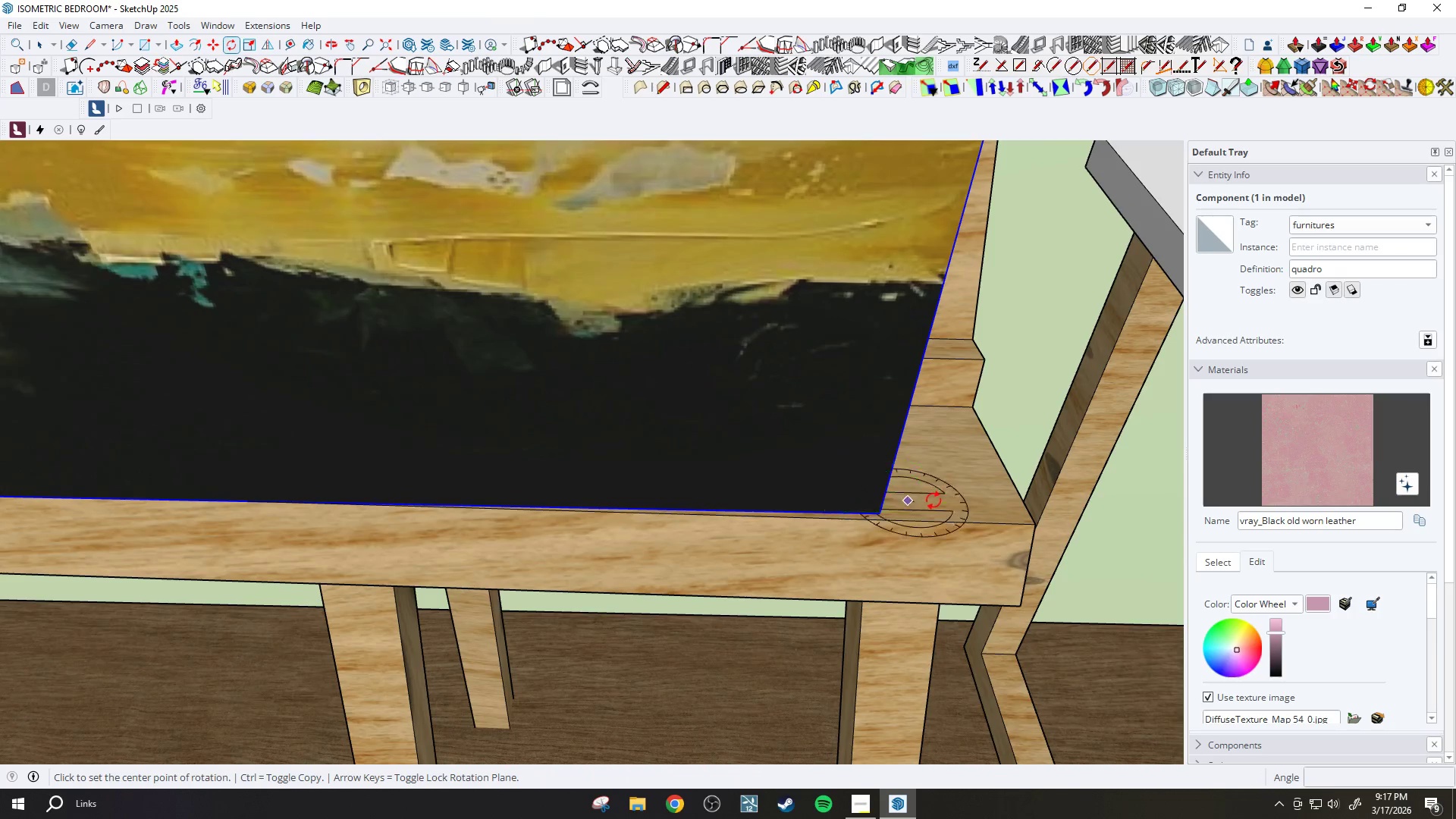 
scroll: coordinate [875, 501], scroll_direction: up, amount: 10.0
 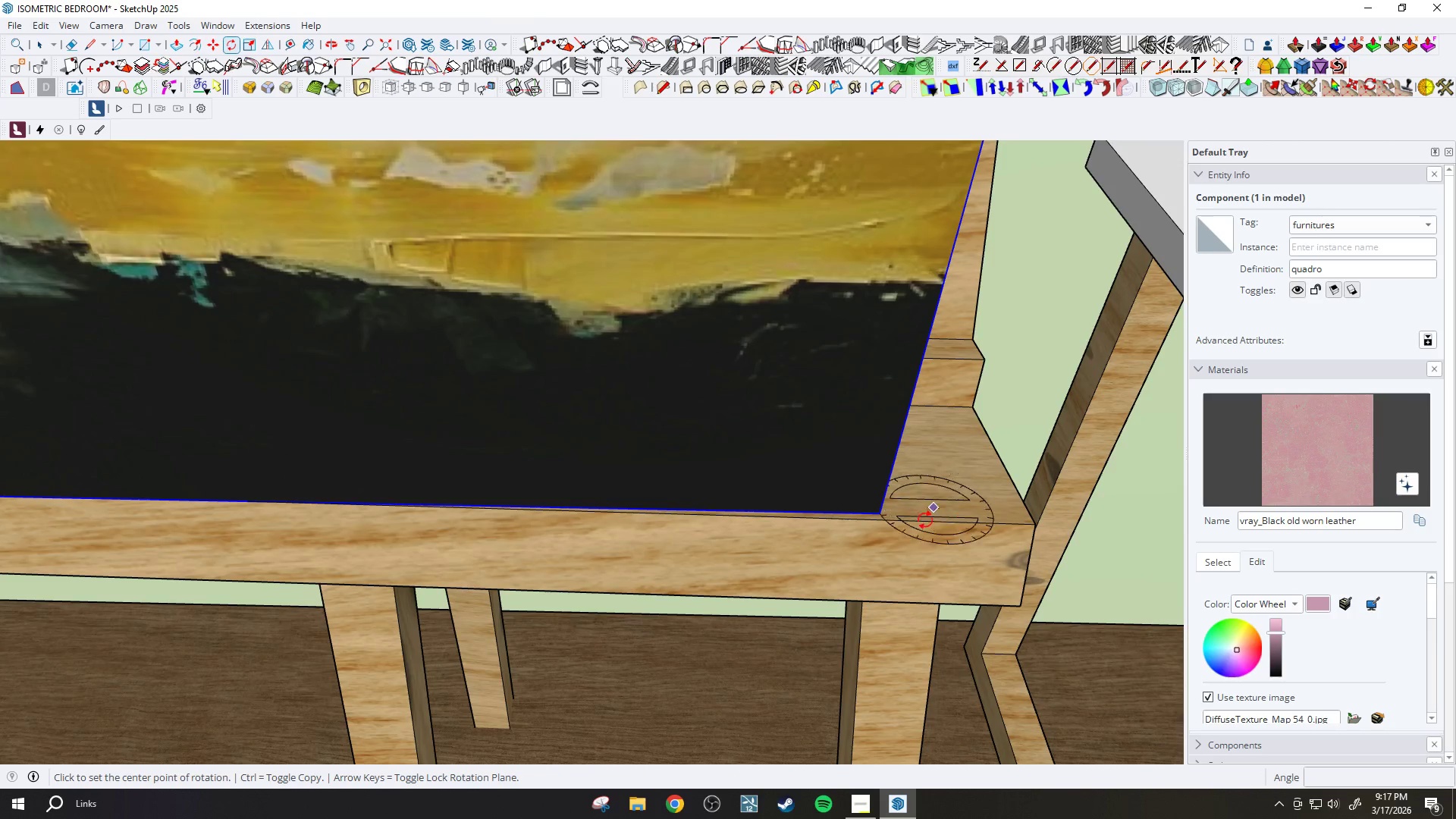 
scroll: coordinate [925, 520], scroll_direction: down, amount: 8.0
 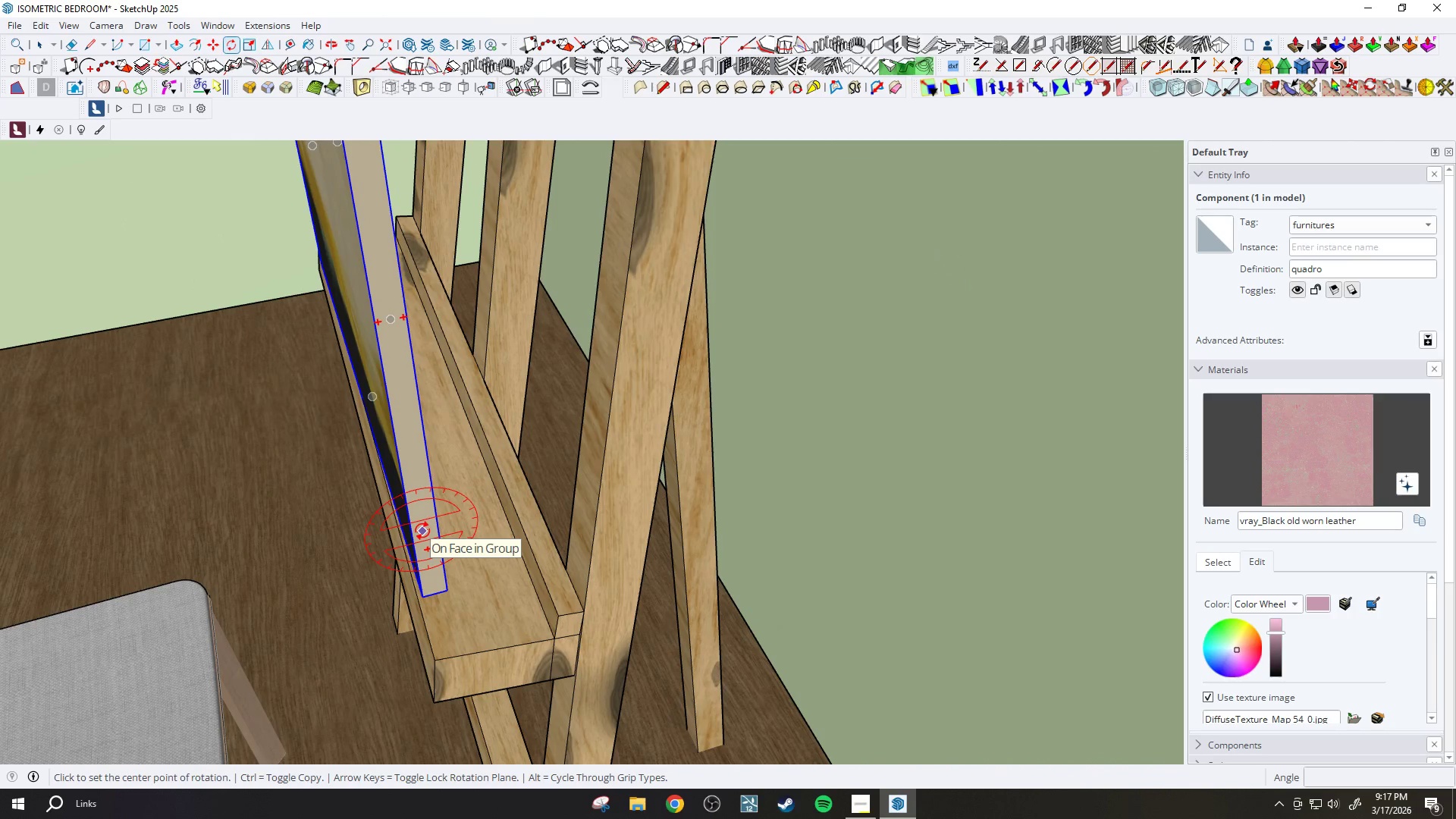 
double_click([419, 474])
 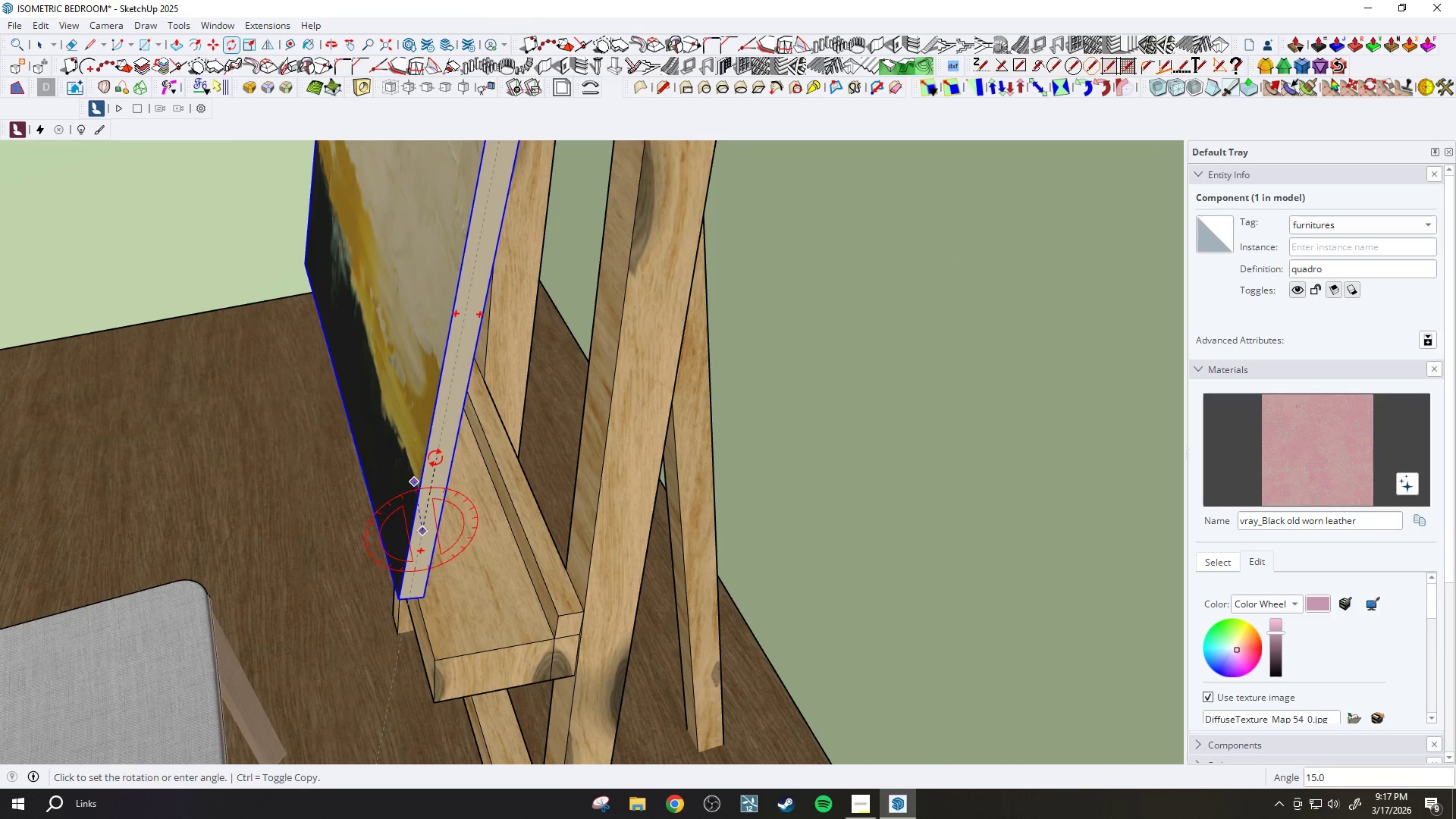 
left_click([435, 458])
 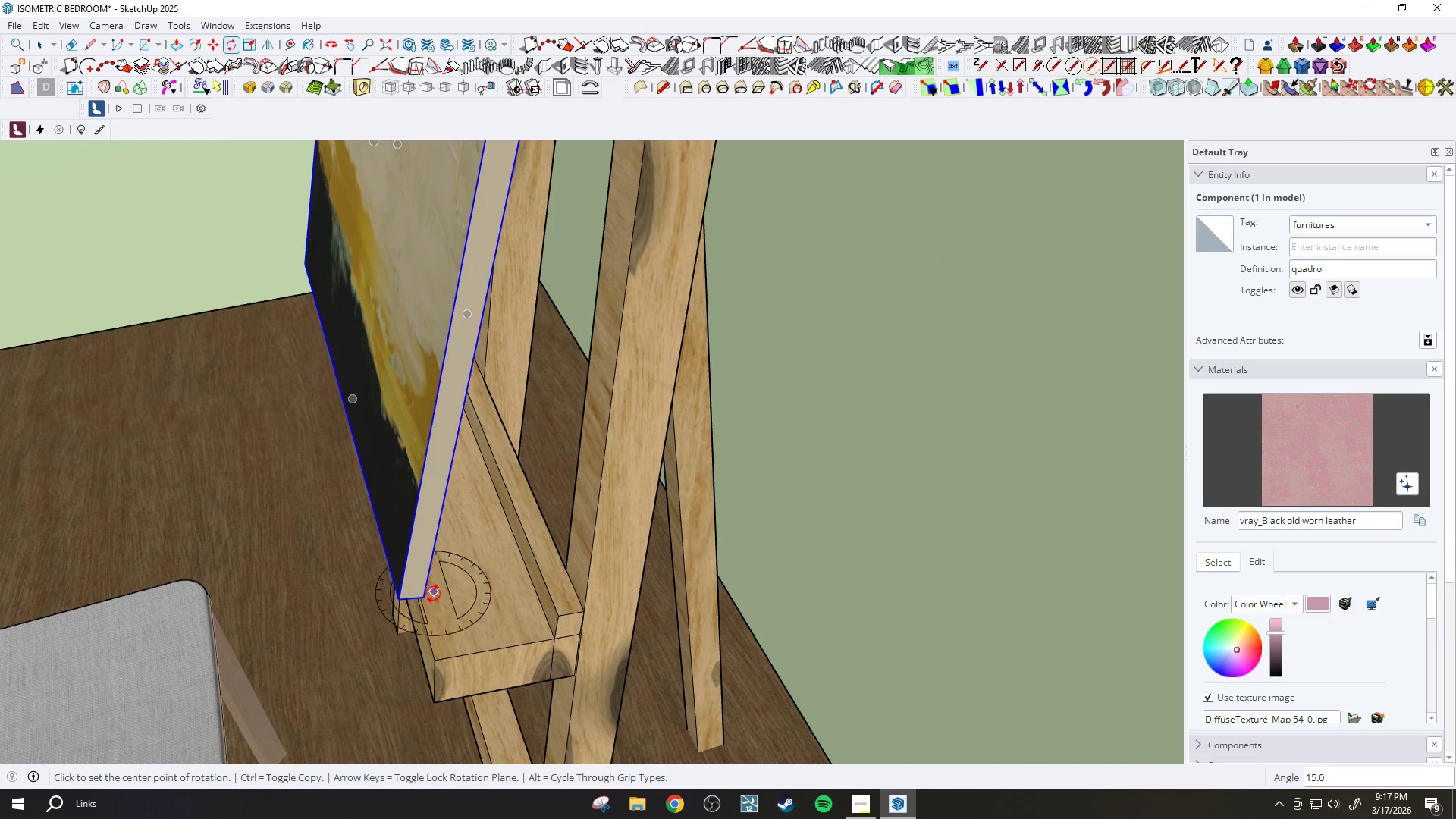 
key(M)
 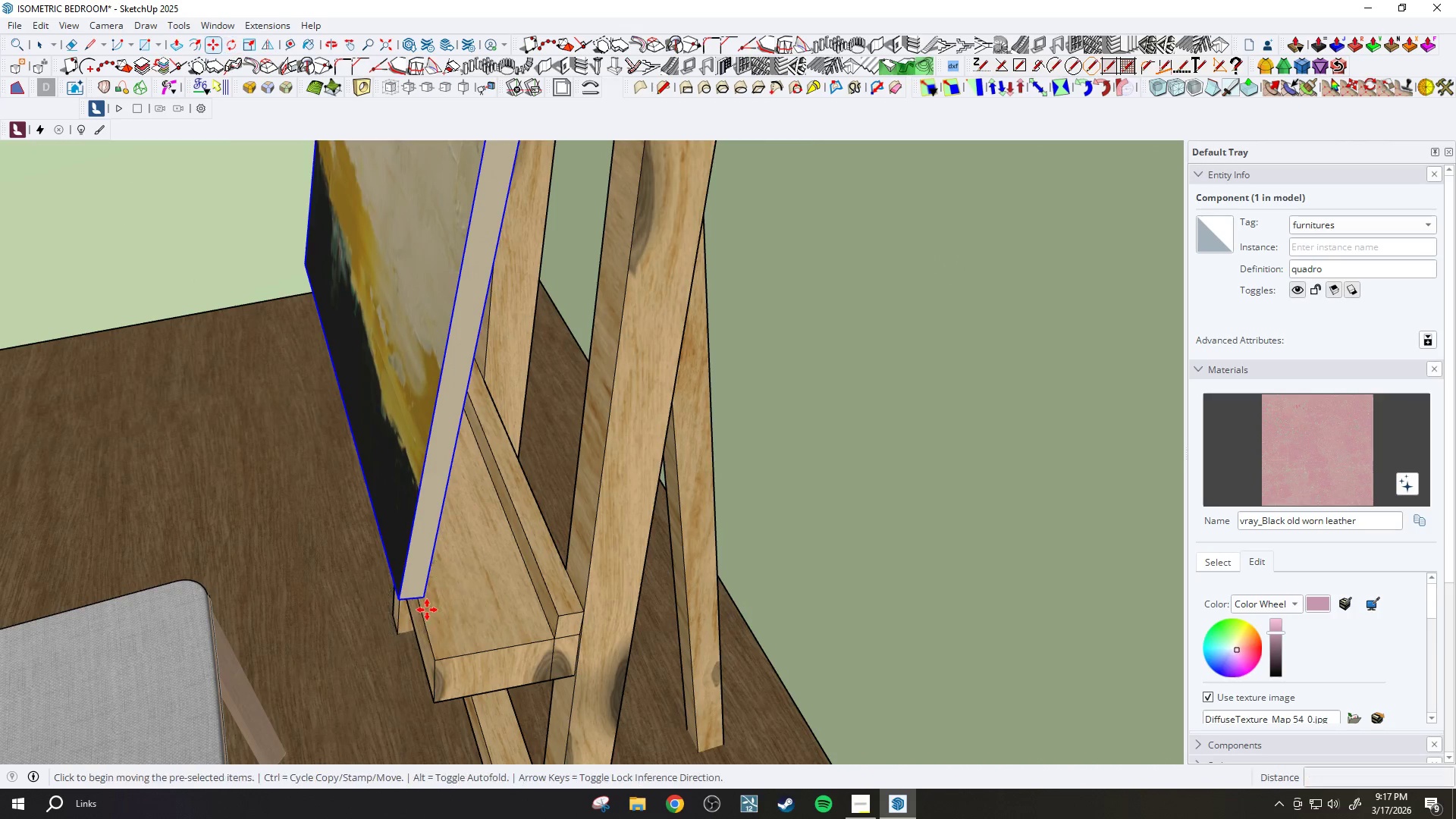 
scroll: coordinate [427, 610], scroll_direction: up, amount: 3.0
 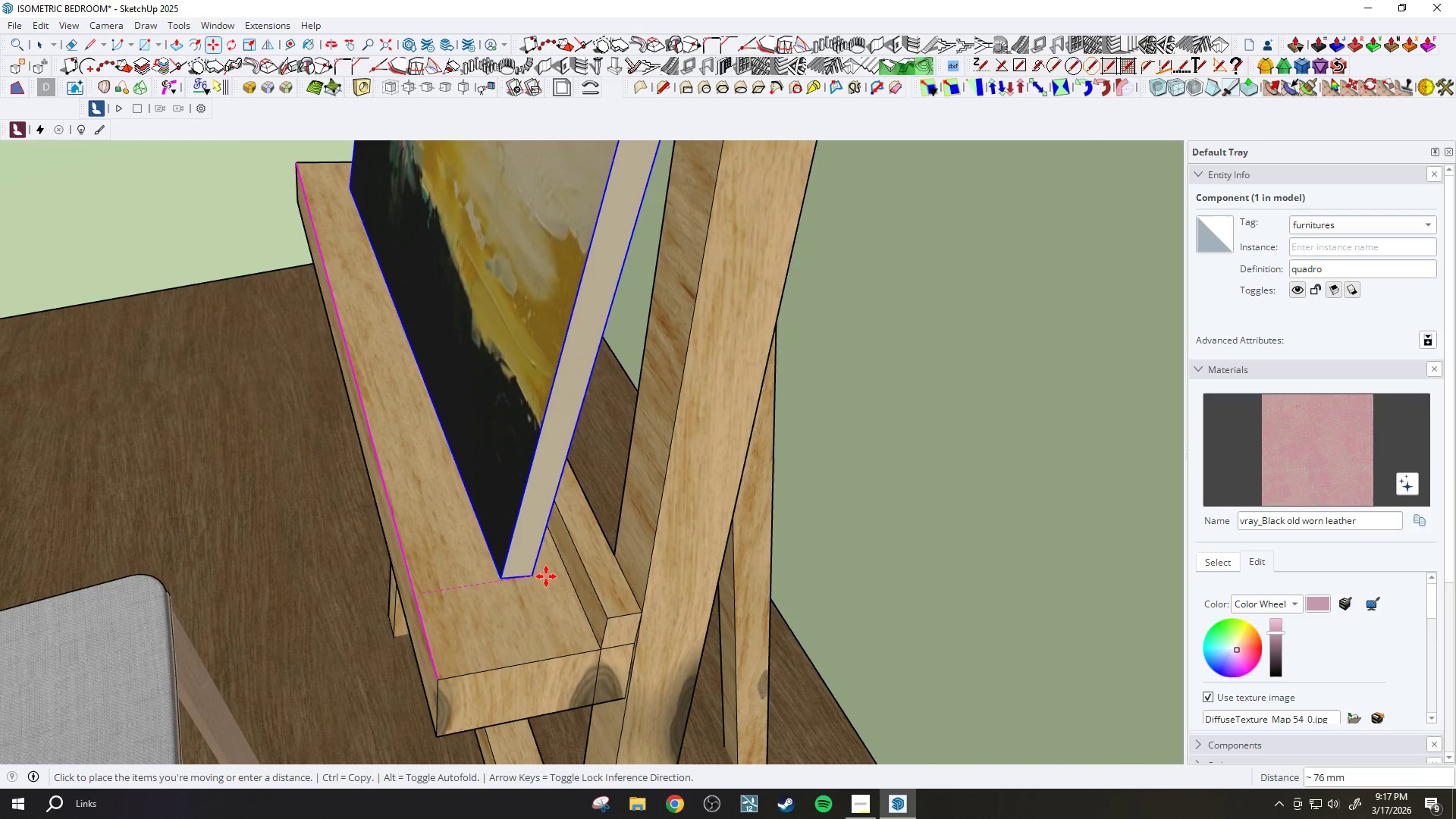 
left_click([558, 573])
 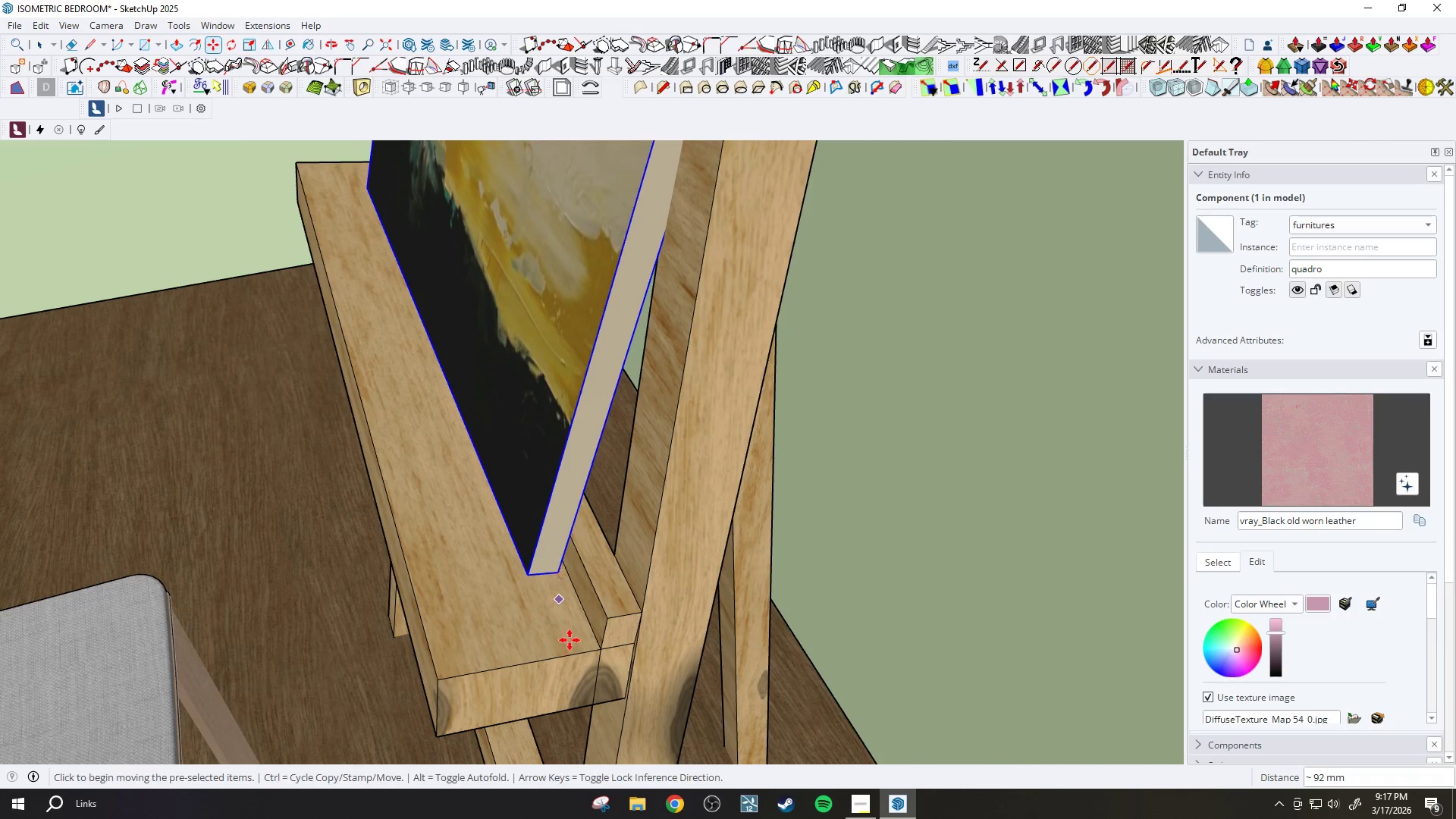 
scroll: coordinate [584, 617], scroll_direction: down, amount: 9.0
 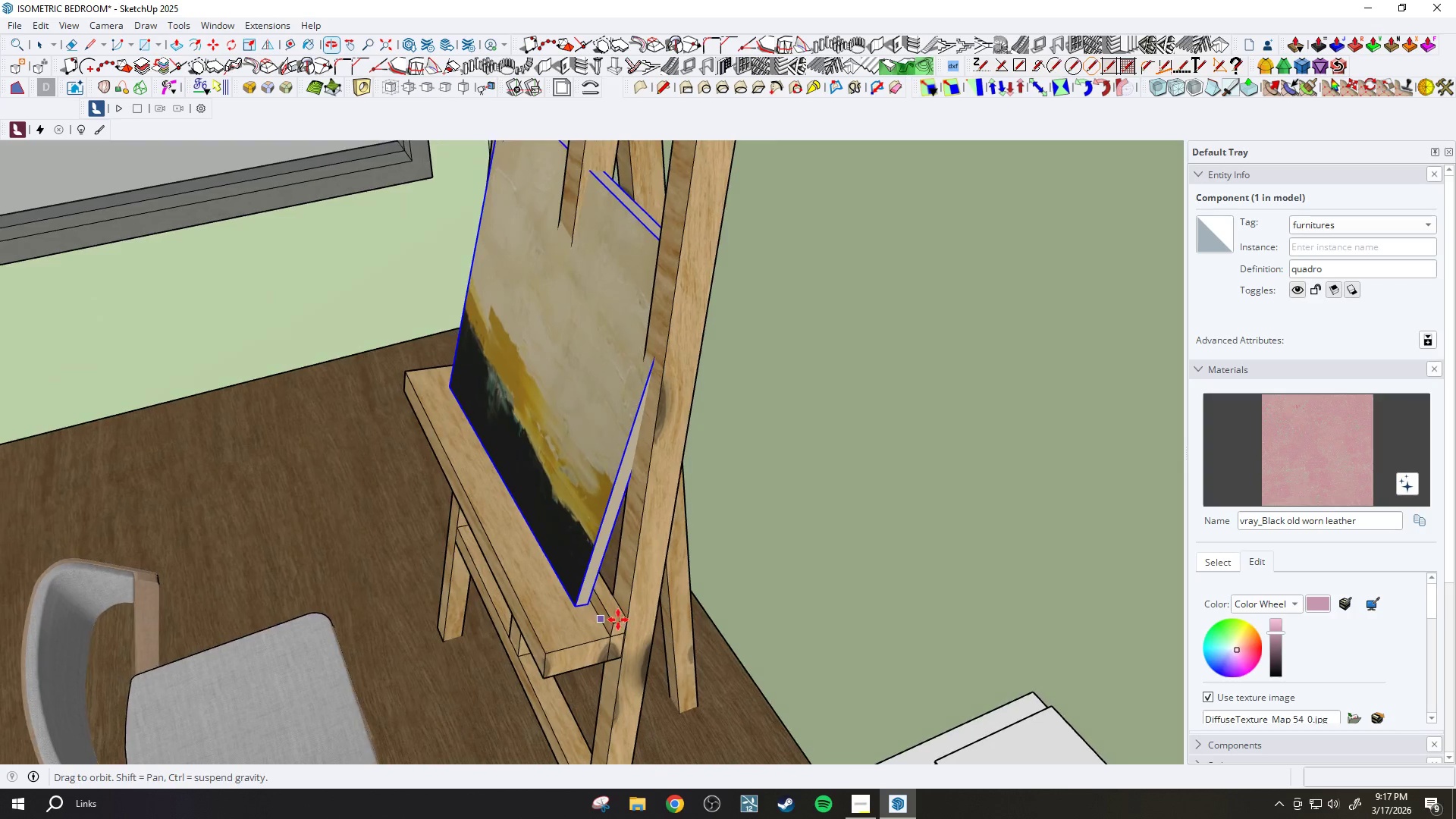 
key(Q)
 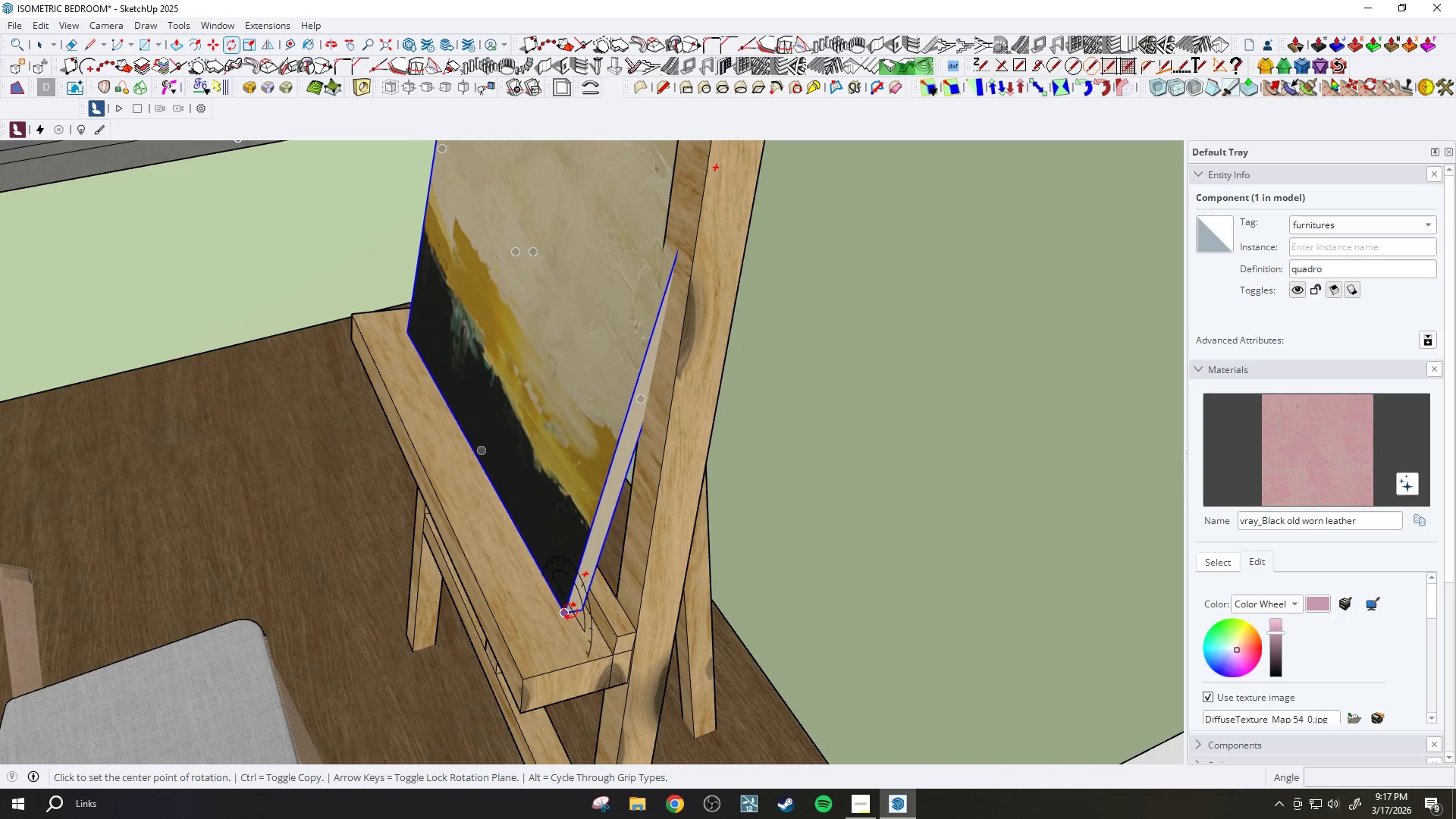 
scroll: coordinate [601, 587], scroll_direction: up, amount: 3.0
 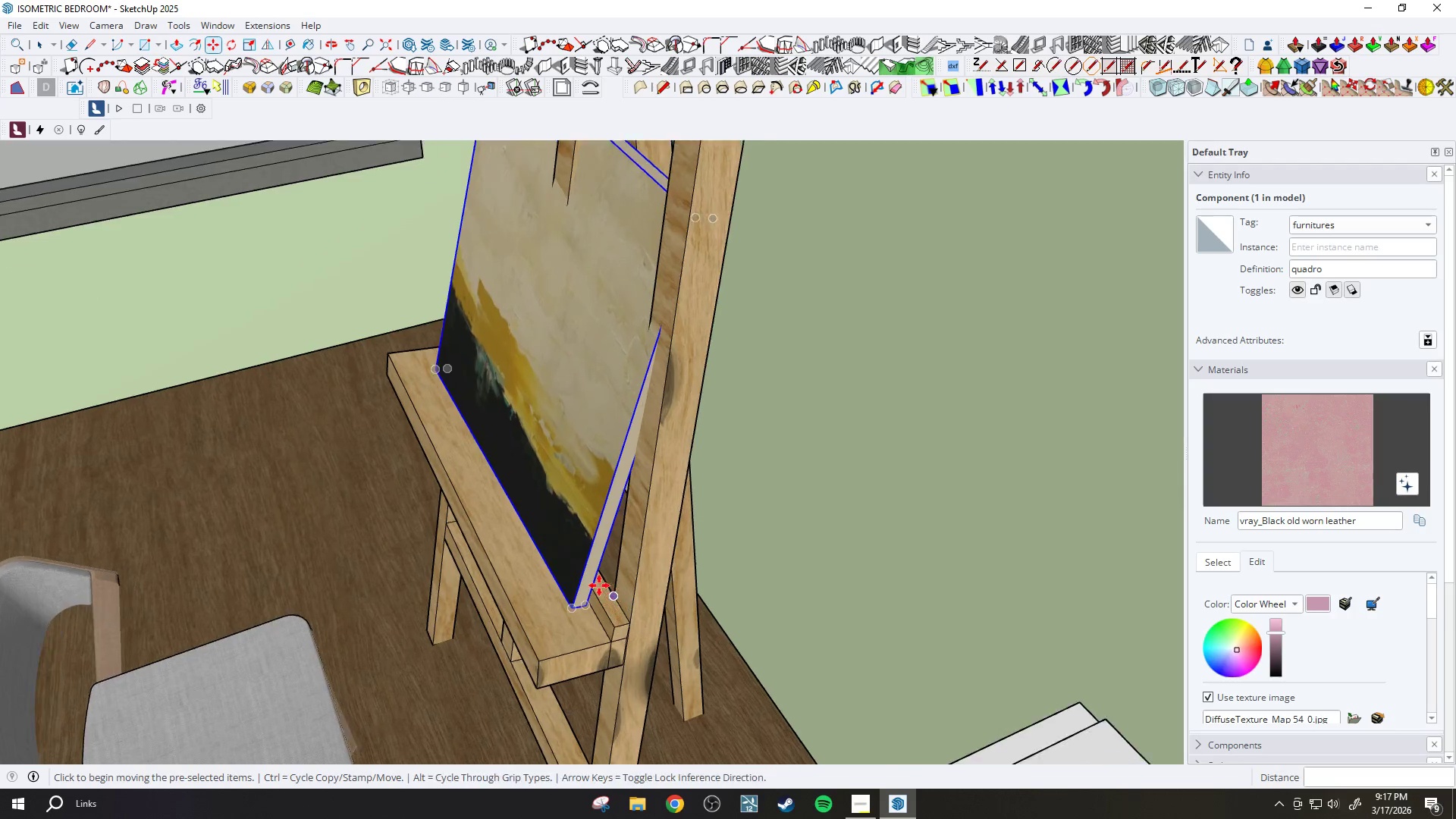 
left_click([570, 611])
 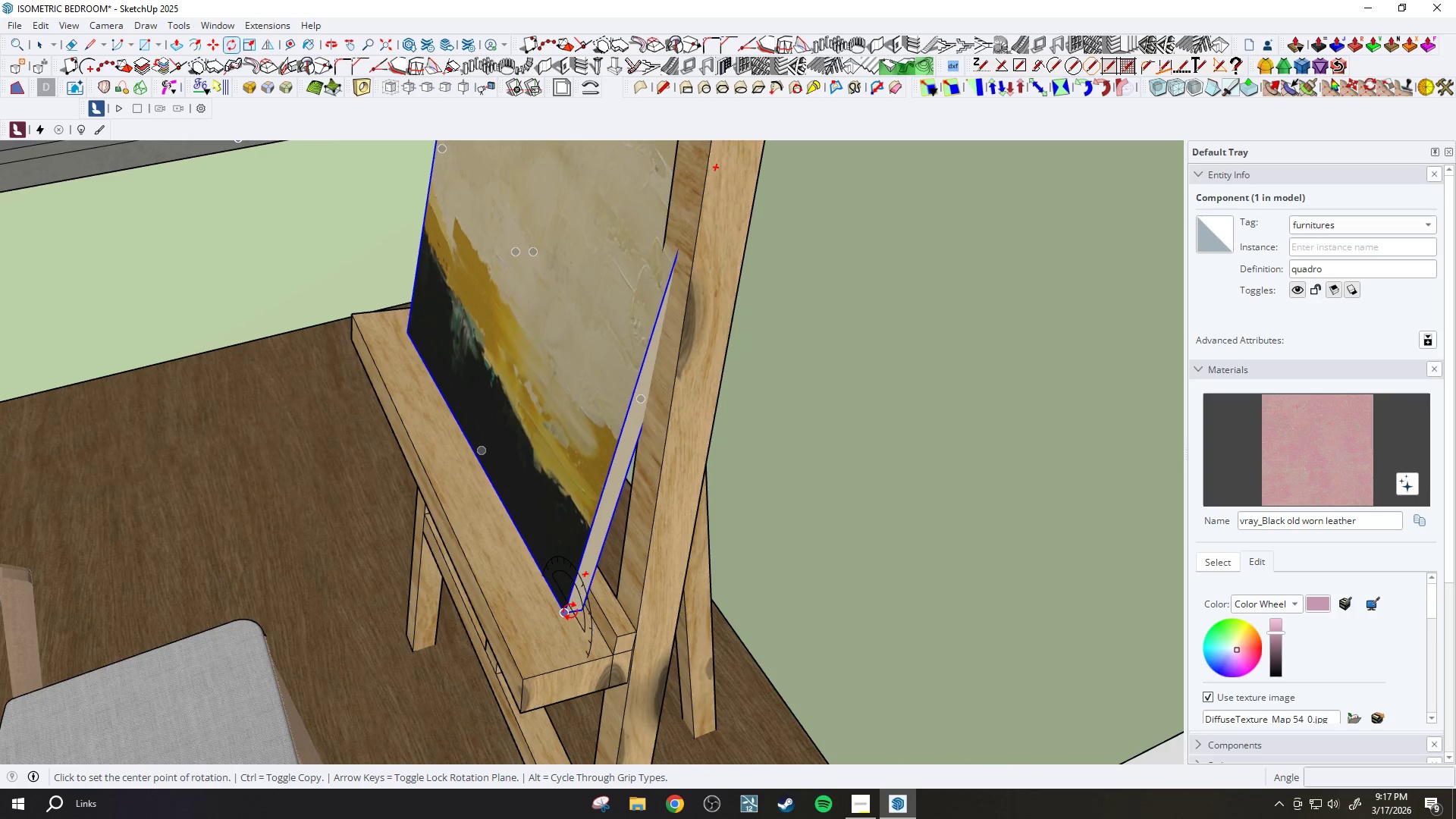 
key(Escape)
 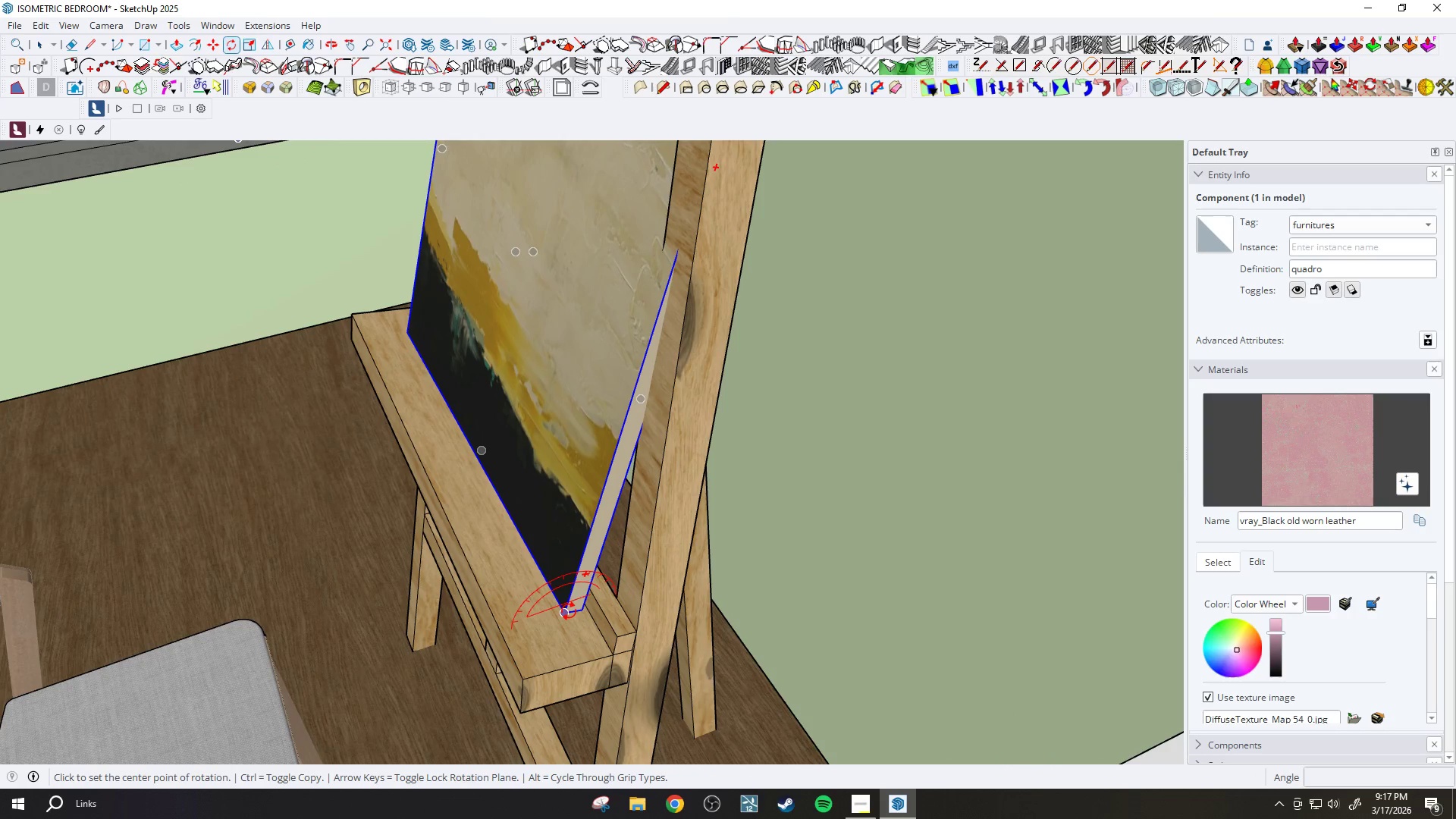 
left_click([569, 611])
 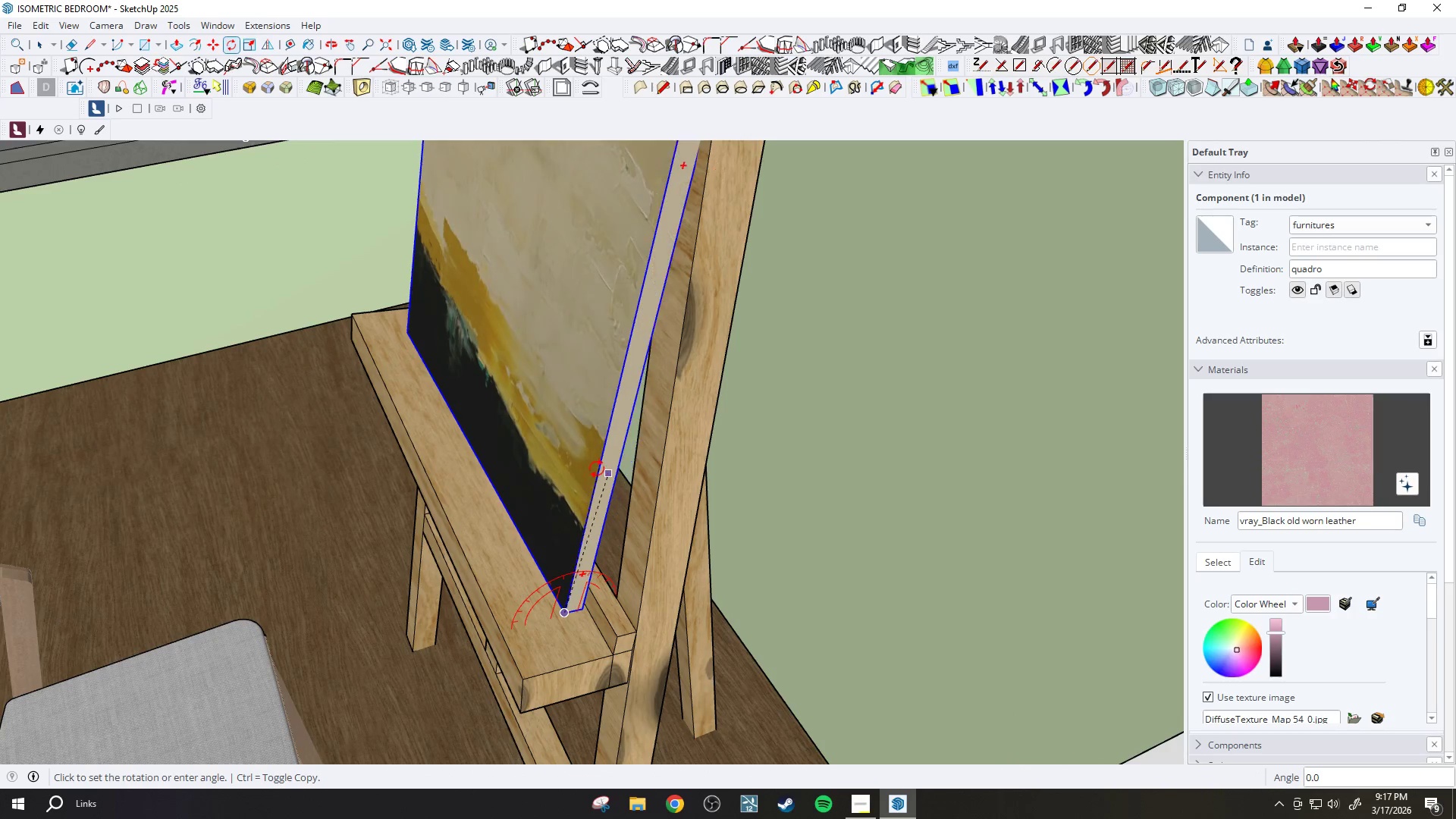 
left_click([595, 468])
 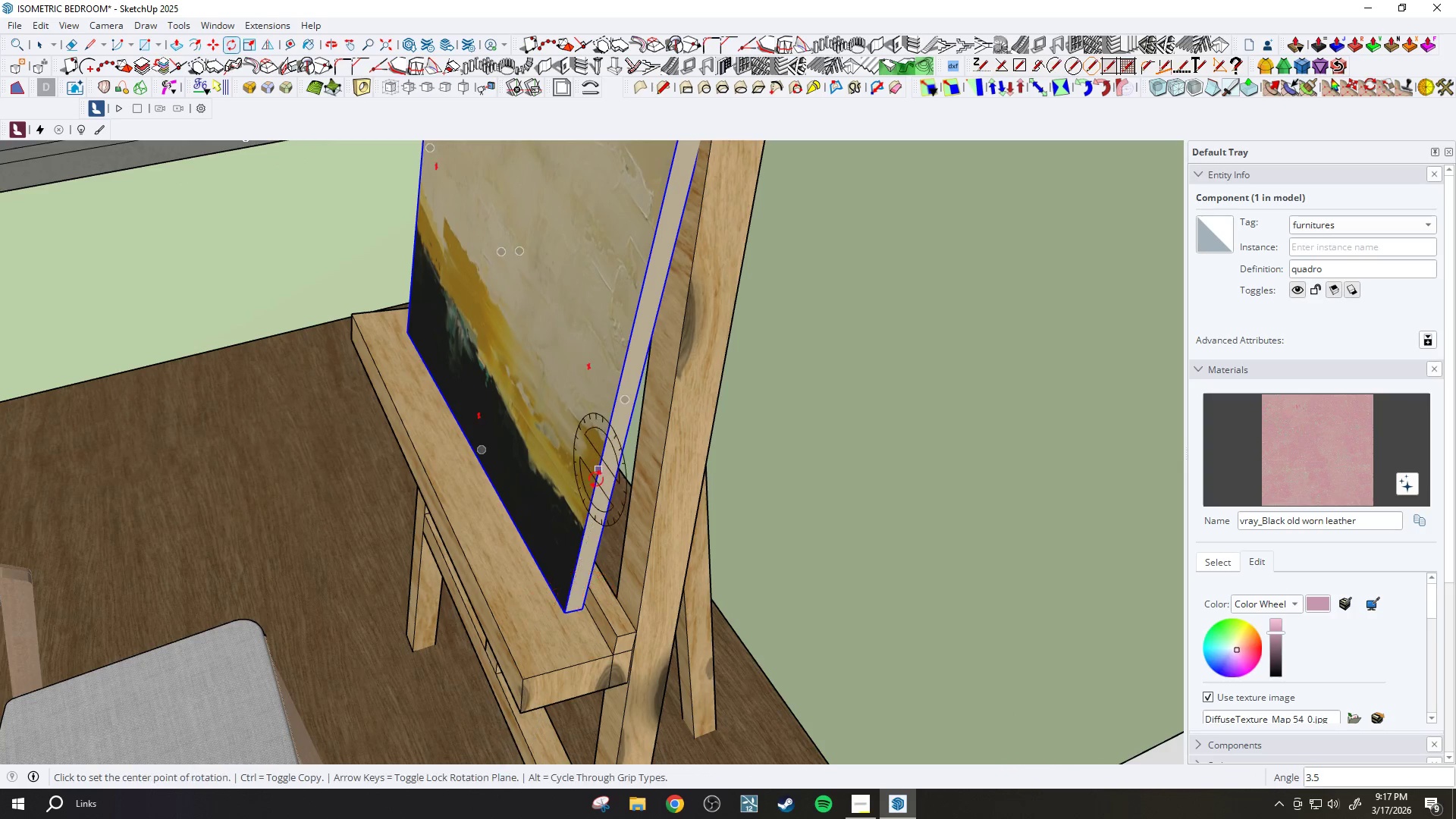 
scroll: coordinate [736, 450], scroll_direction: down, amount: 18.0
 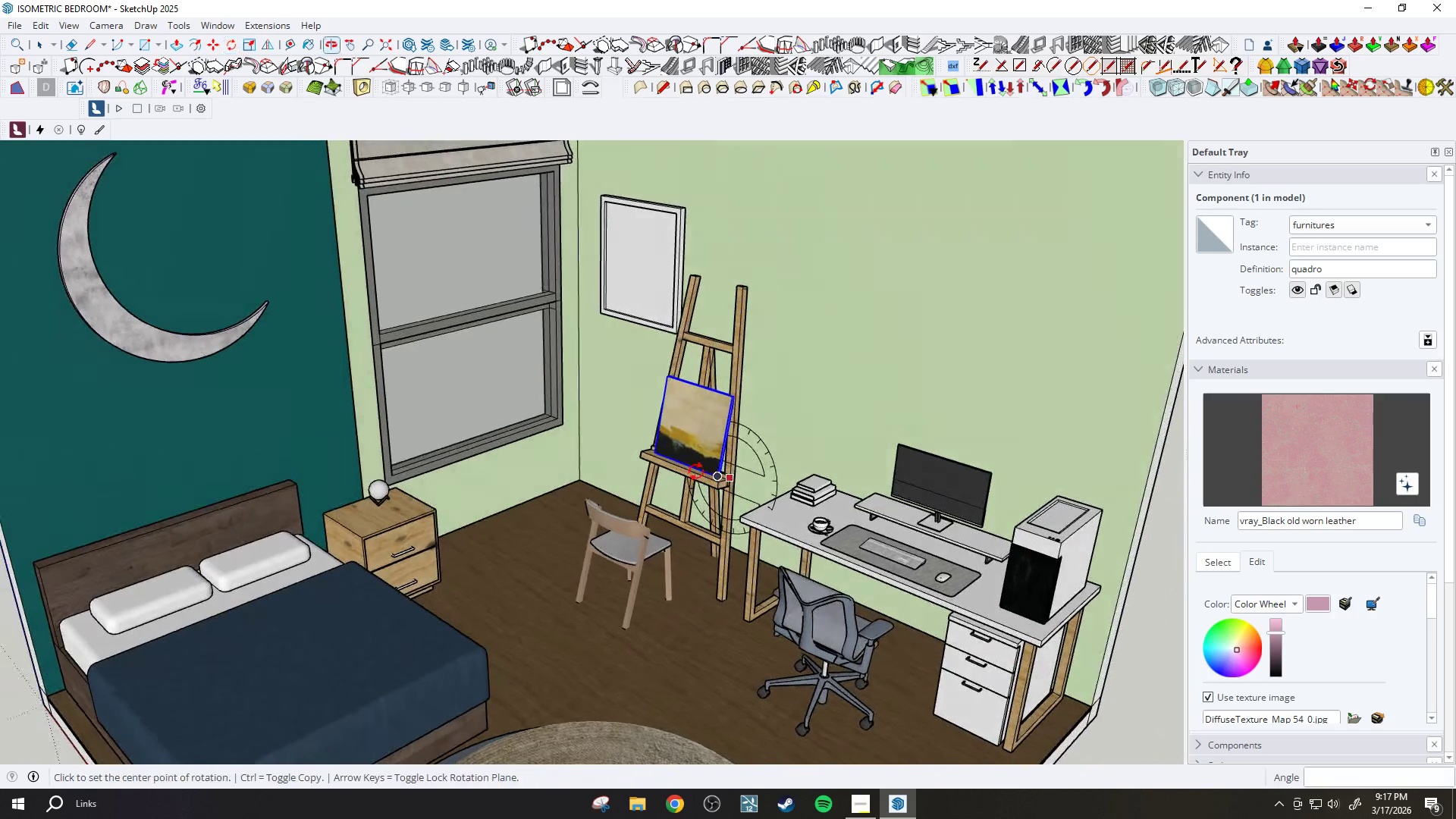 
key(Space)
 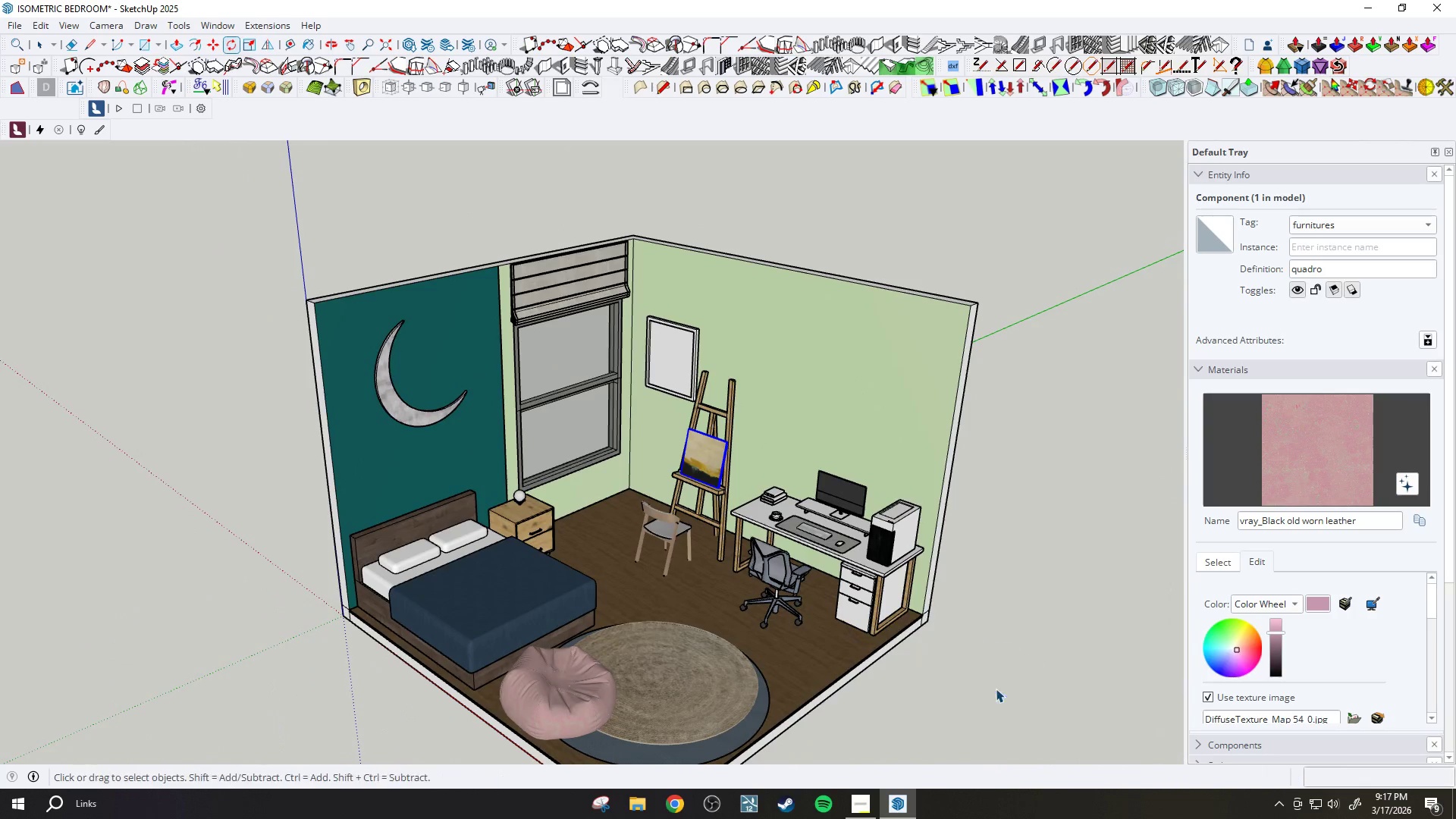 
scroll: coordinate [761, 550], scroll_direction: down, amount: 6.0
 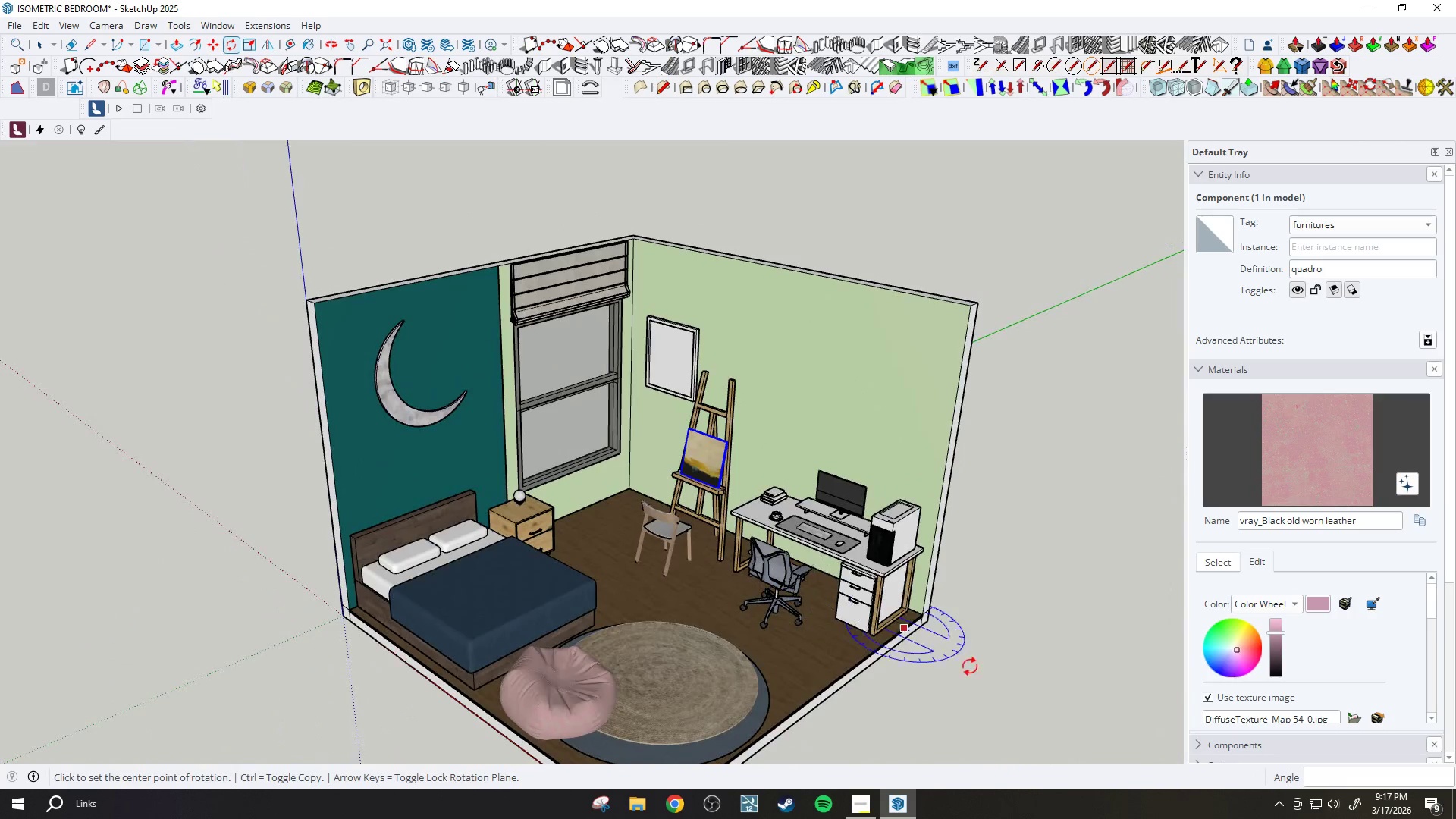 
left_click([999, 692])
 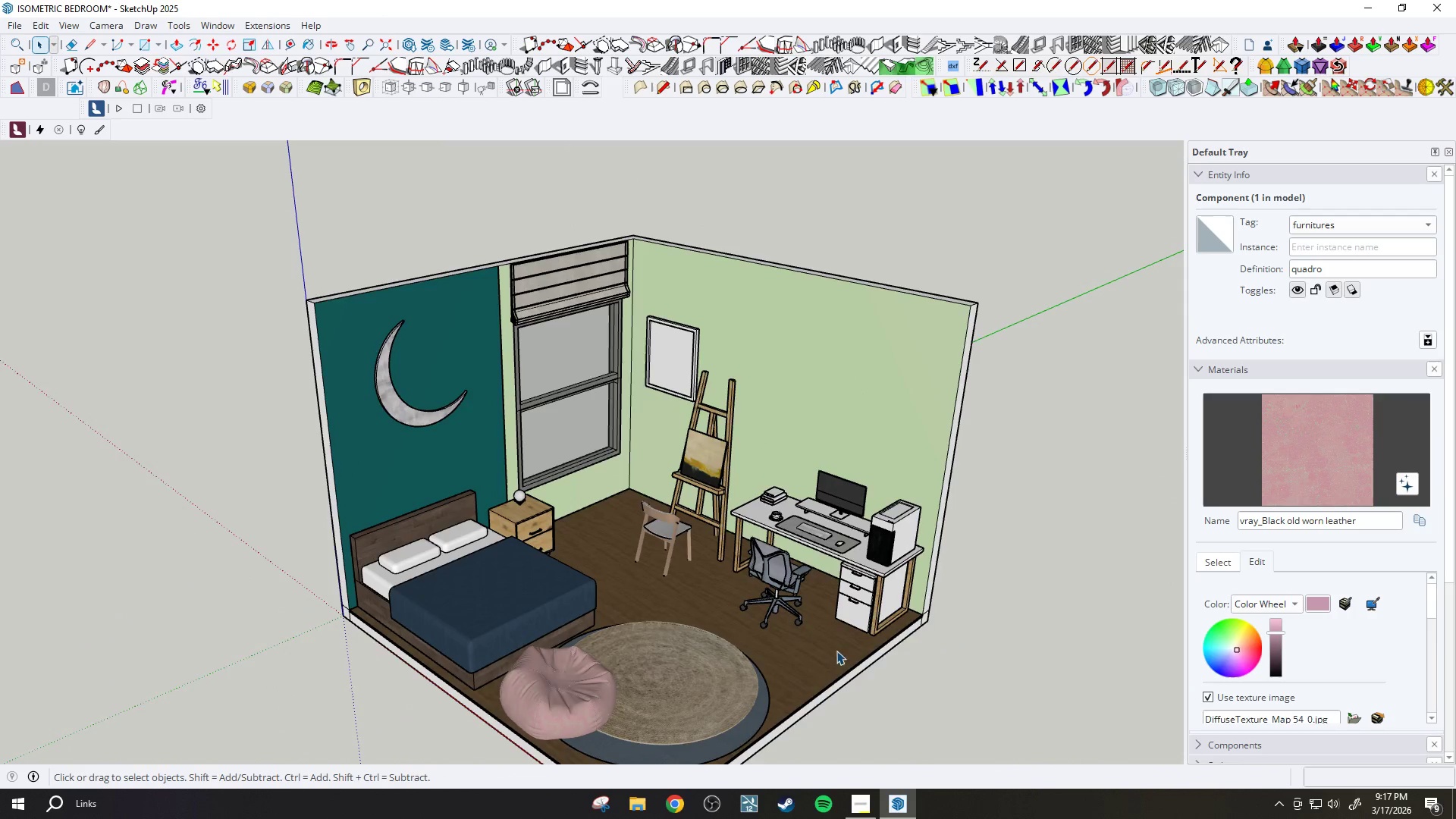 
scroll: coordinate [610, 532], scroll_direction: up, amount: 7.0
 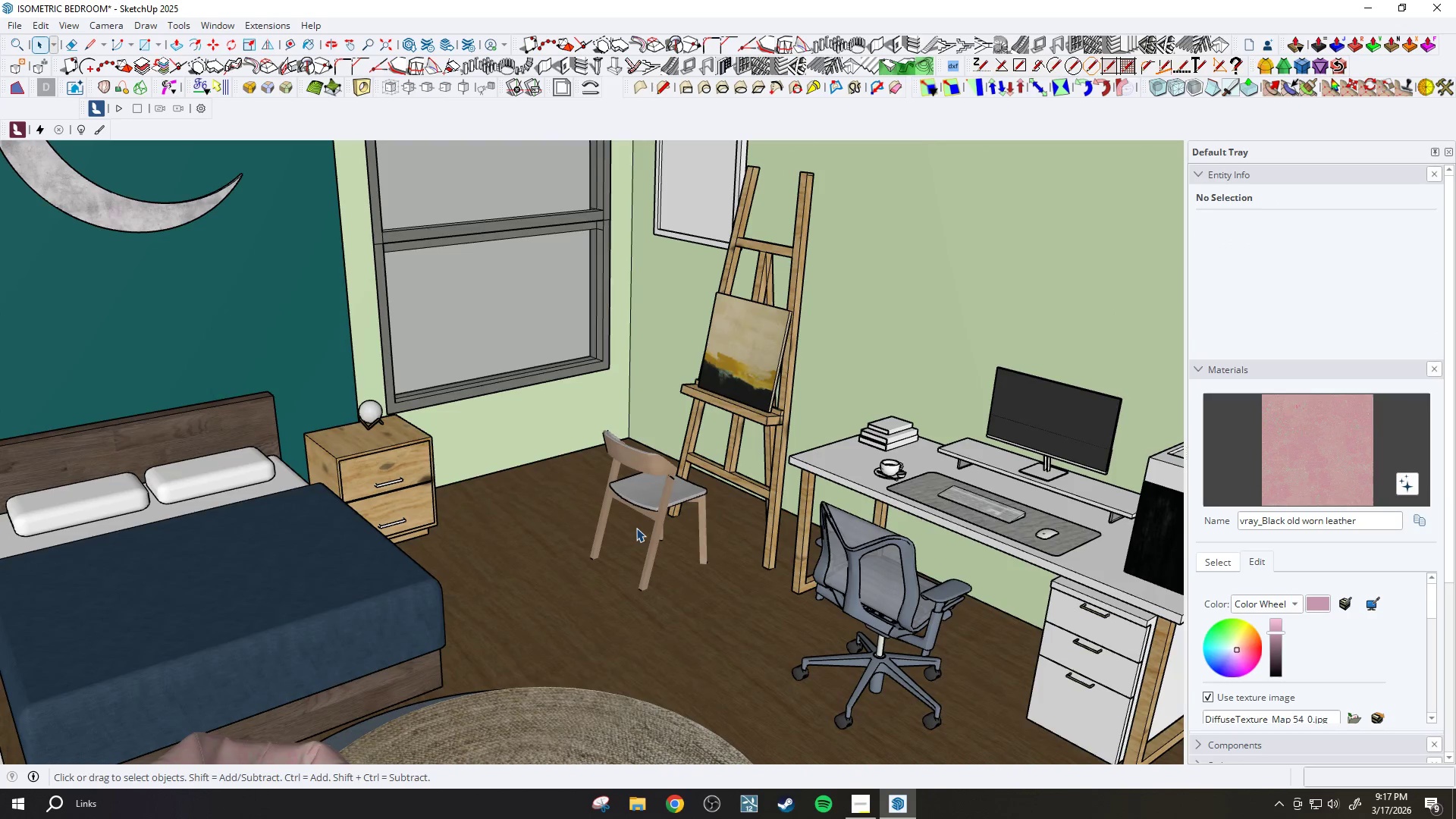 
key(H)
 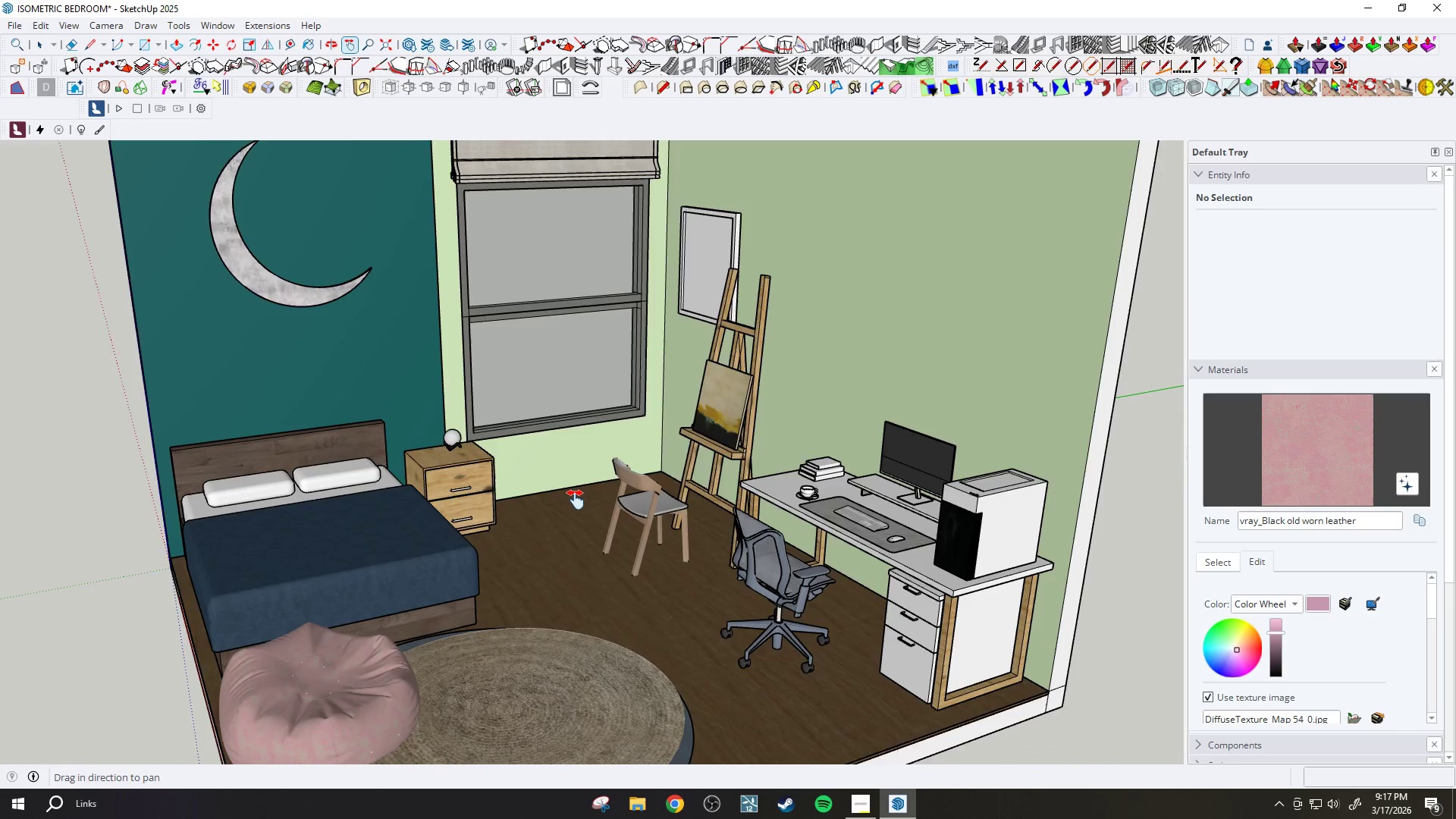 
scroll: coordinate [635, 522], scroll_direction: down, amount: 3.0
 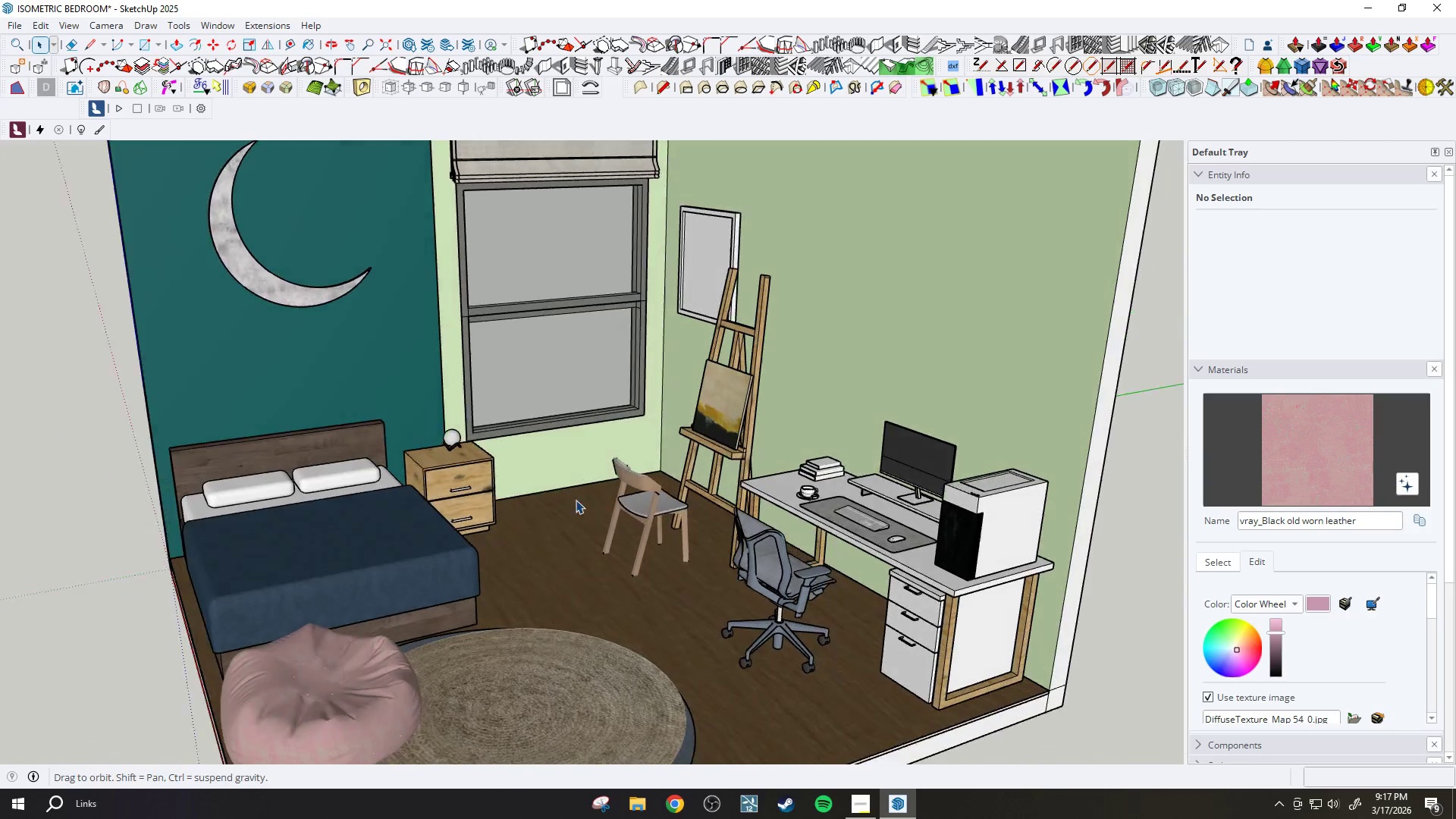 
left_click_drag(start_coordinate=[576, 500], to_coordinate=[591, 499])
 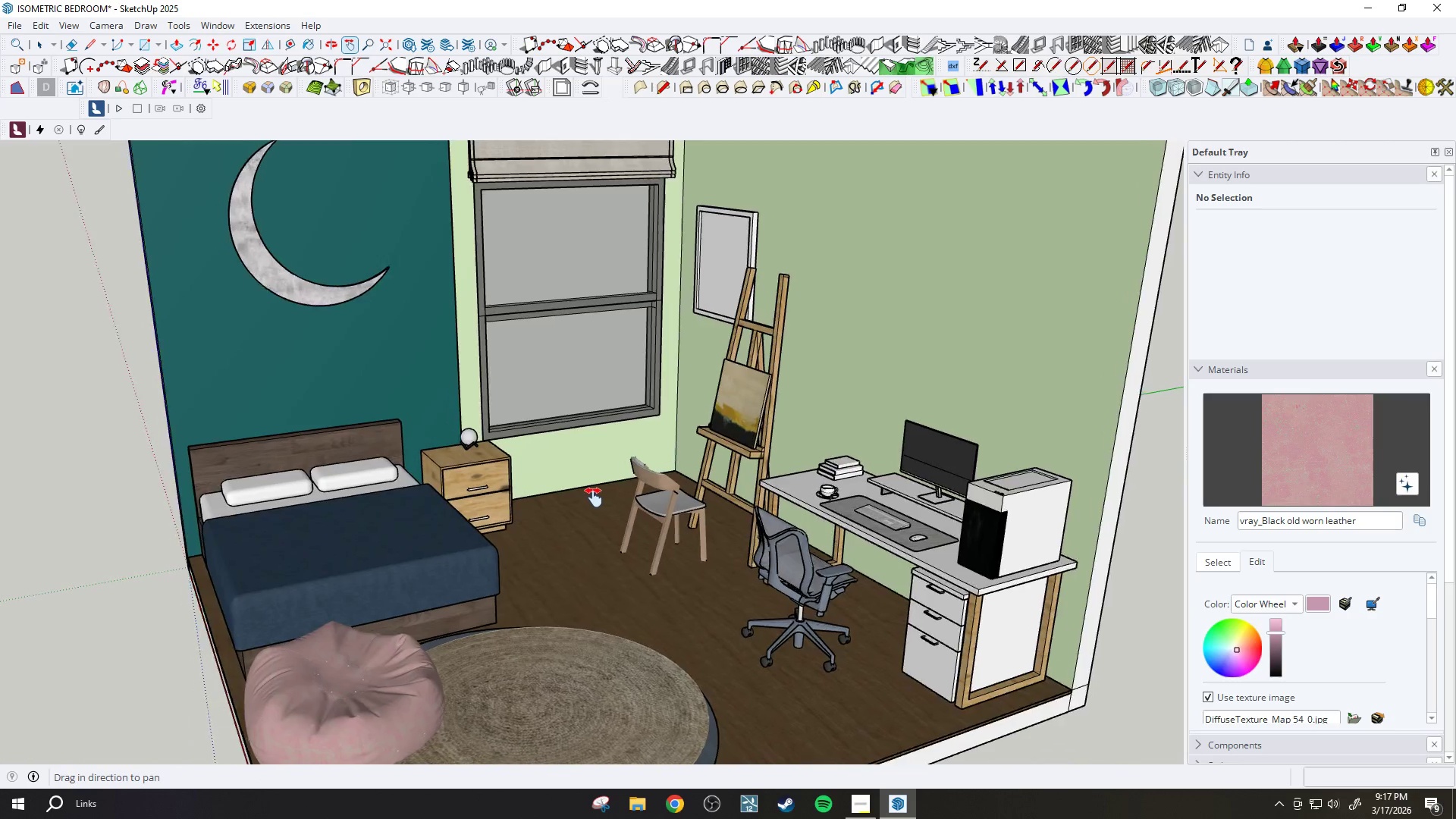 
key(Space)
 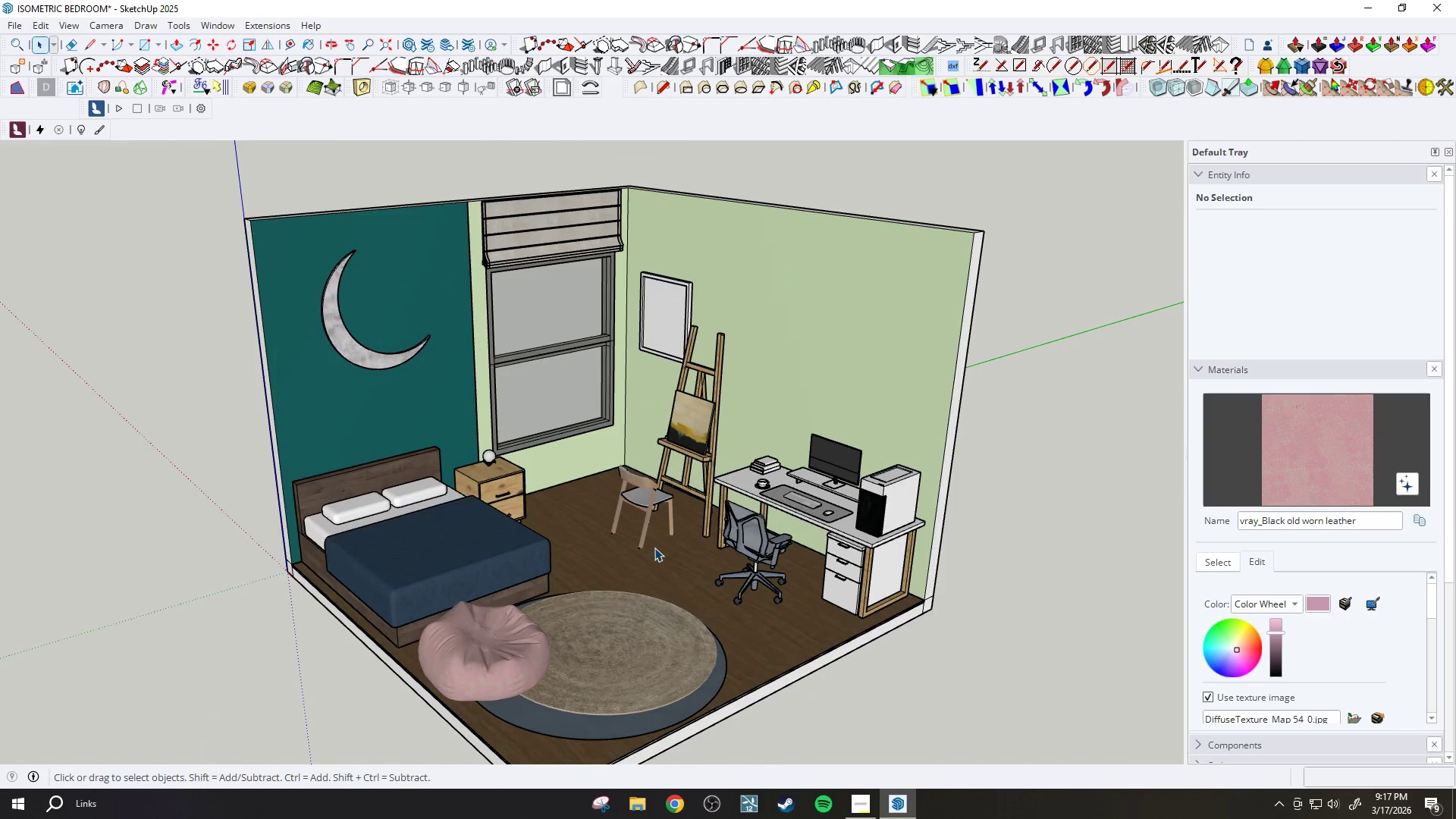 
scroll: coordinate [595, 499], scroll_direction: down, amount: 3.0
 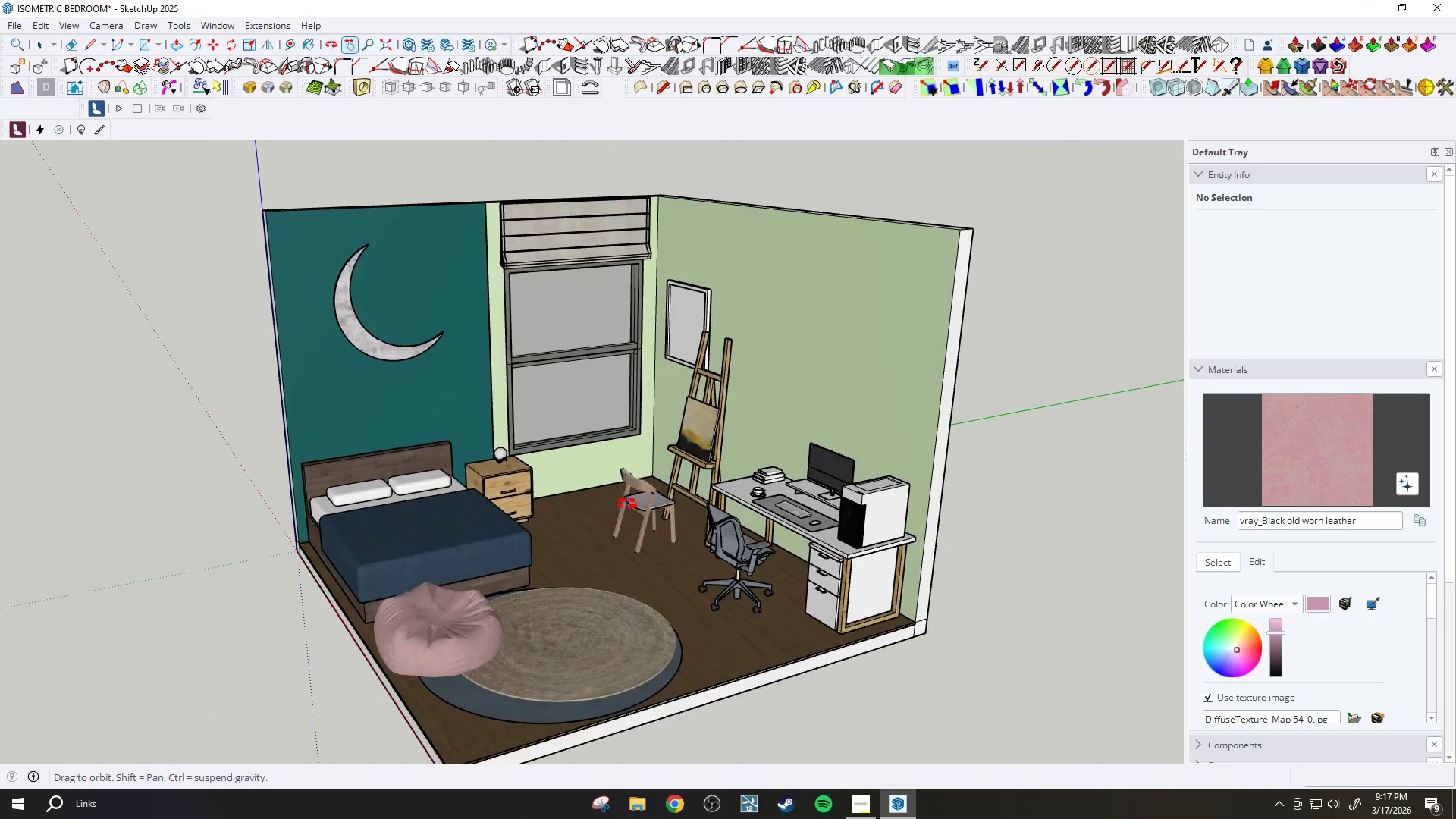 
key(Control+S)
 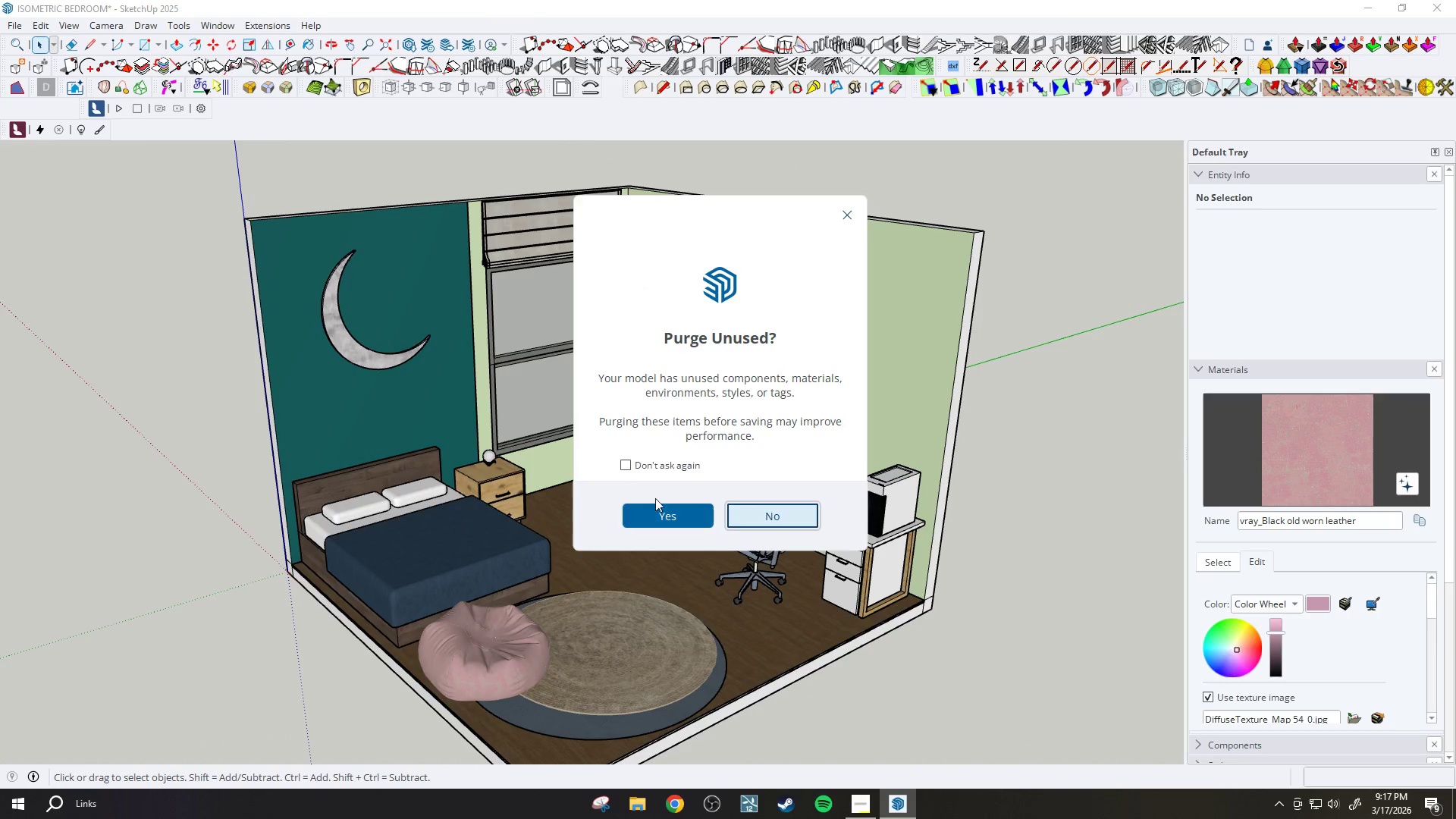 
left_click([673, 513])
 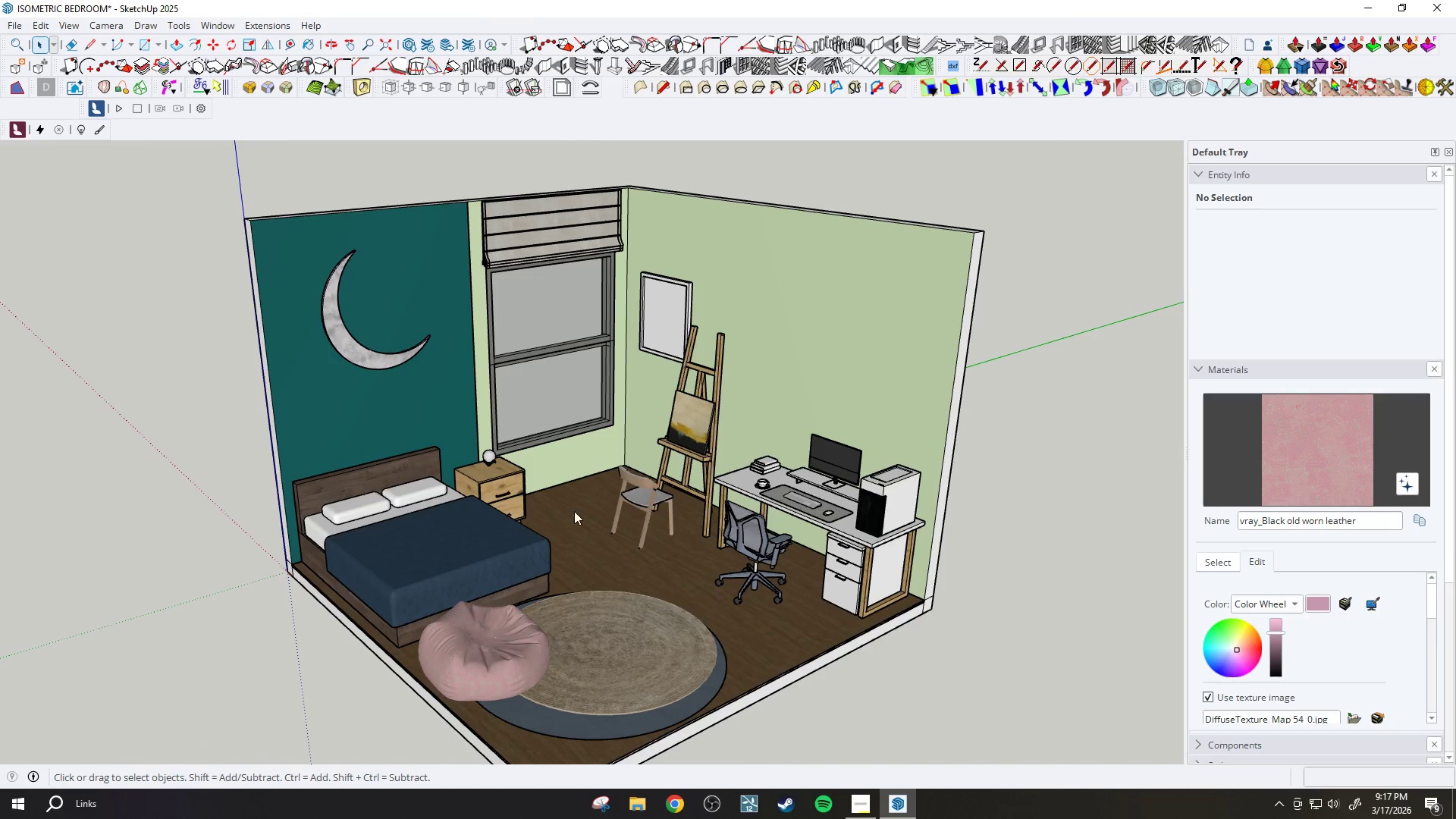 
scroll: coordinate [521, 508], scroll_direction: up, amount: 2.0
 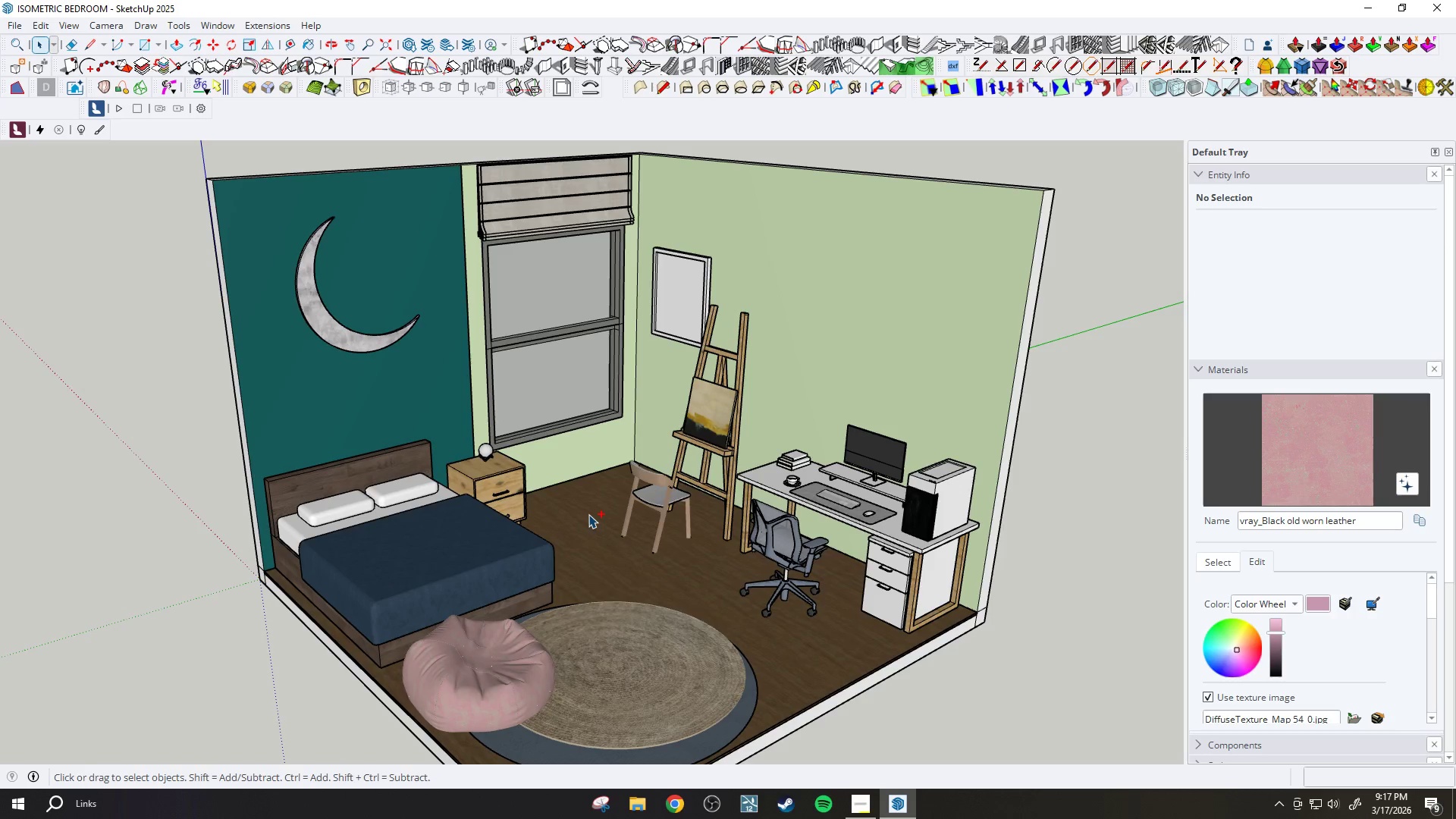 
wait(9.18)
 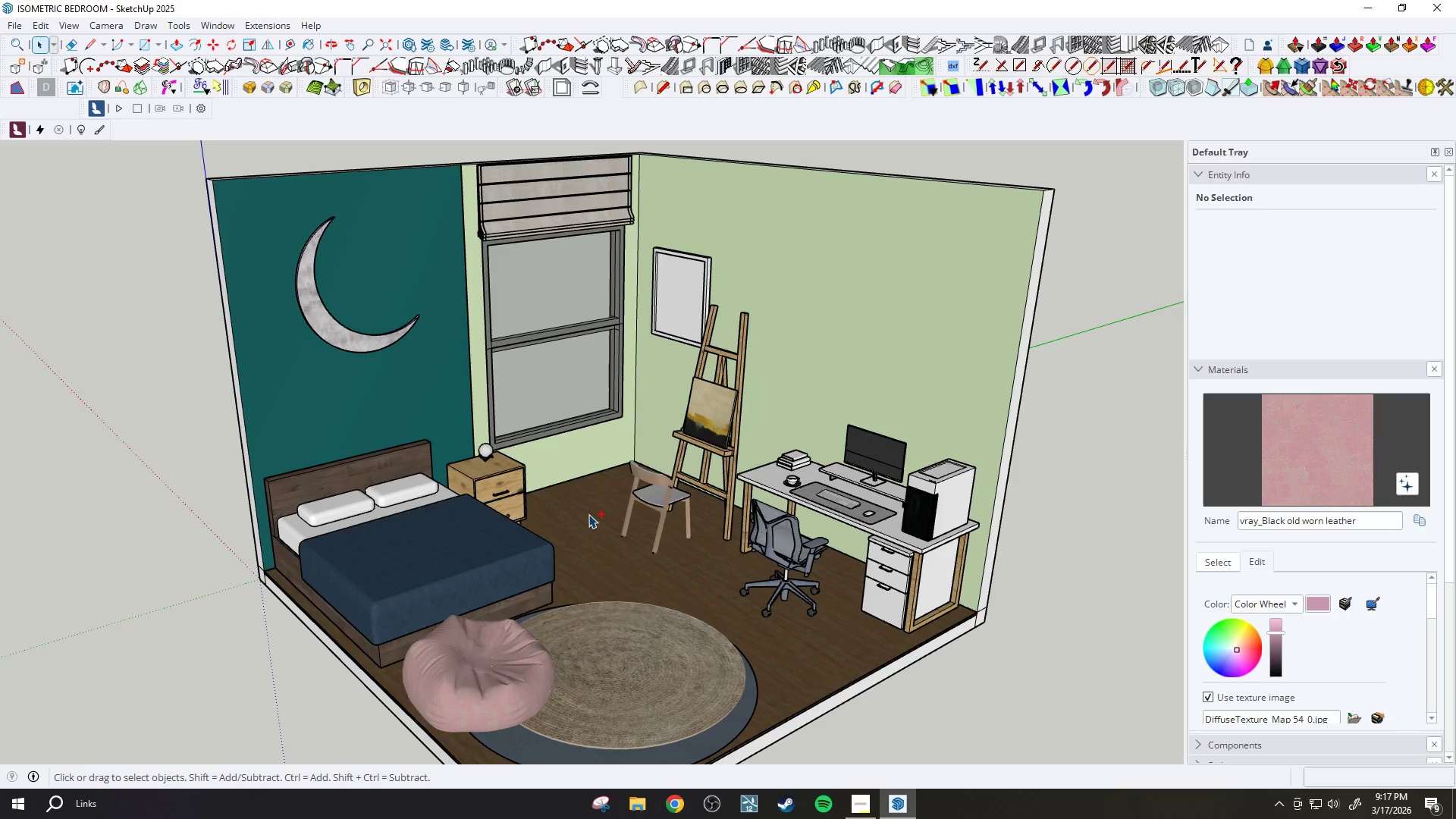 
scroll: coordinate [576, 593], scroll_direction: up, amount: 1.0
 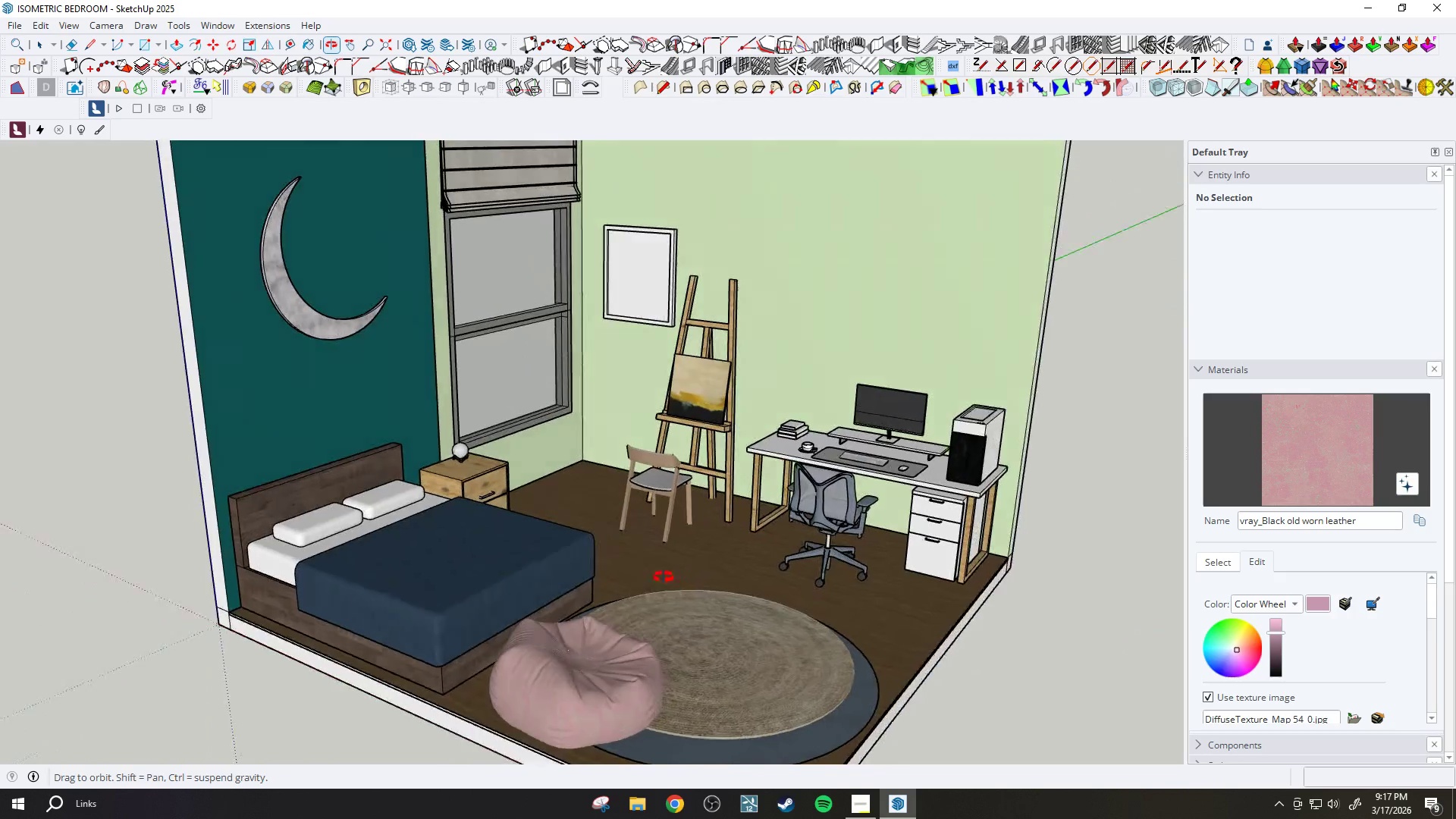 
scroll: coordinate [657, 505], scroll_direction: down, amount: 3.0
 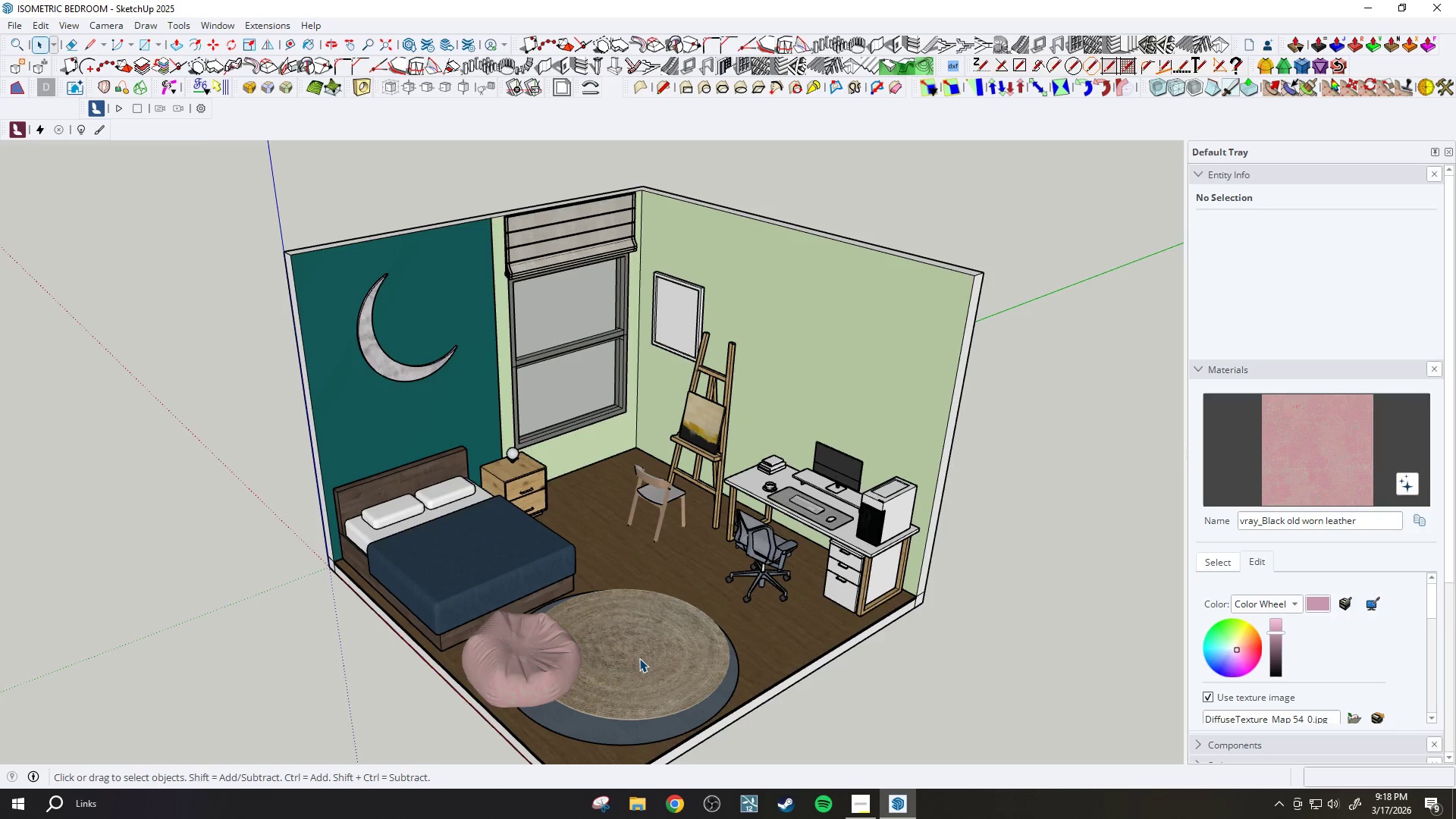 
wait(51.0)
 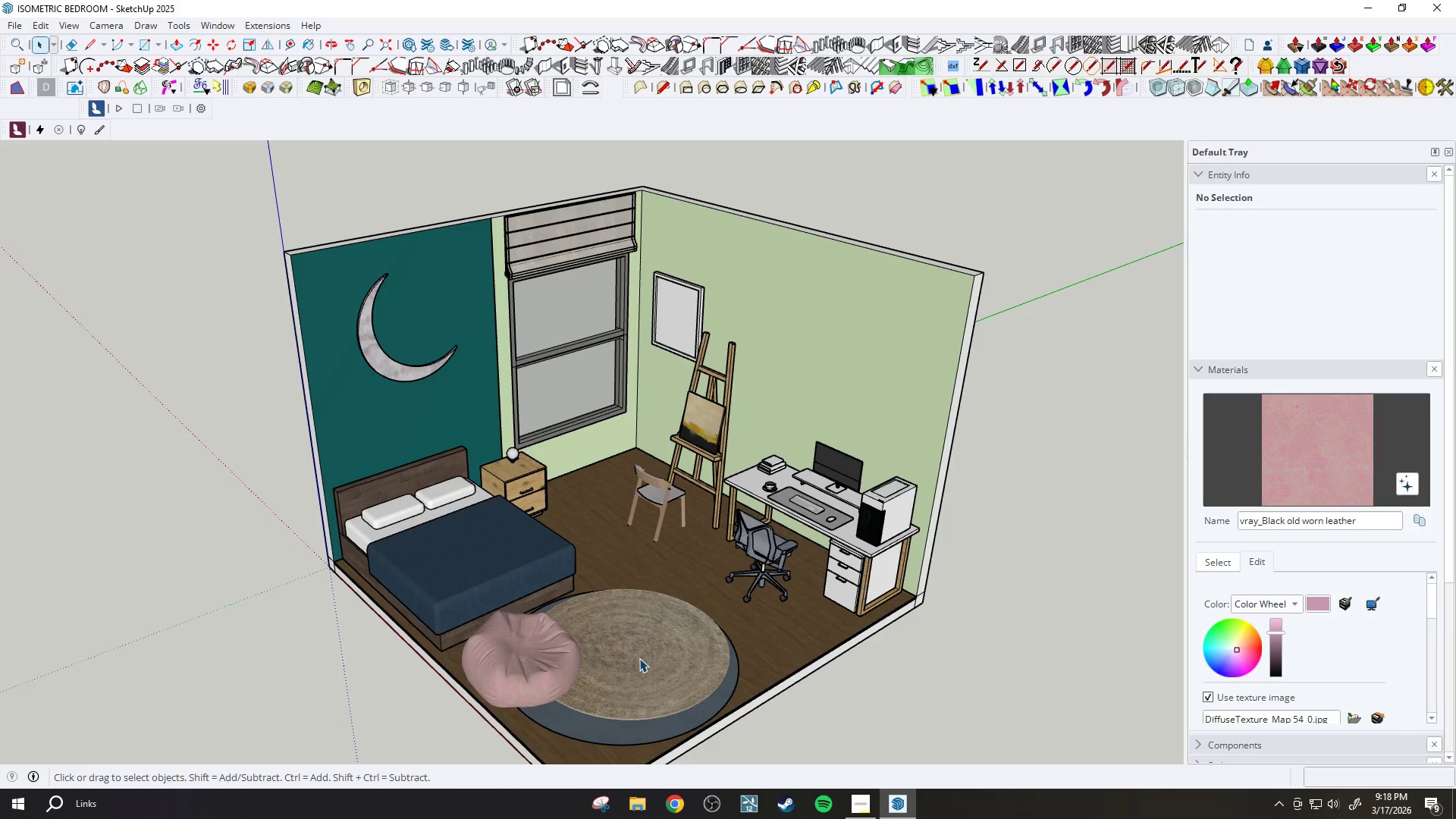 
scroll: coordinate [738, 502], scroll_direction: up, amount: 3.0
 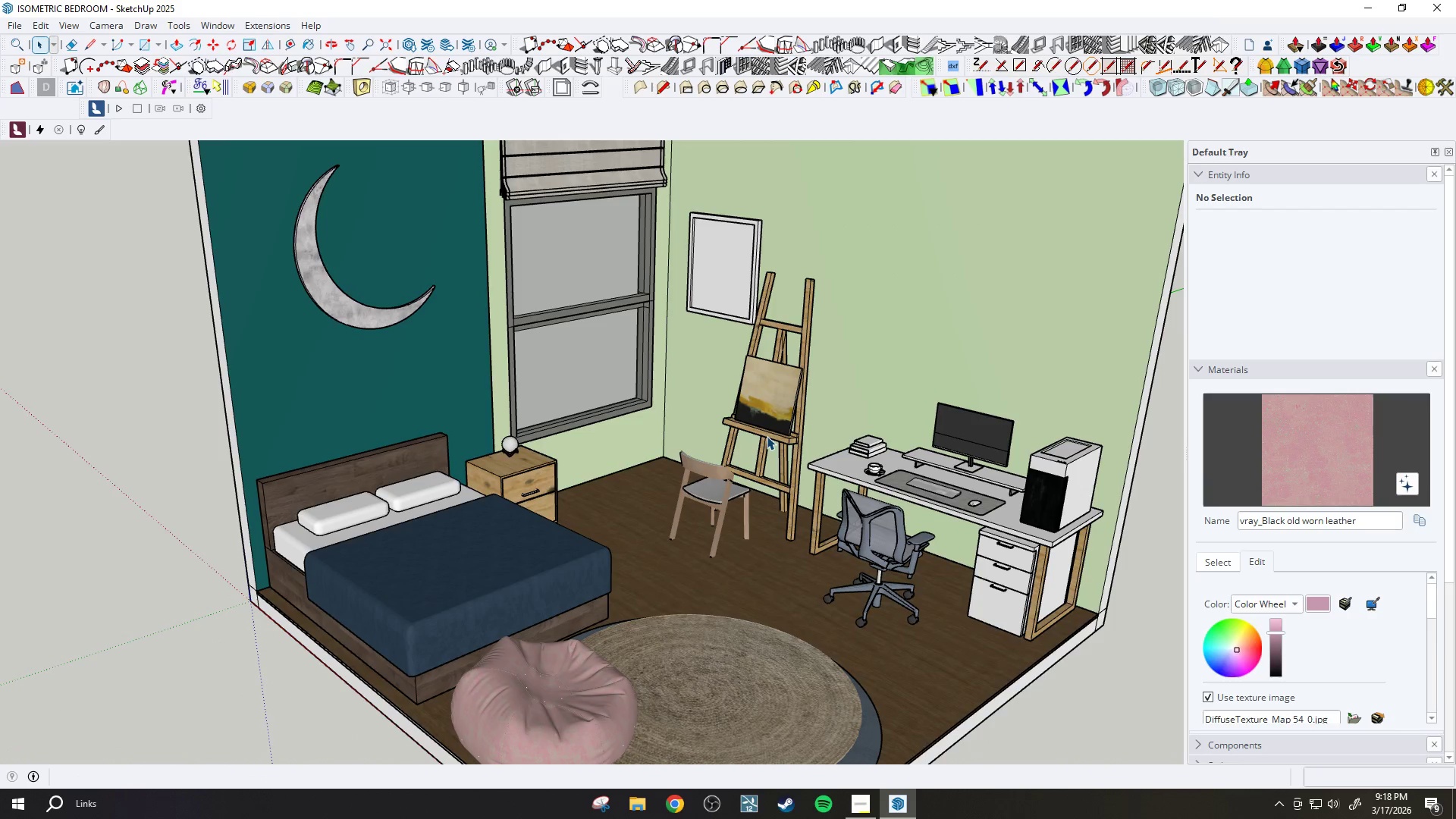 
wait(16.45)
 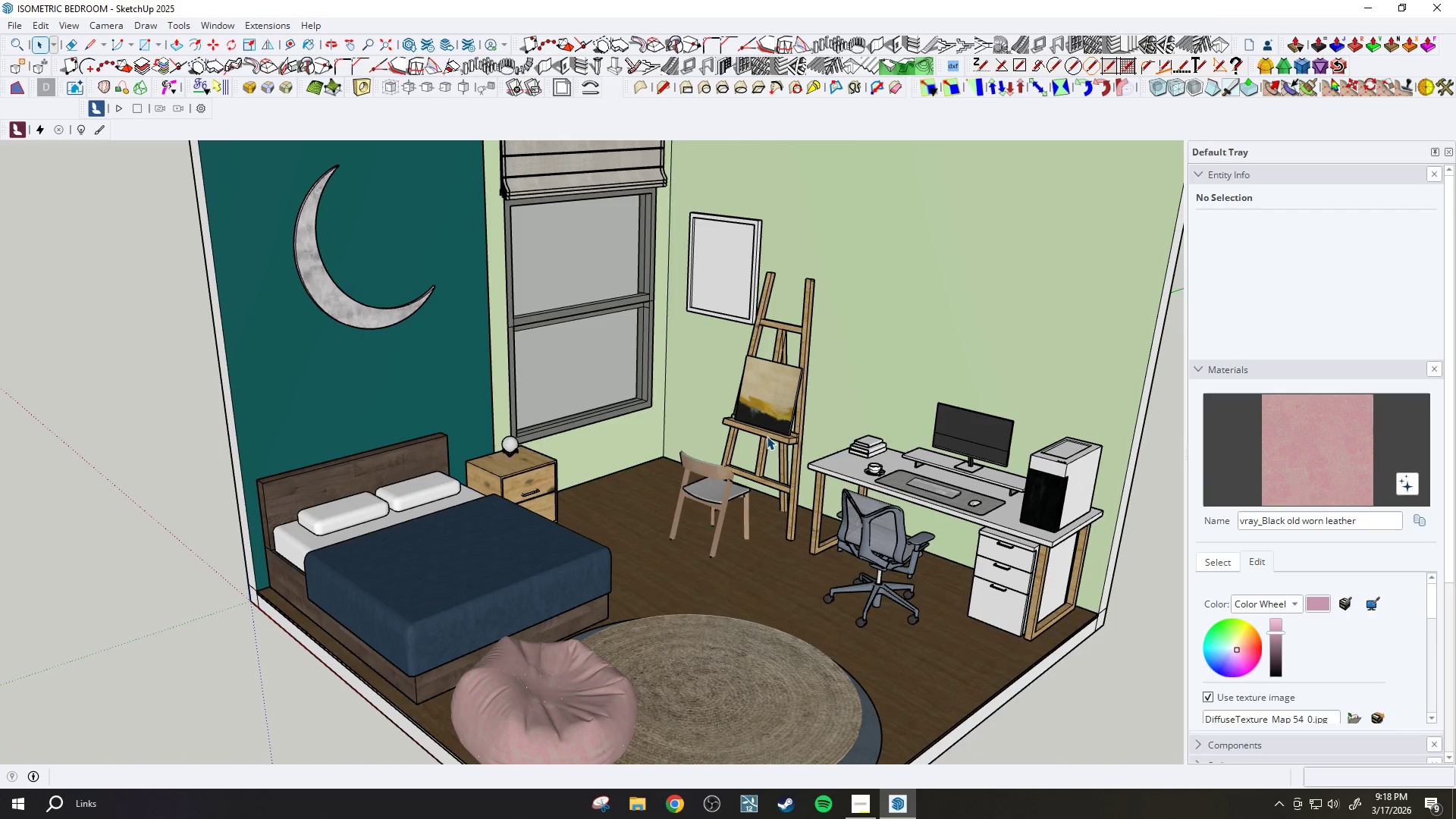 
scroll: coordinate [566, 488], scroll_direction: up, amount: 5.0
 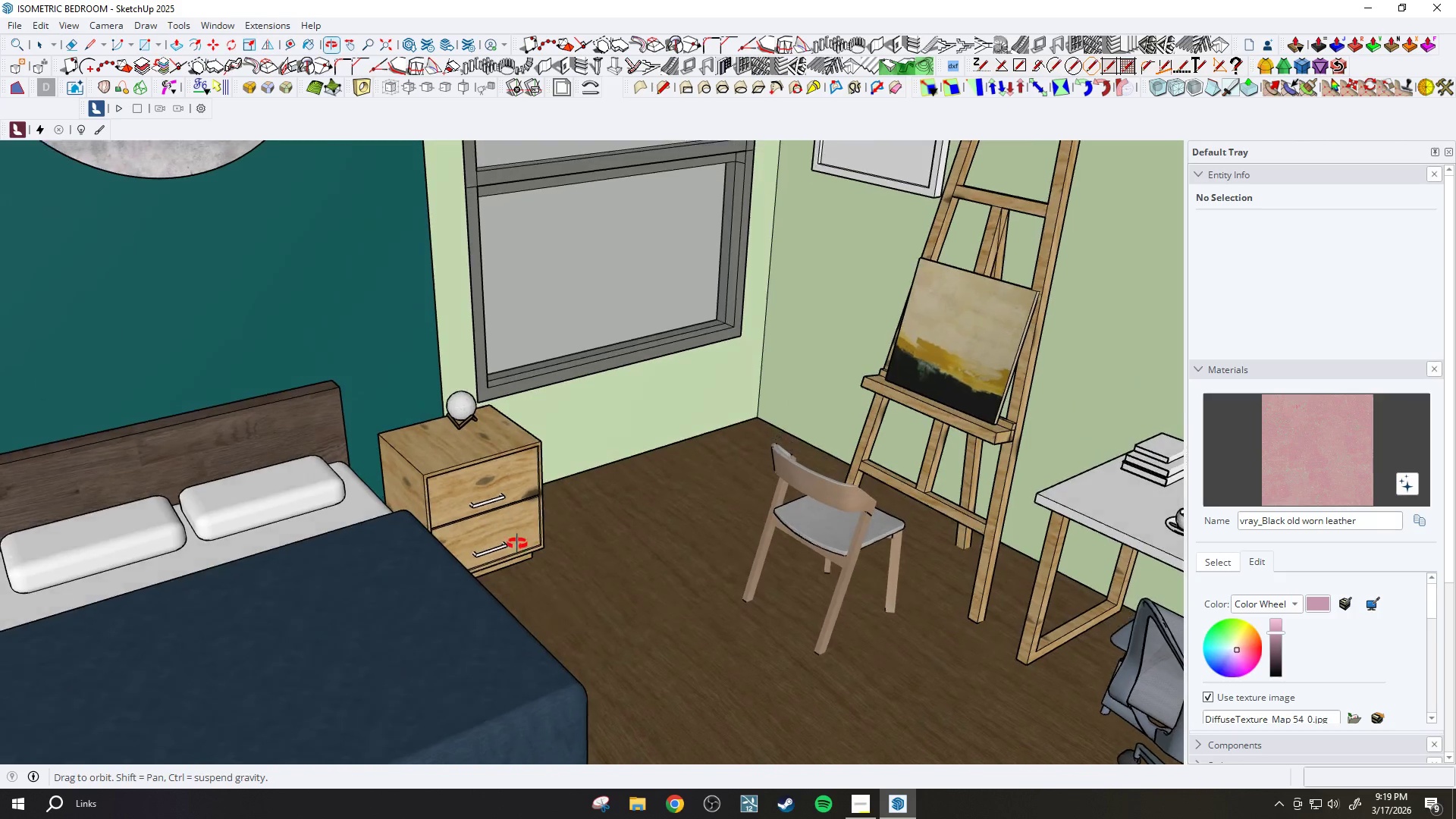 
scroll: coordinate [762, 554], scroll_direction: down, amount: 10.0
 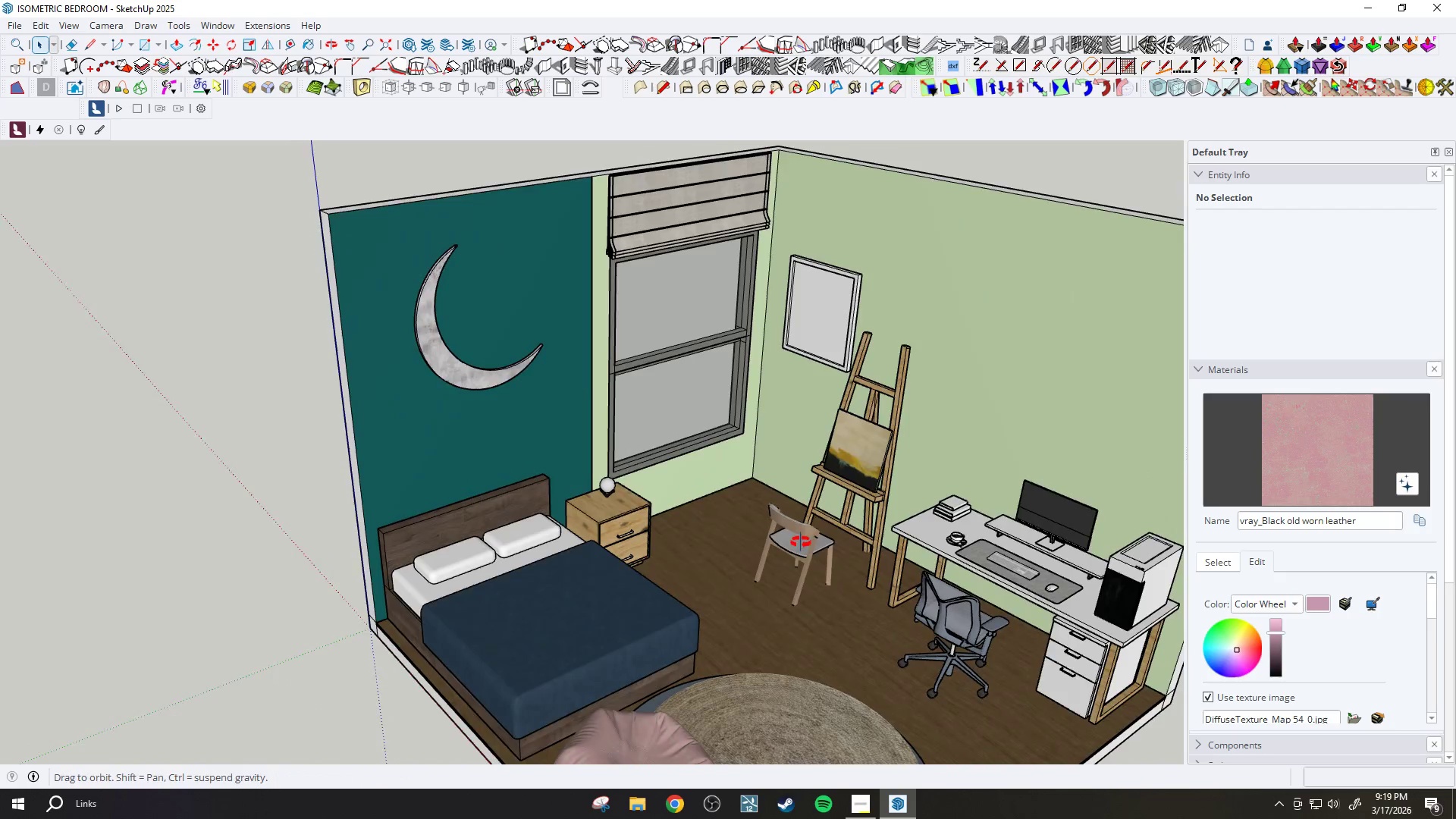 
key(H)
 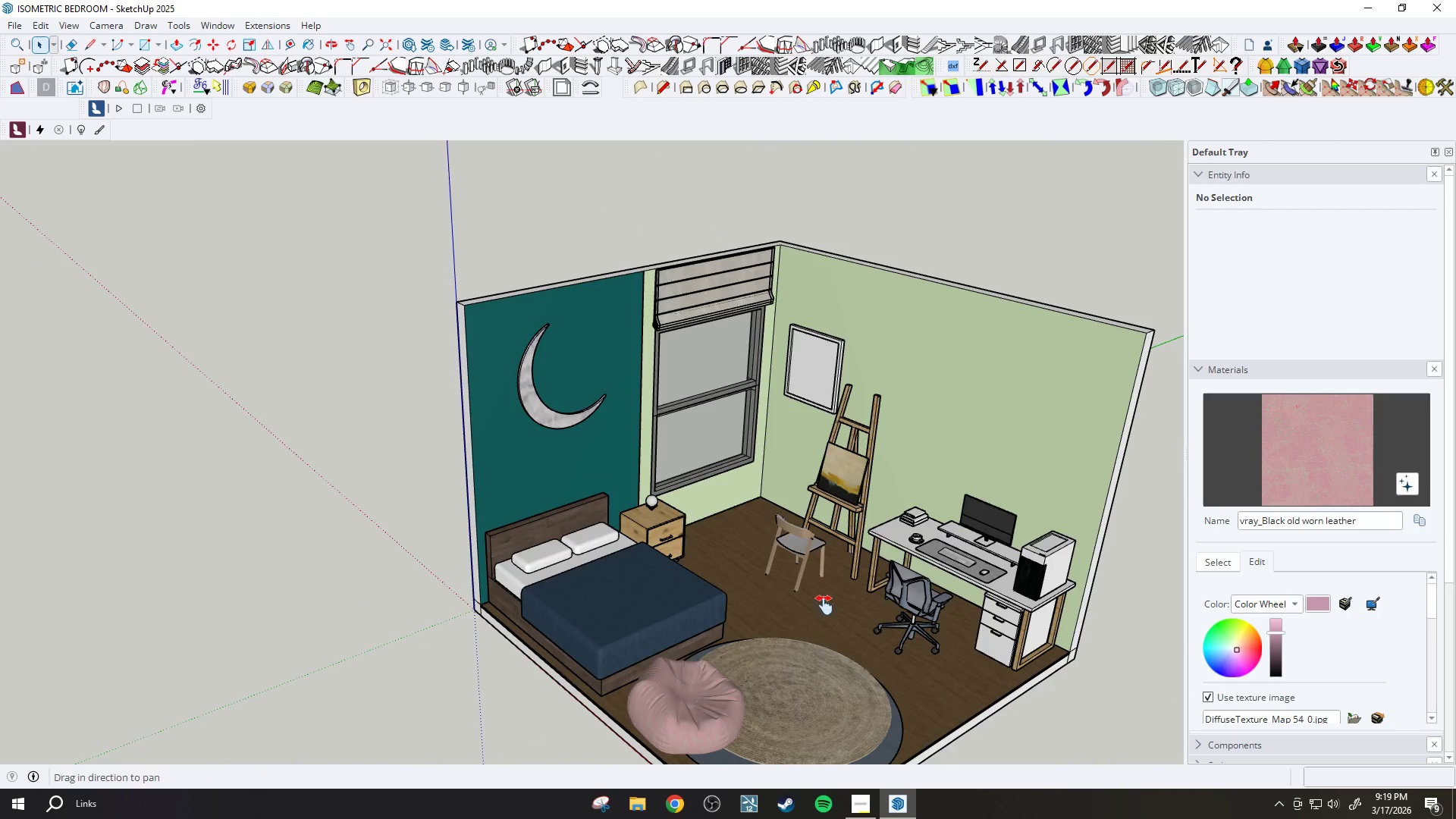 
left_click_drag(start_coordinate=[825, 605], to_coordinate=[742, 492])
 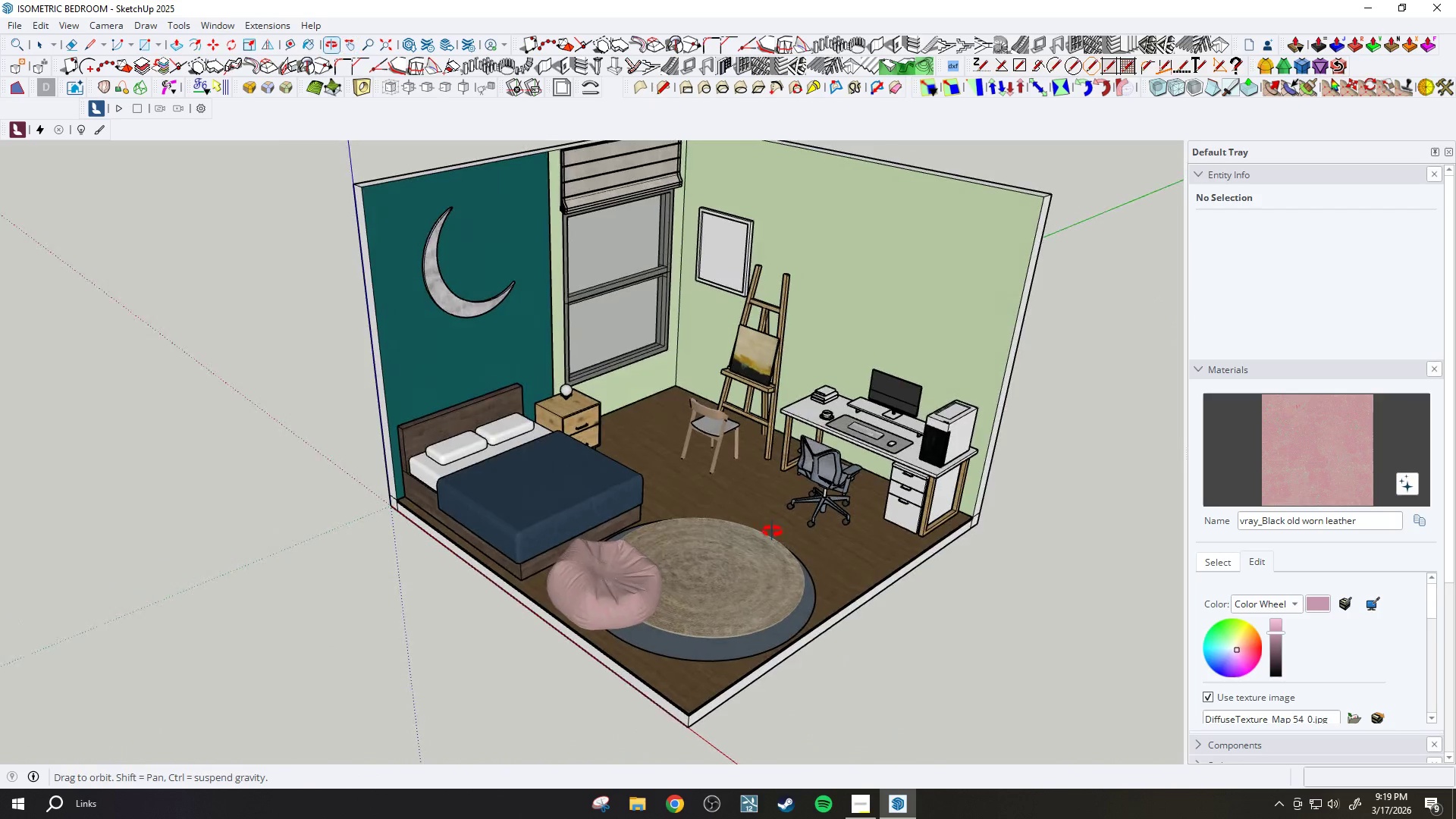 
scroll: coordinate [794, 548], scroll_direction: down, amount: 3.0
 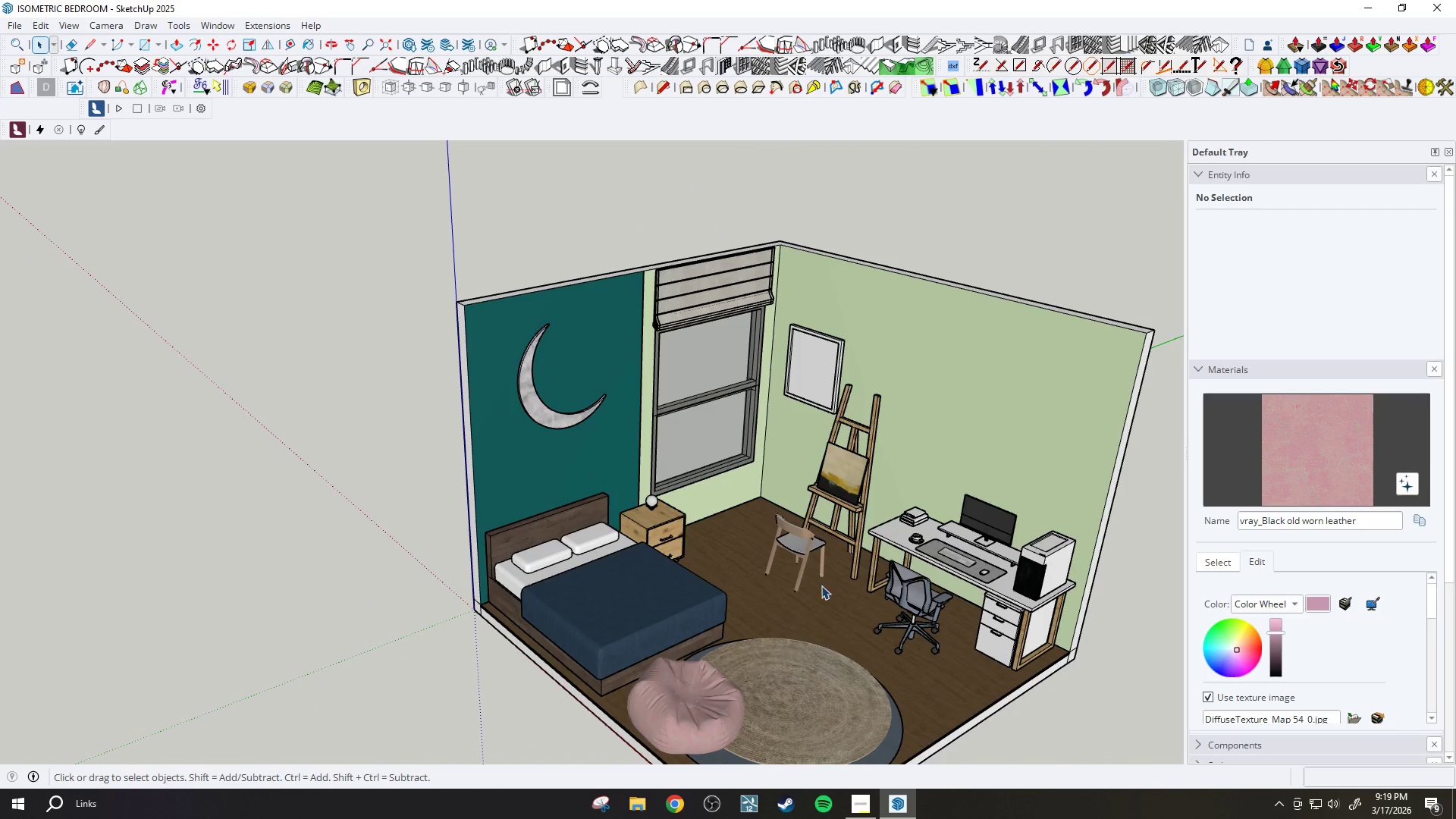 
scroll: coordinate [766, 502], scroll_direction: up, amount: 2.0
 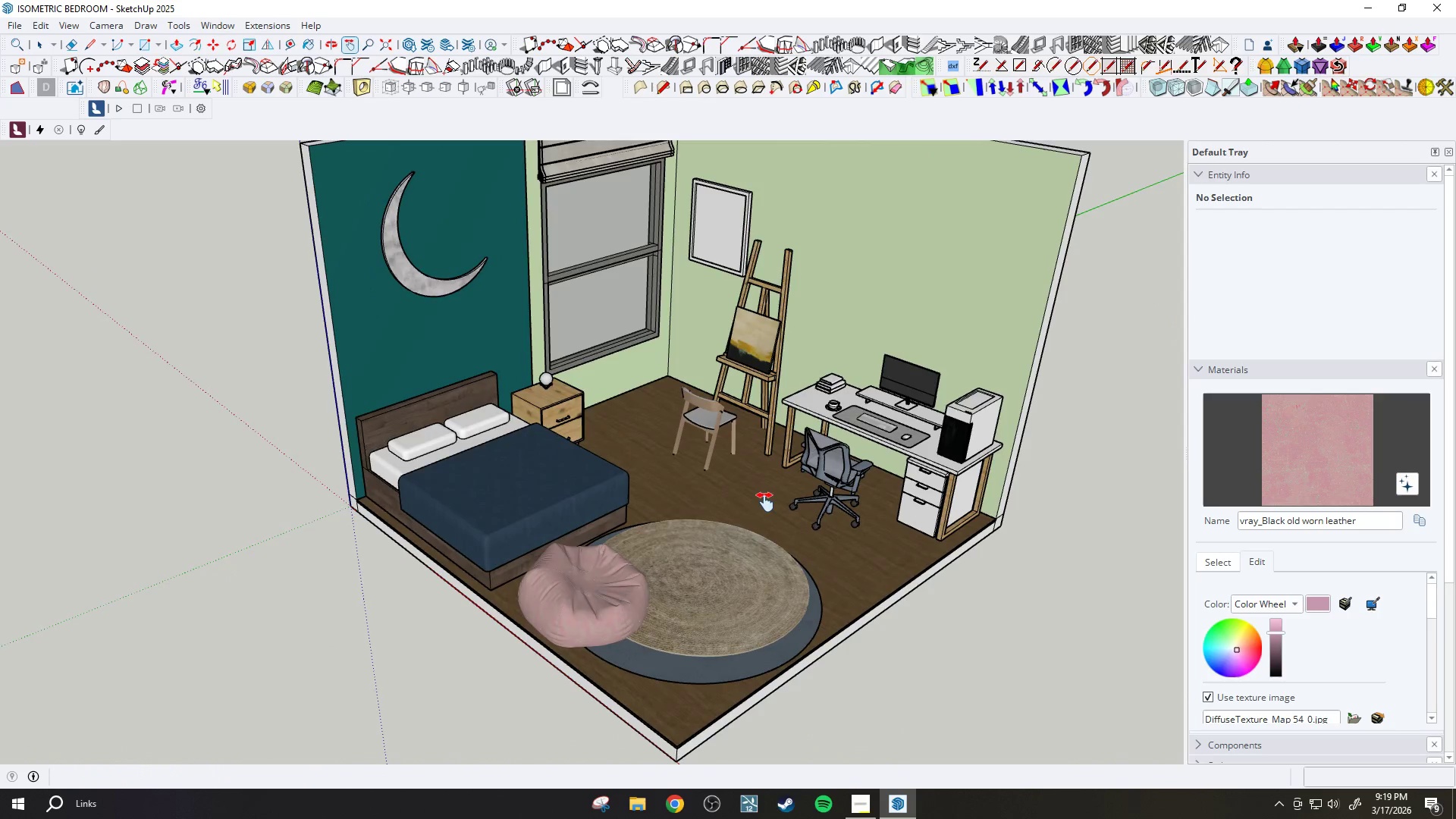 
left_click_drag(start_coordinate=[721, 472], to_coordinate=[719, 541])
 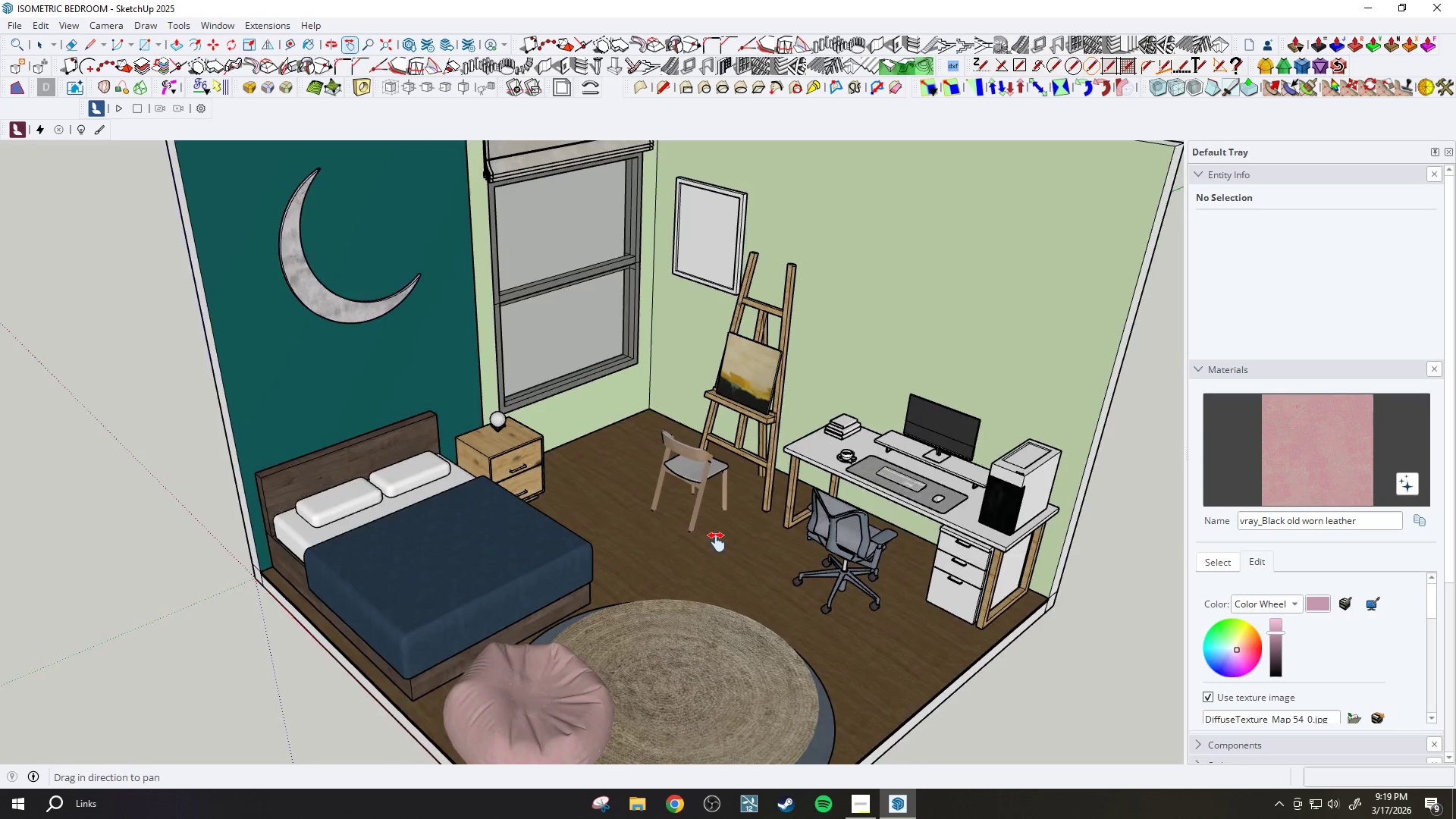 
scroll: coordinate [765, 501], scroll_direction: up, amount: 2.0
 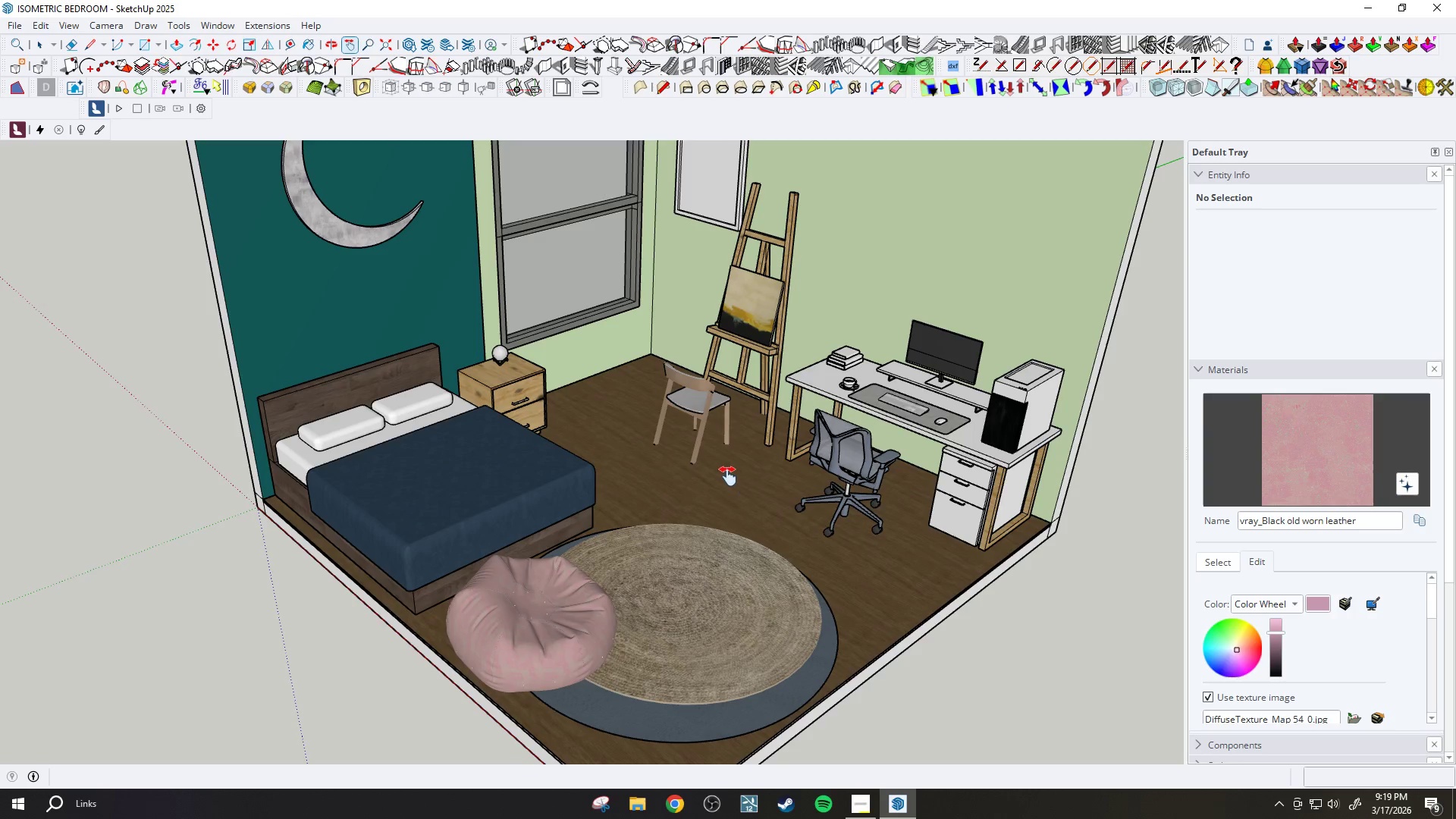 
key(Escape)
 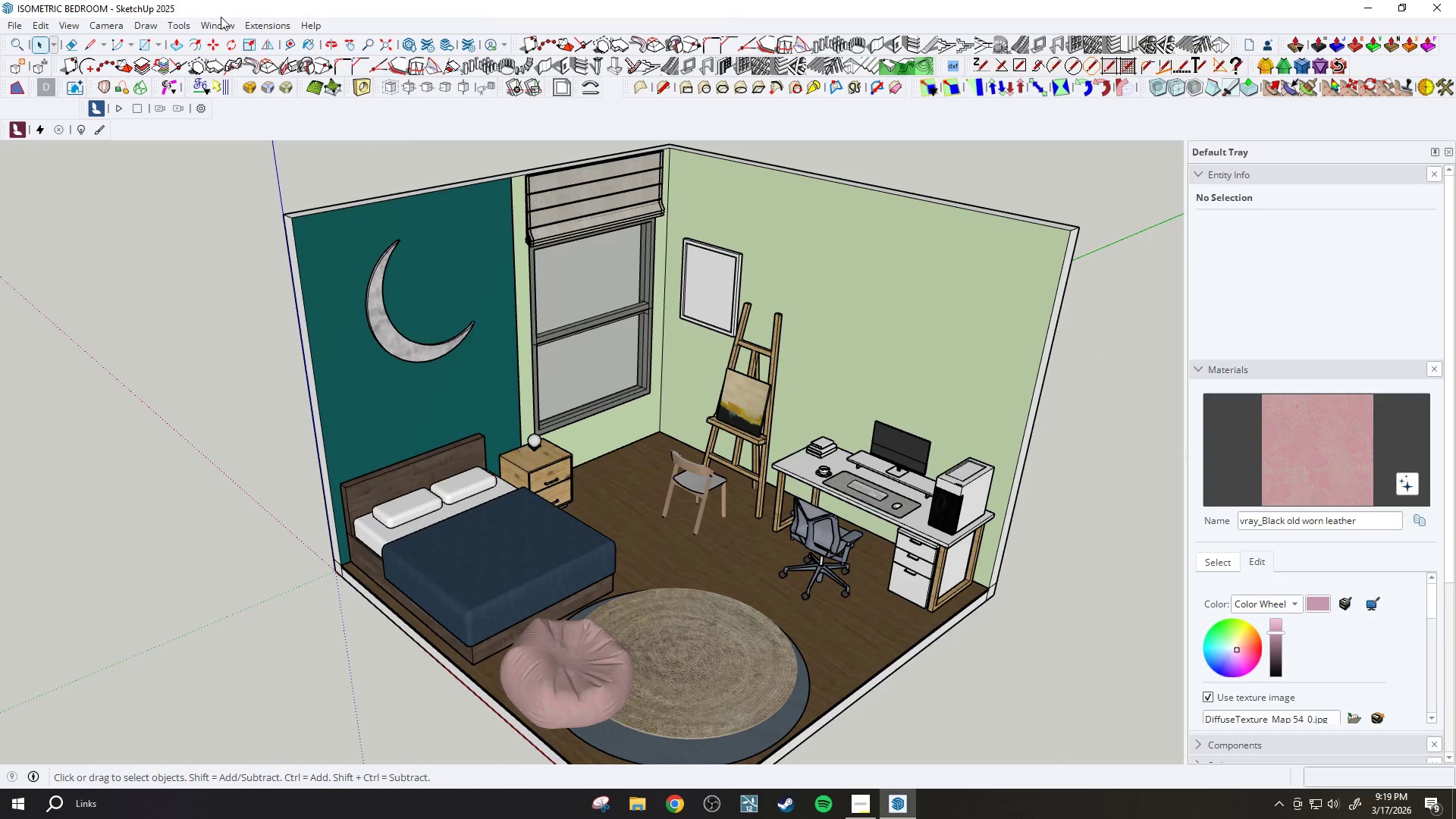 
scroll: coordinate [717, 542], scroll_direction: down, amount: 2.0
 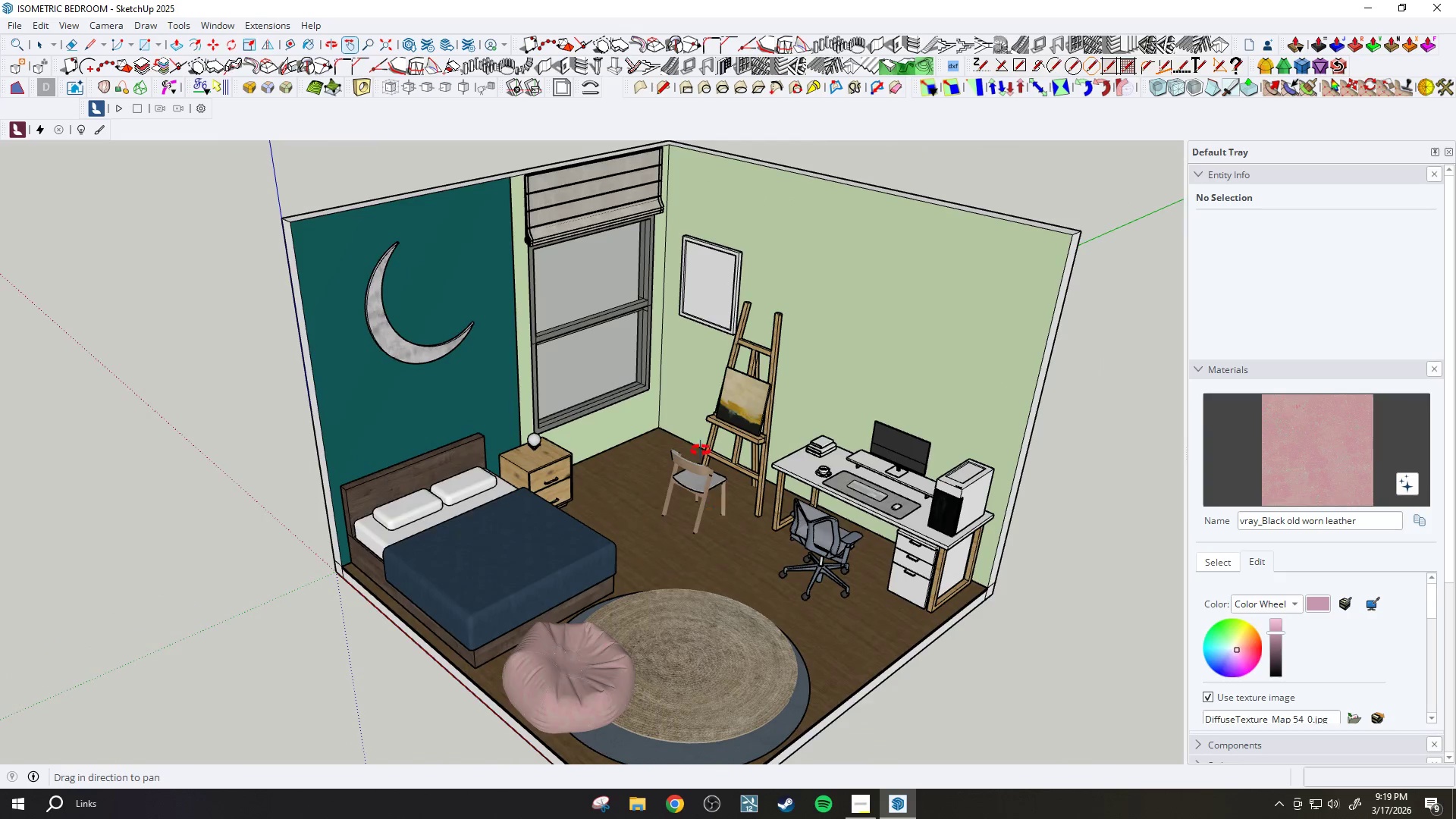 
left_click([221, 19])
 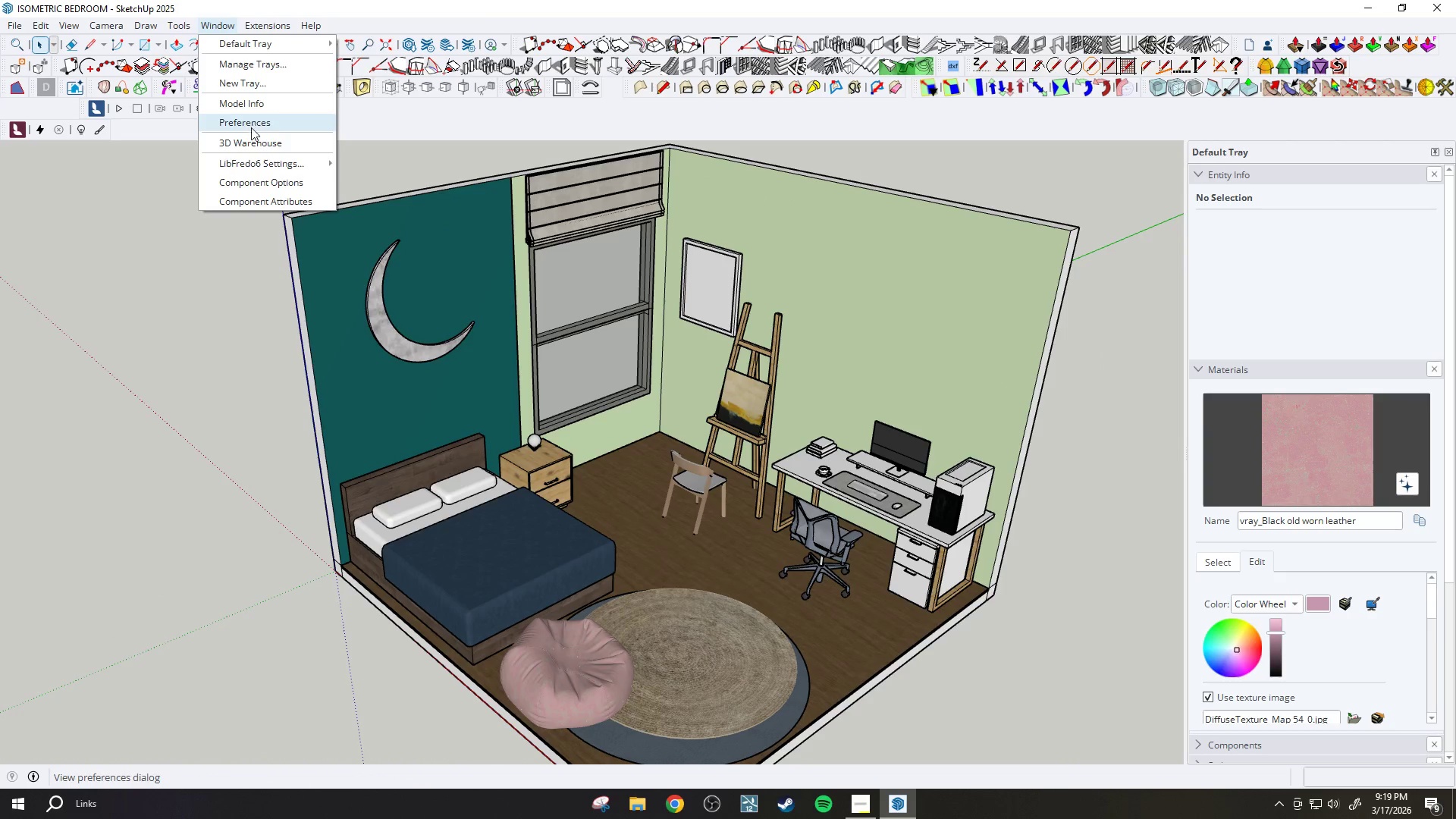 
left_click([256, 149])
 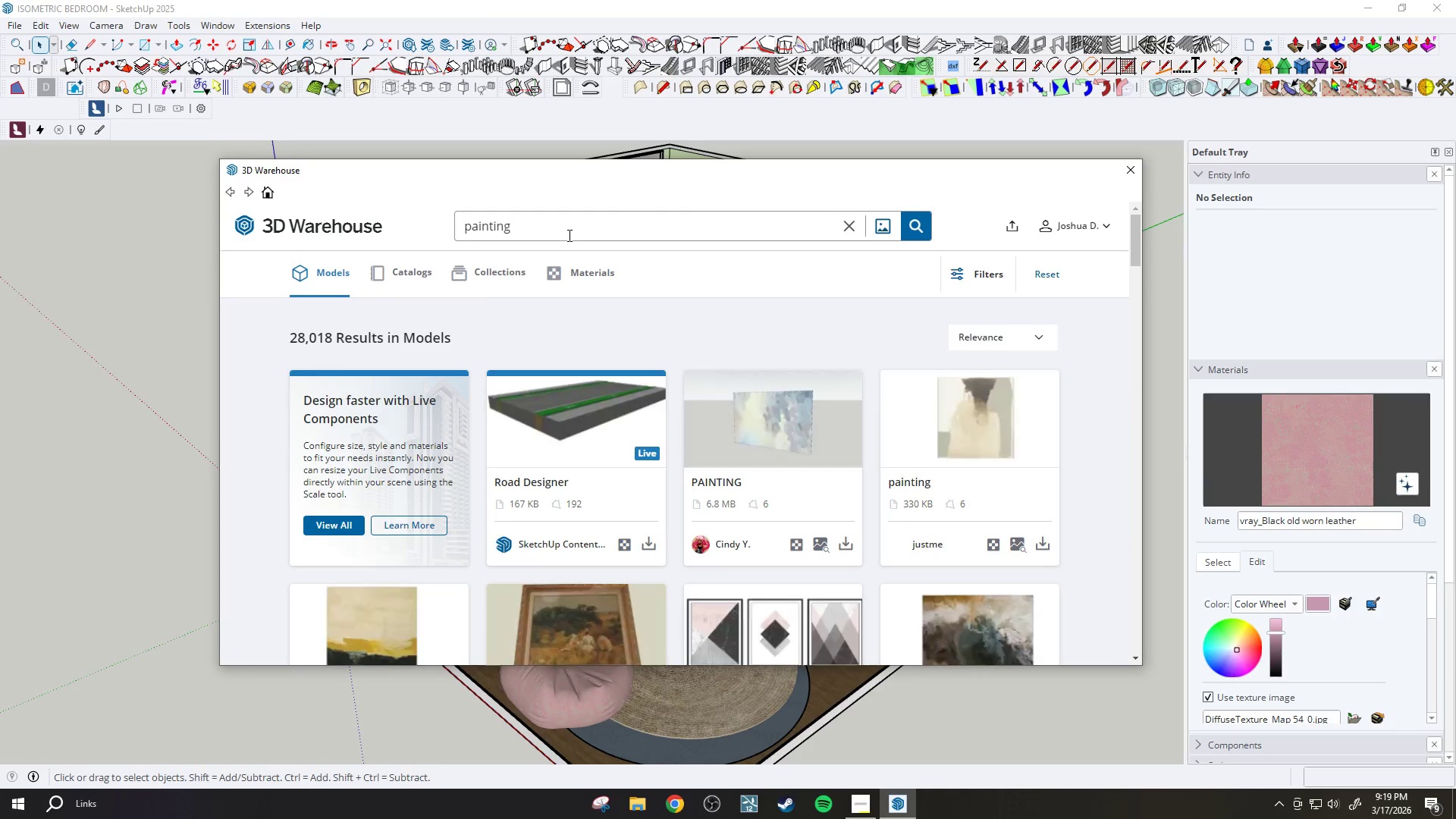 
double_click([565, 225])
 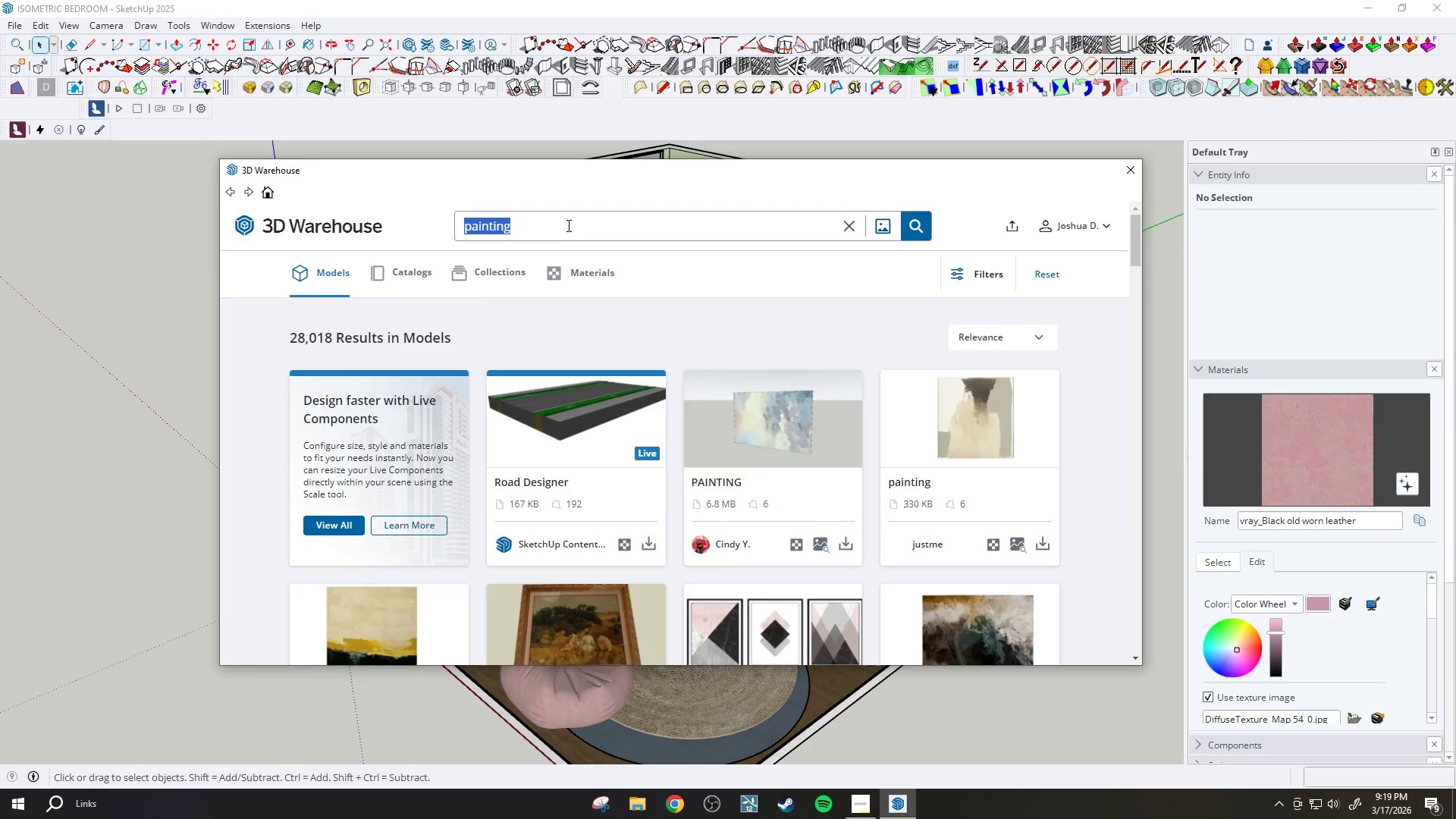 
type(planr)
key(Backspace)
type(ts)
 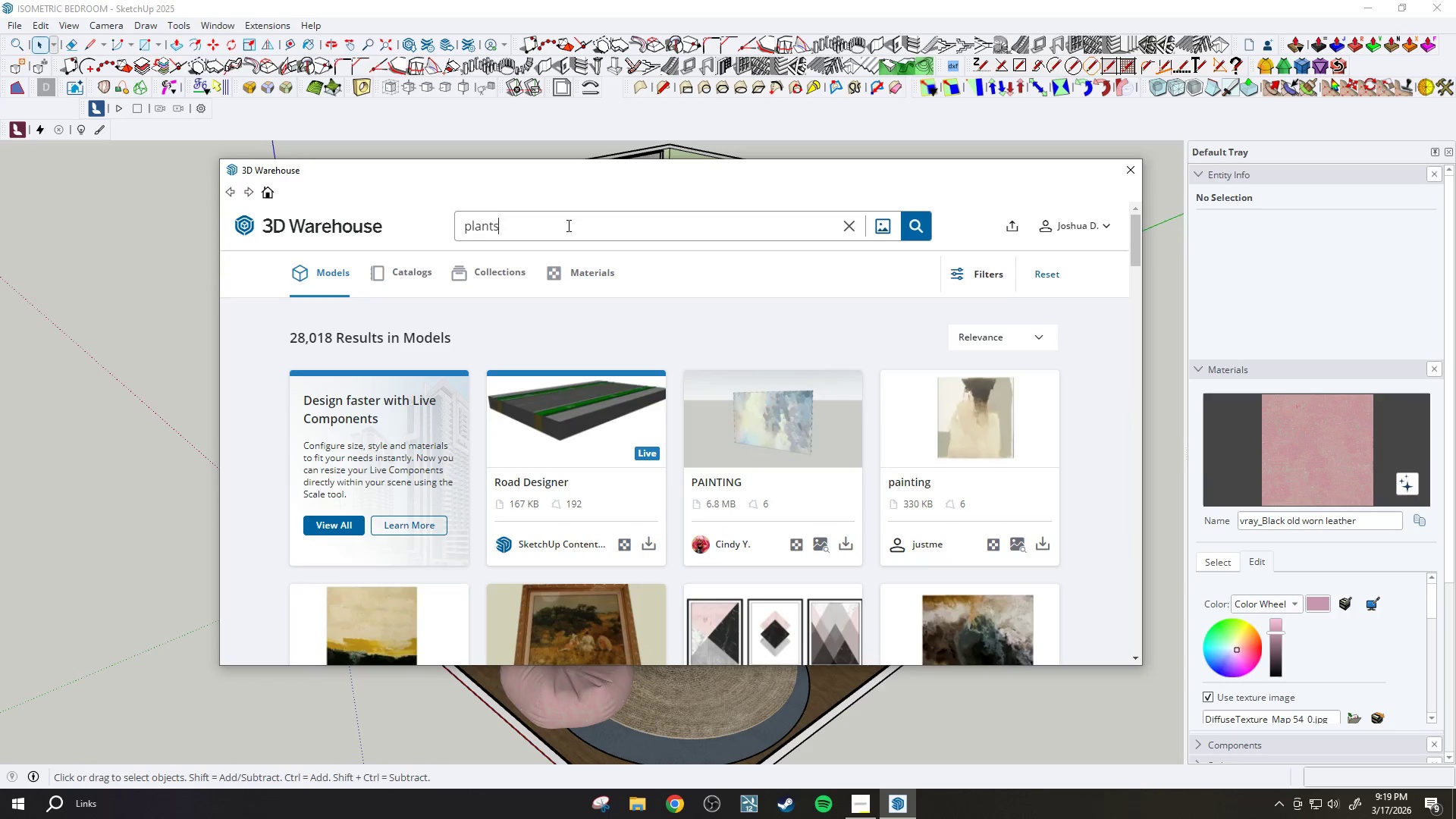 
key(Enter)
 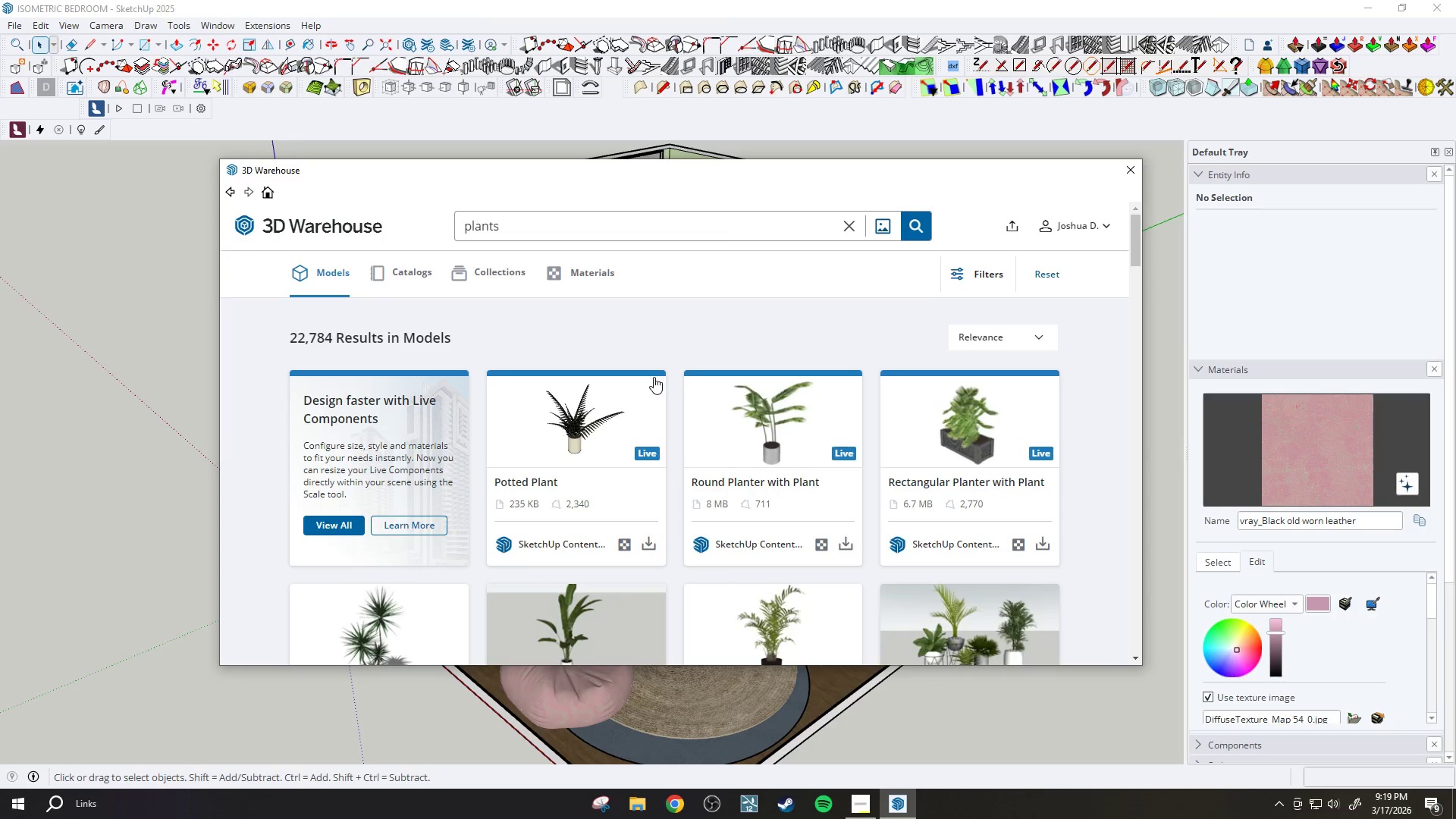 
scroll: coordinate [679, 437], scroll_direction: down, amount: 2.0
 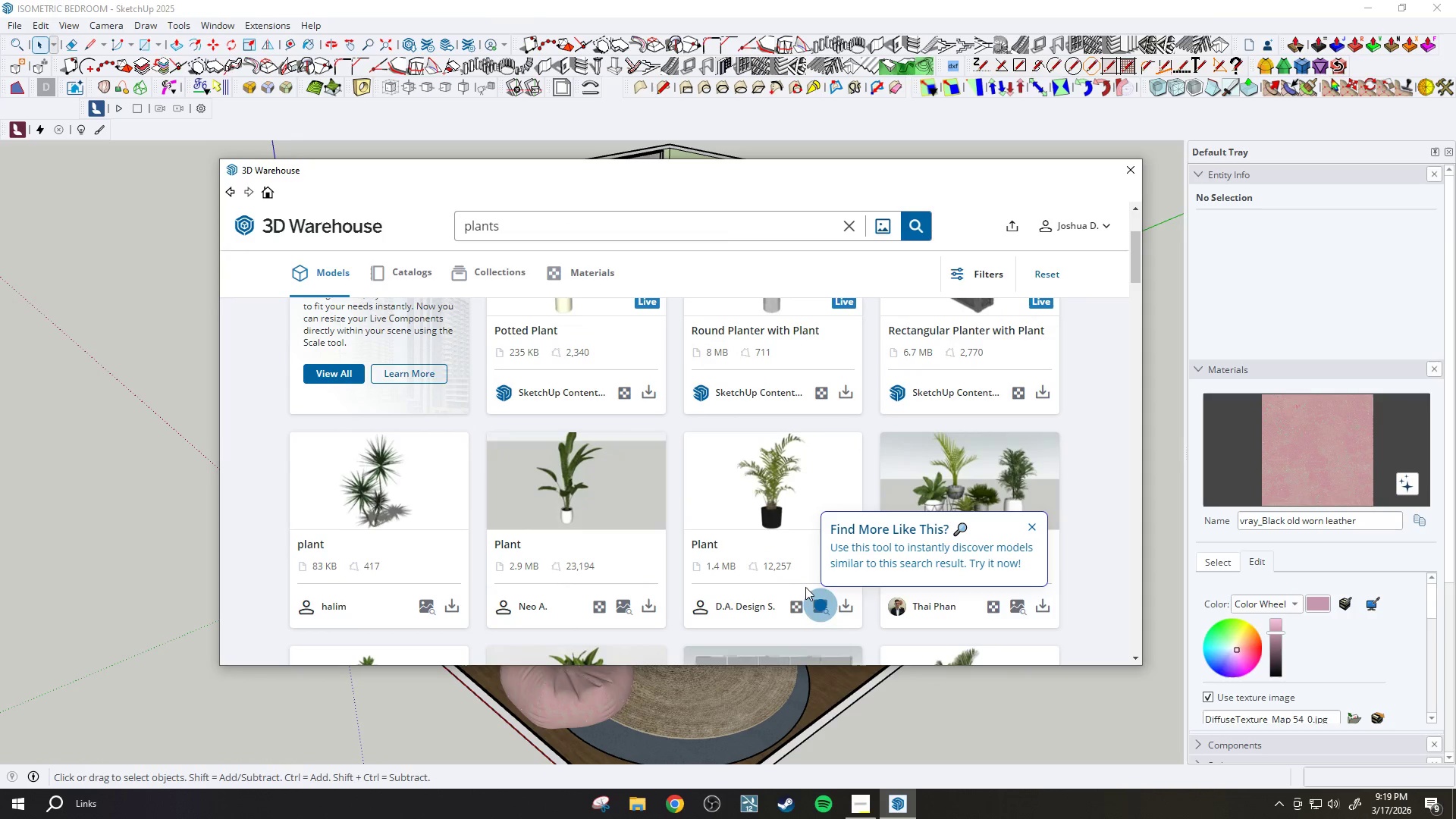 
left_click([844, 613])
 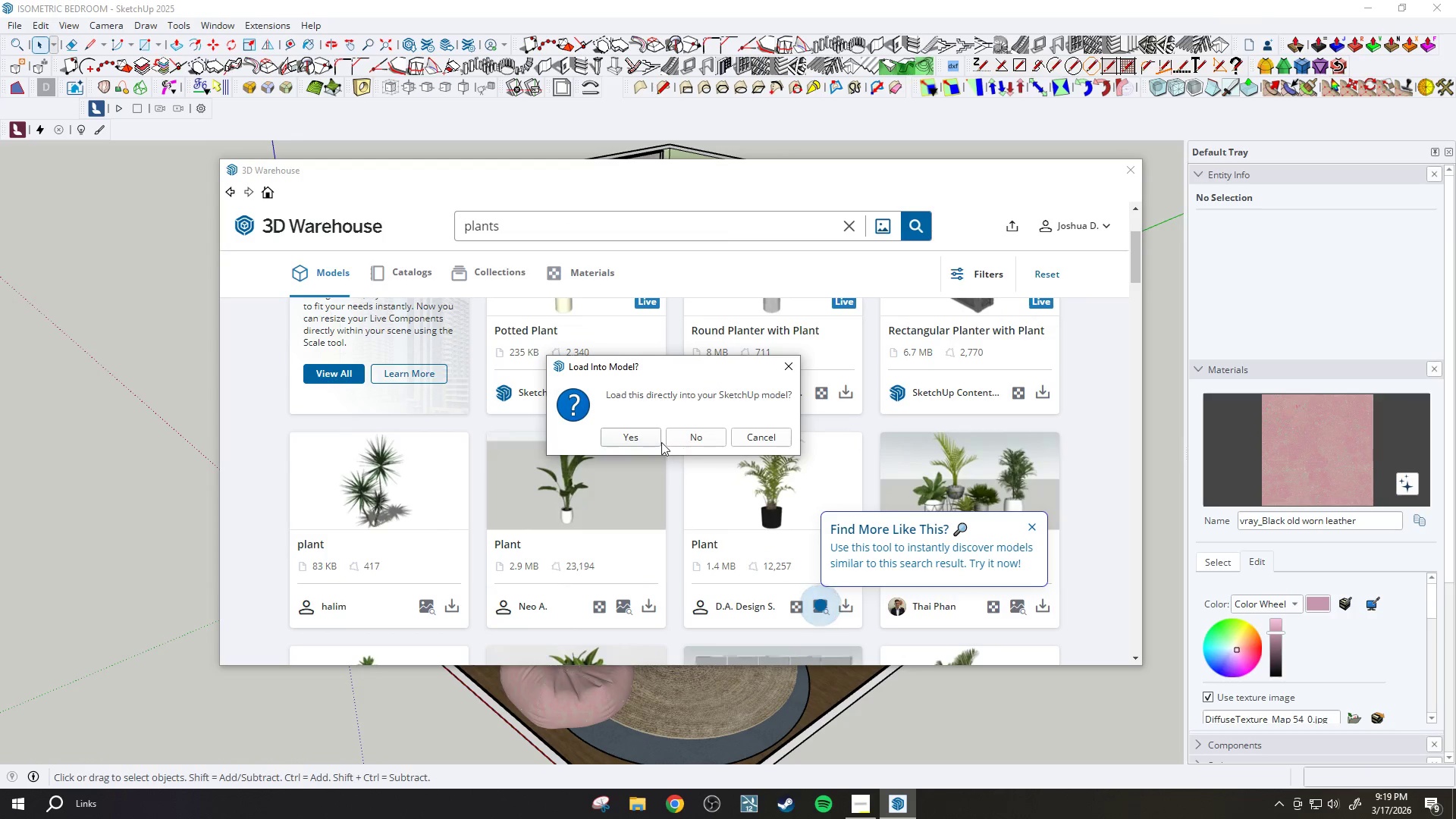 
left_click([645, 435])
 